 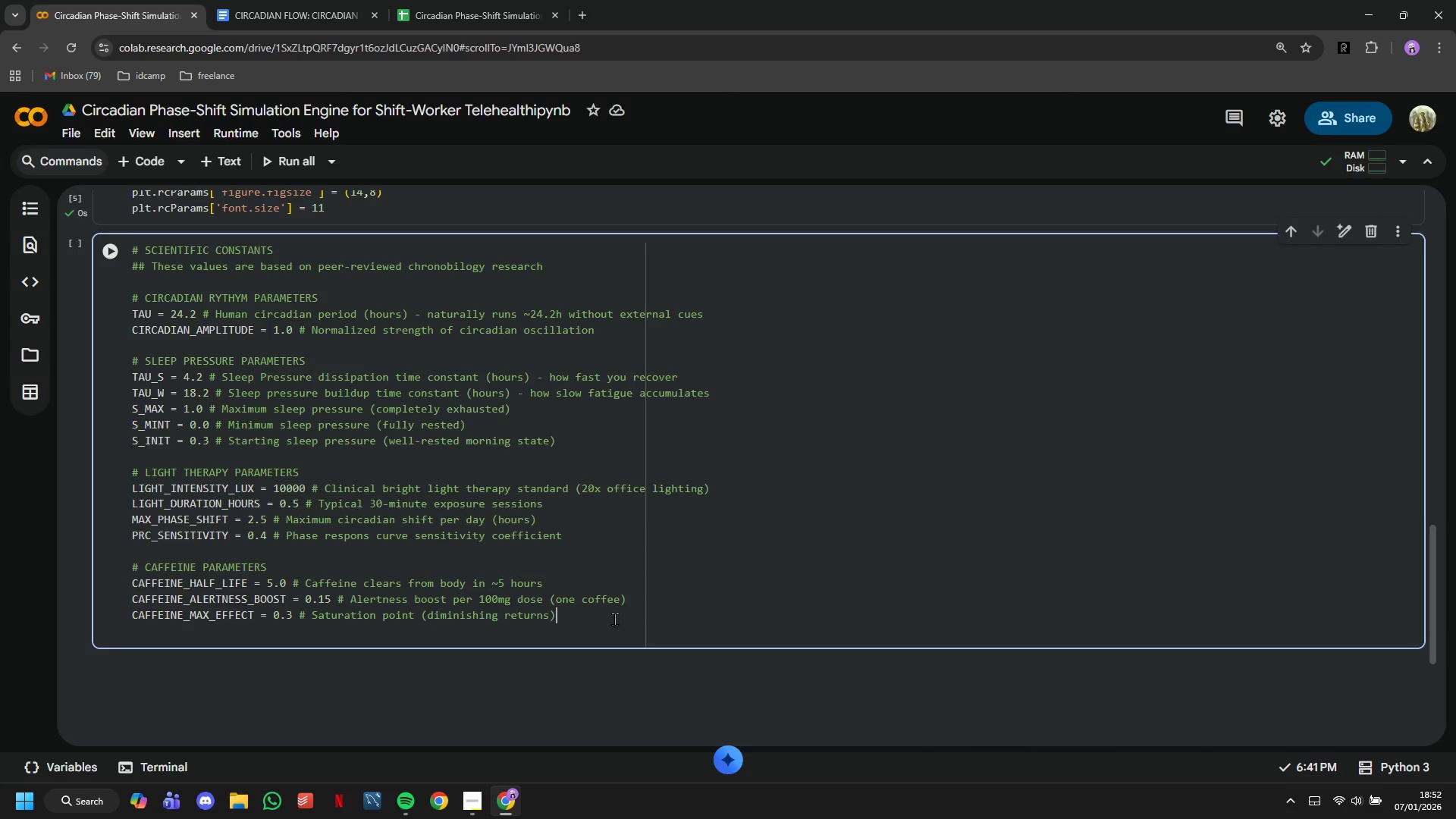 
key(Enter)
 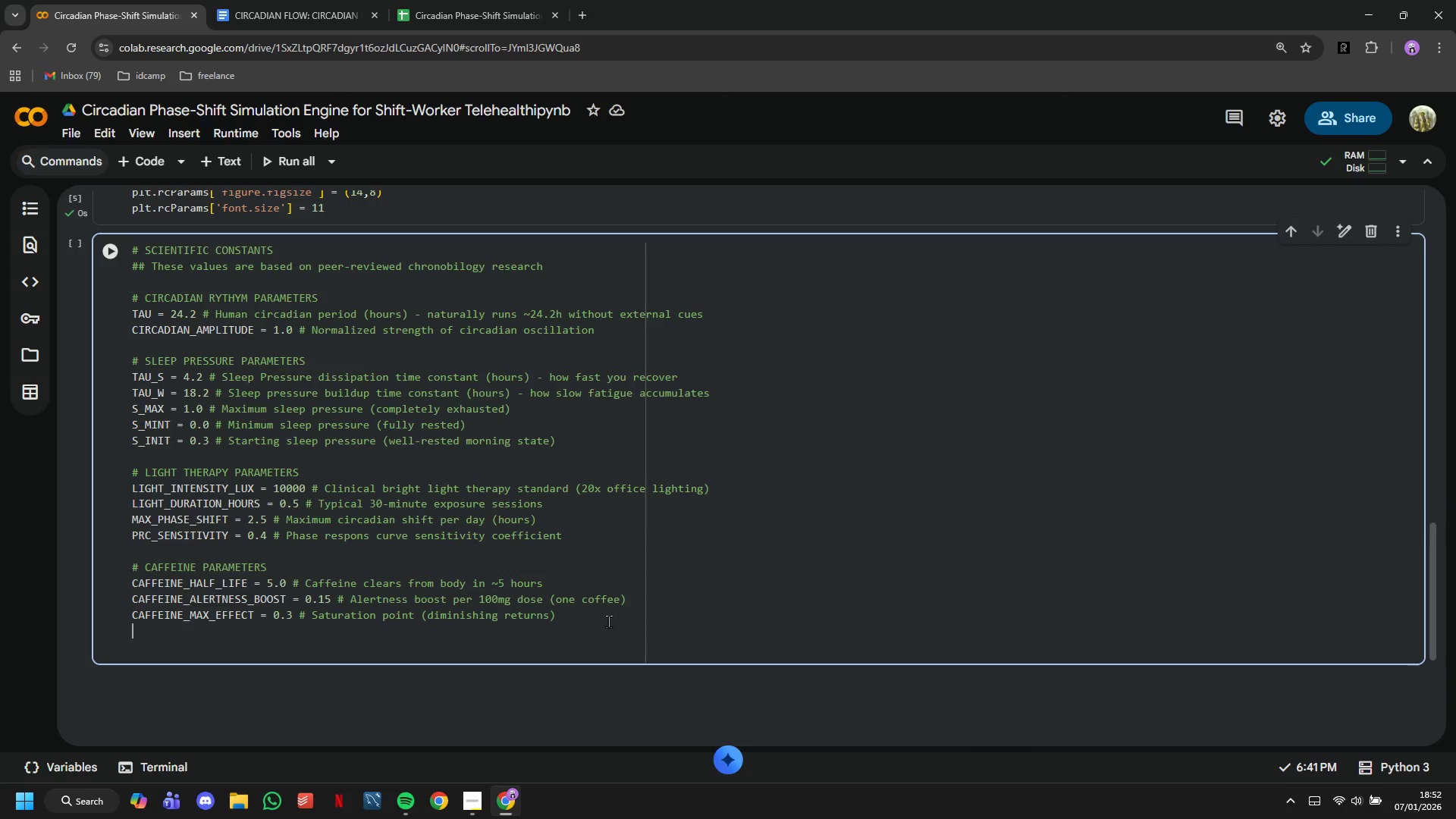 
key(Enter)
 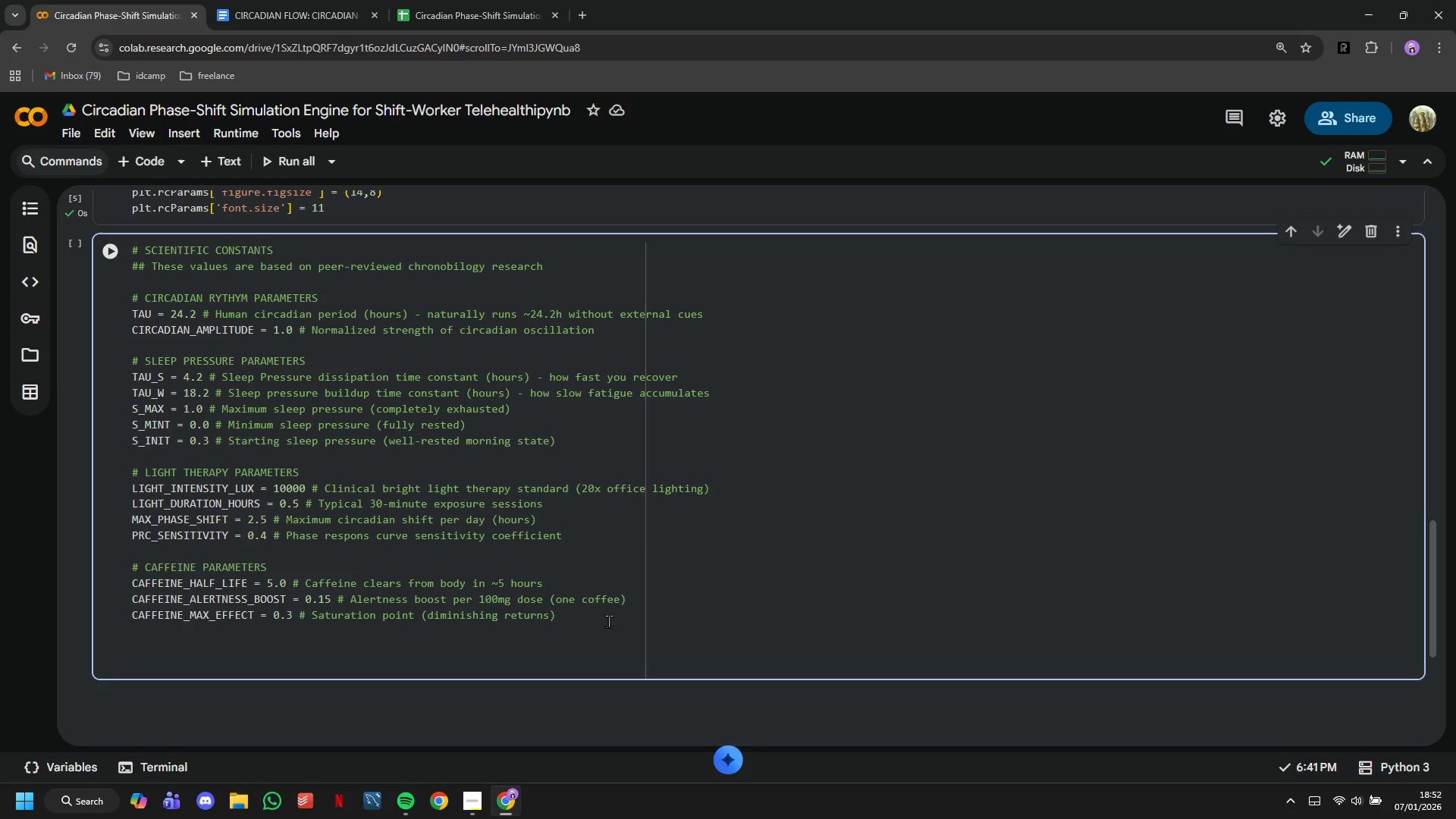 
wait(6.41)
 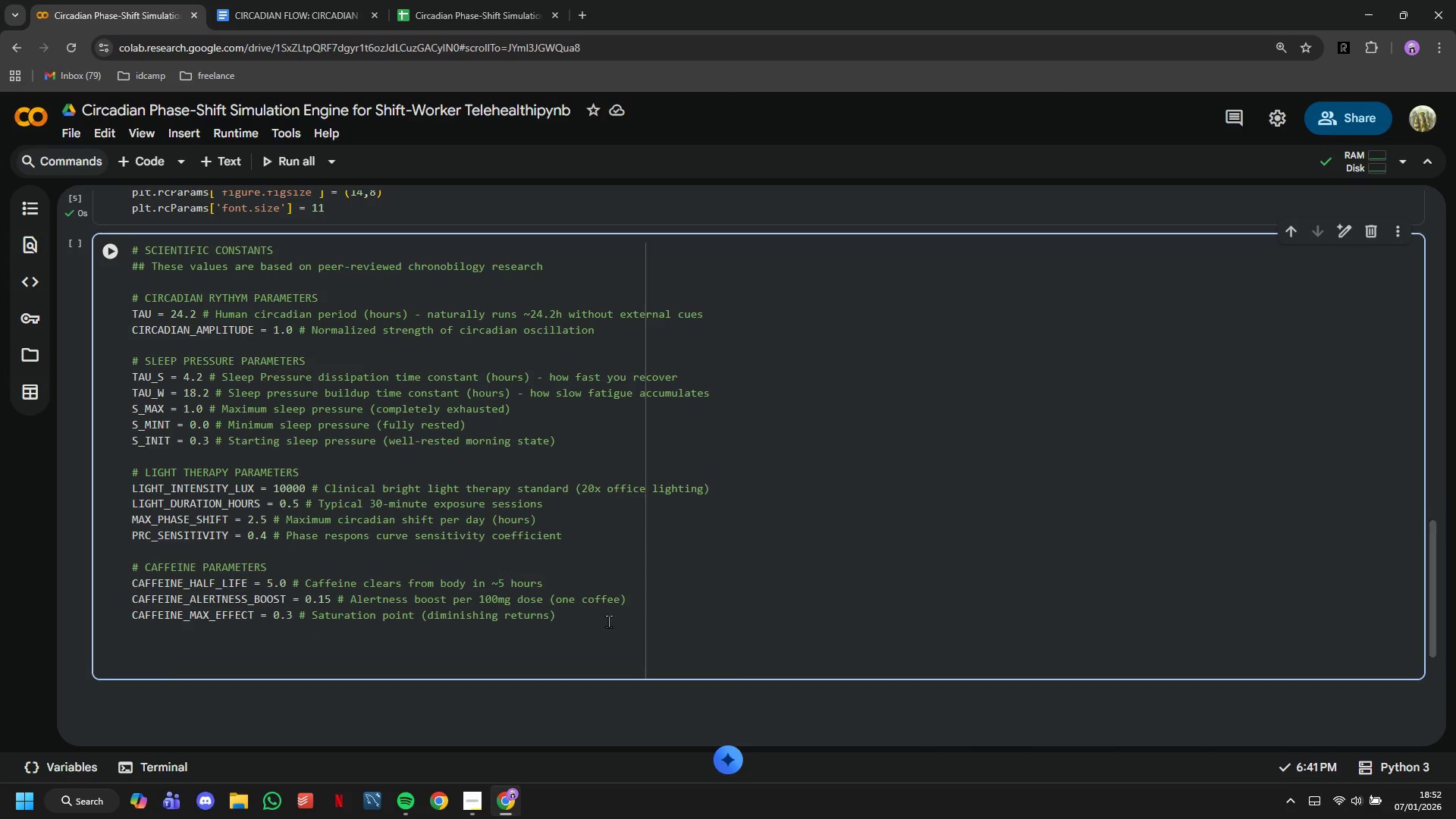 
type(# a)
key(Backspace)
type(ALERTNESS THRESHOLDS)
 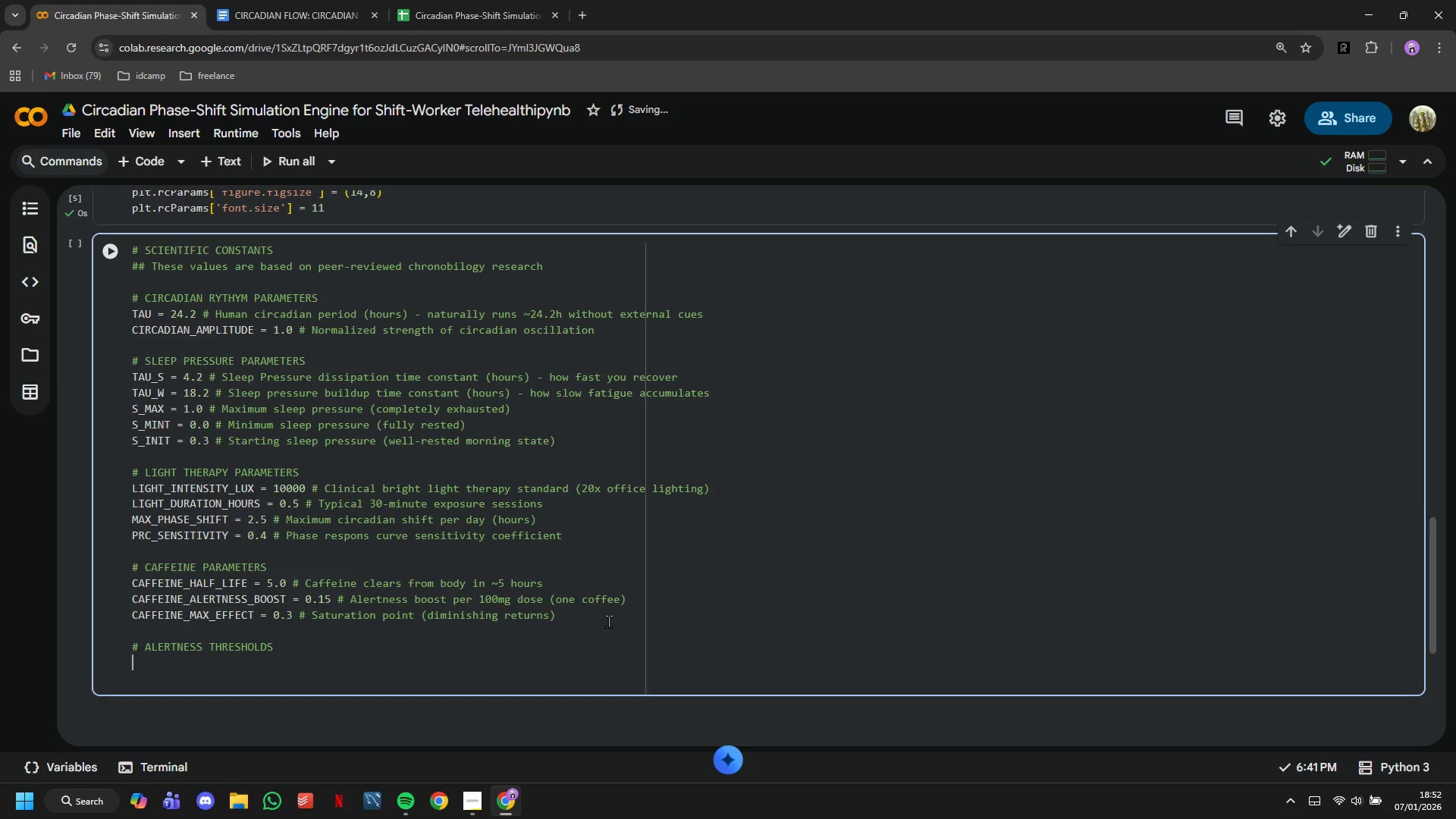 
key(Enter)
 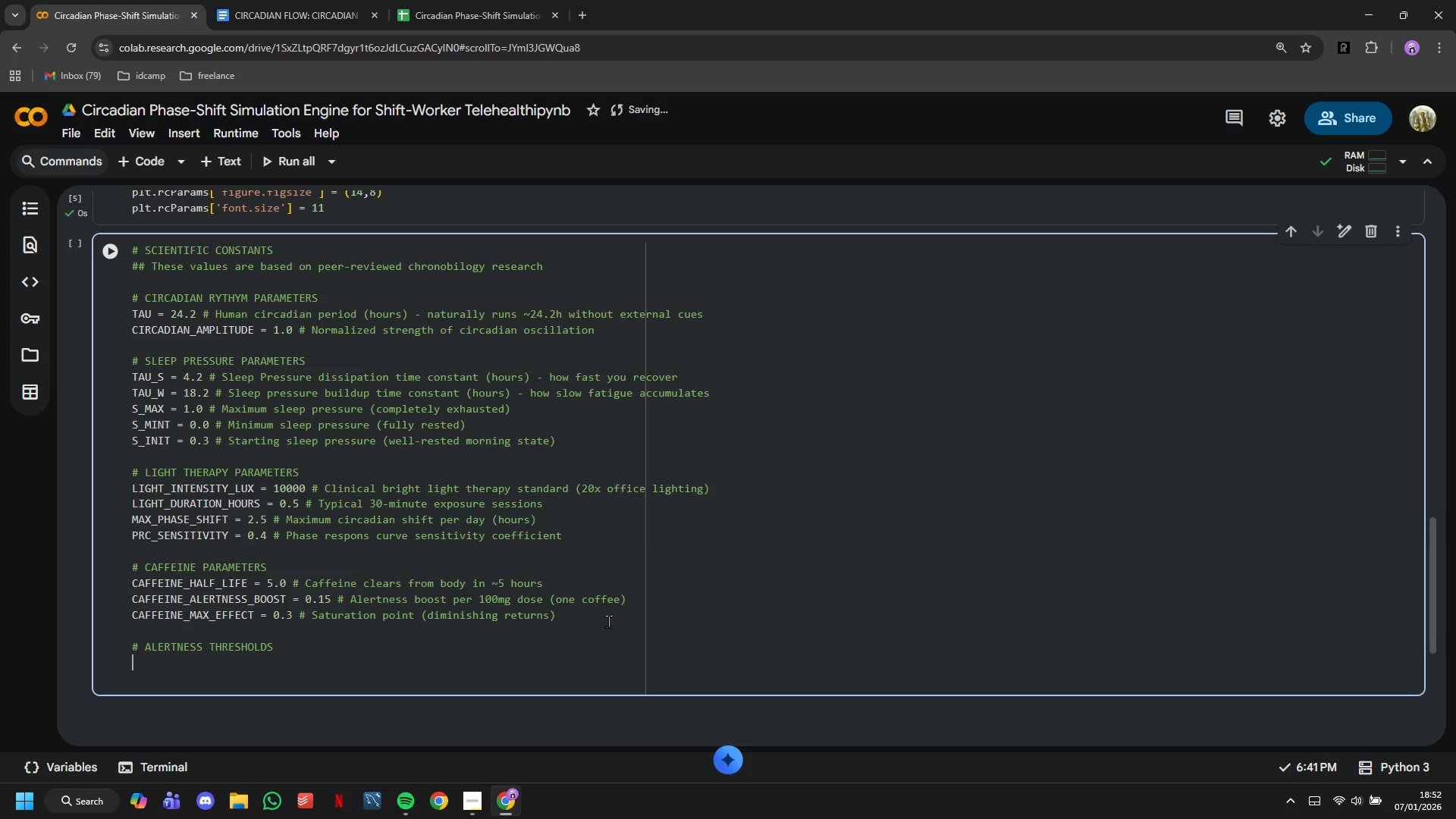 
type(ALERTNESS_CRITICAL = 0.3)
key(Backspace)
type(4 # Below this = safety concern (equivalent to alcohol impairment)
 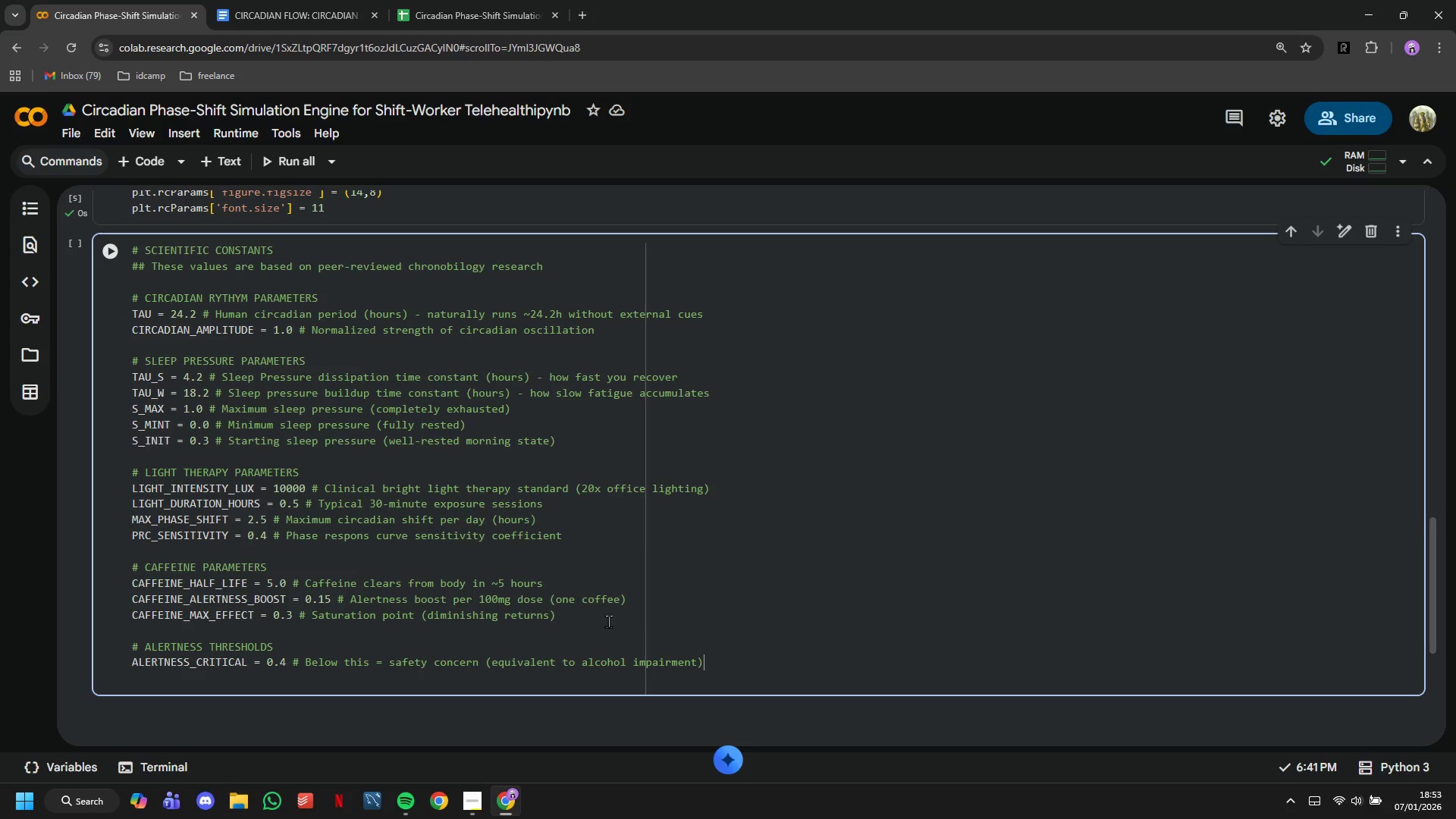 
 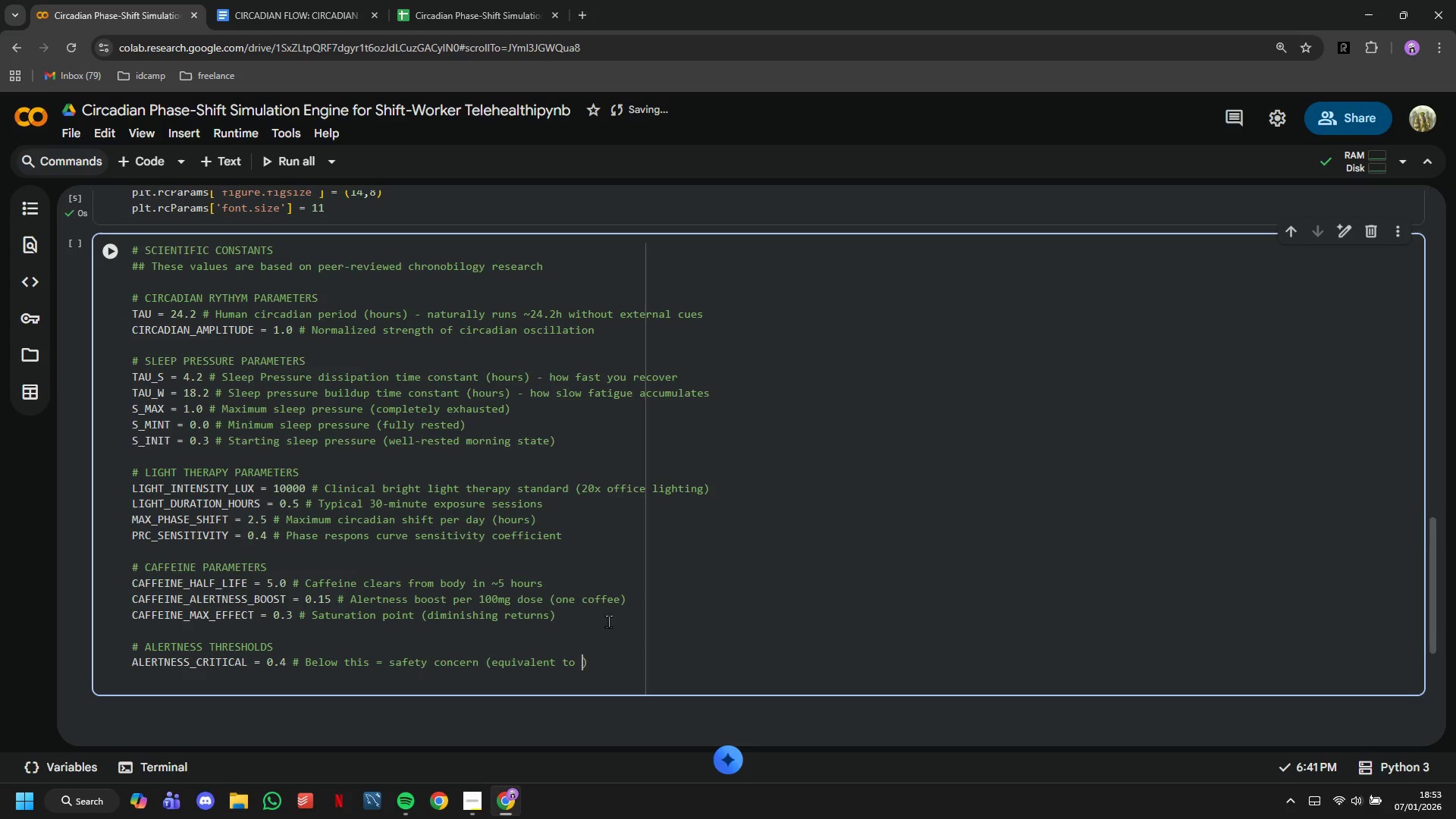 
key(ArrowRight)
 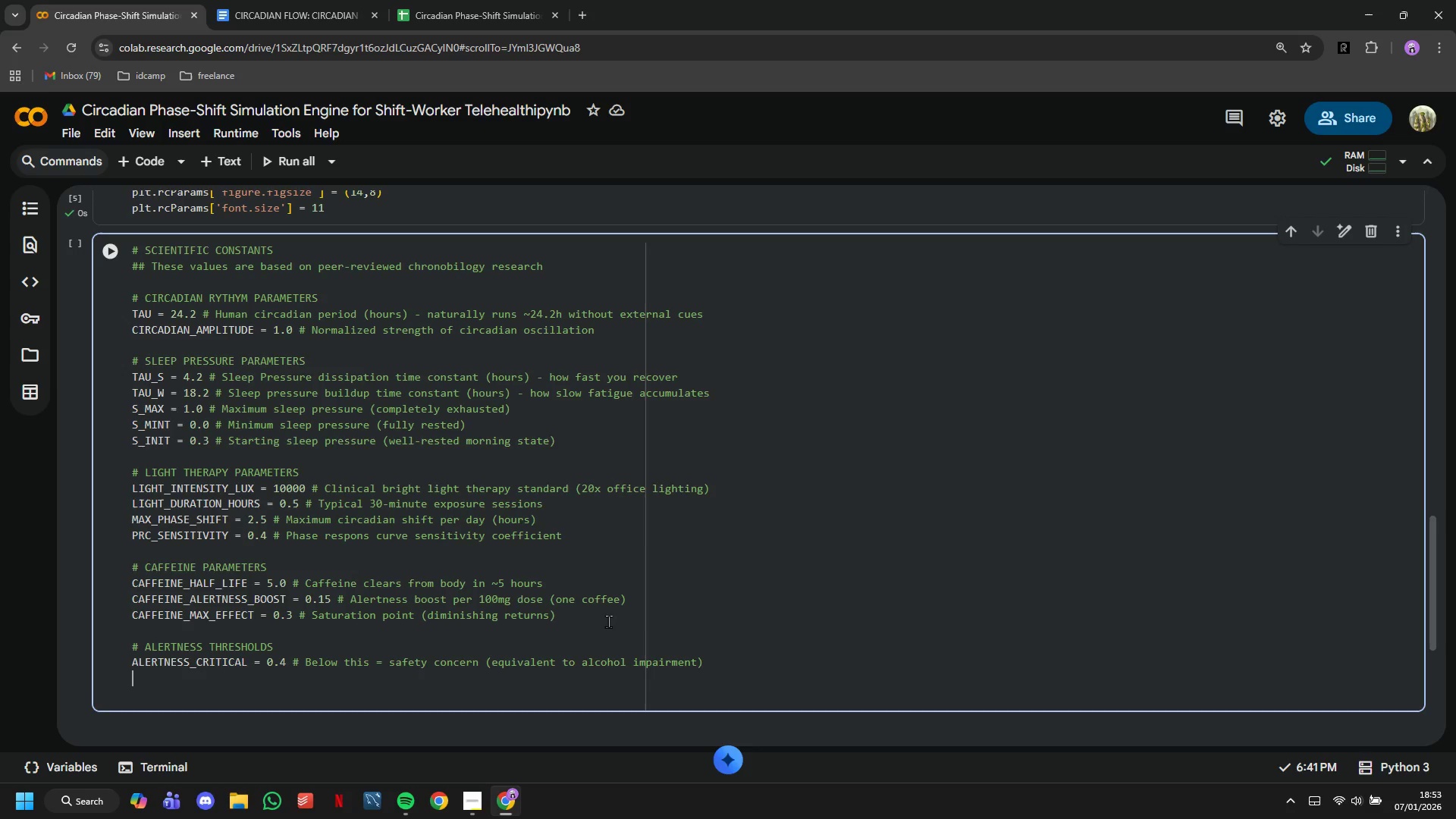 
key(Enter)
 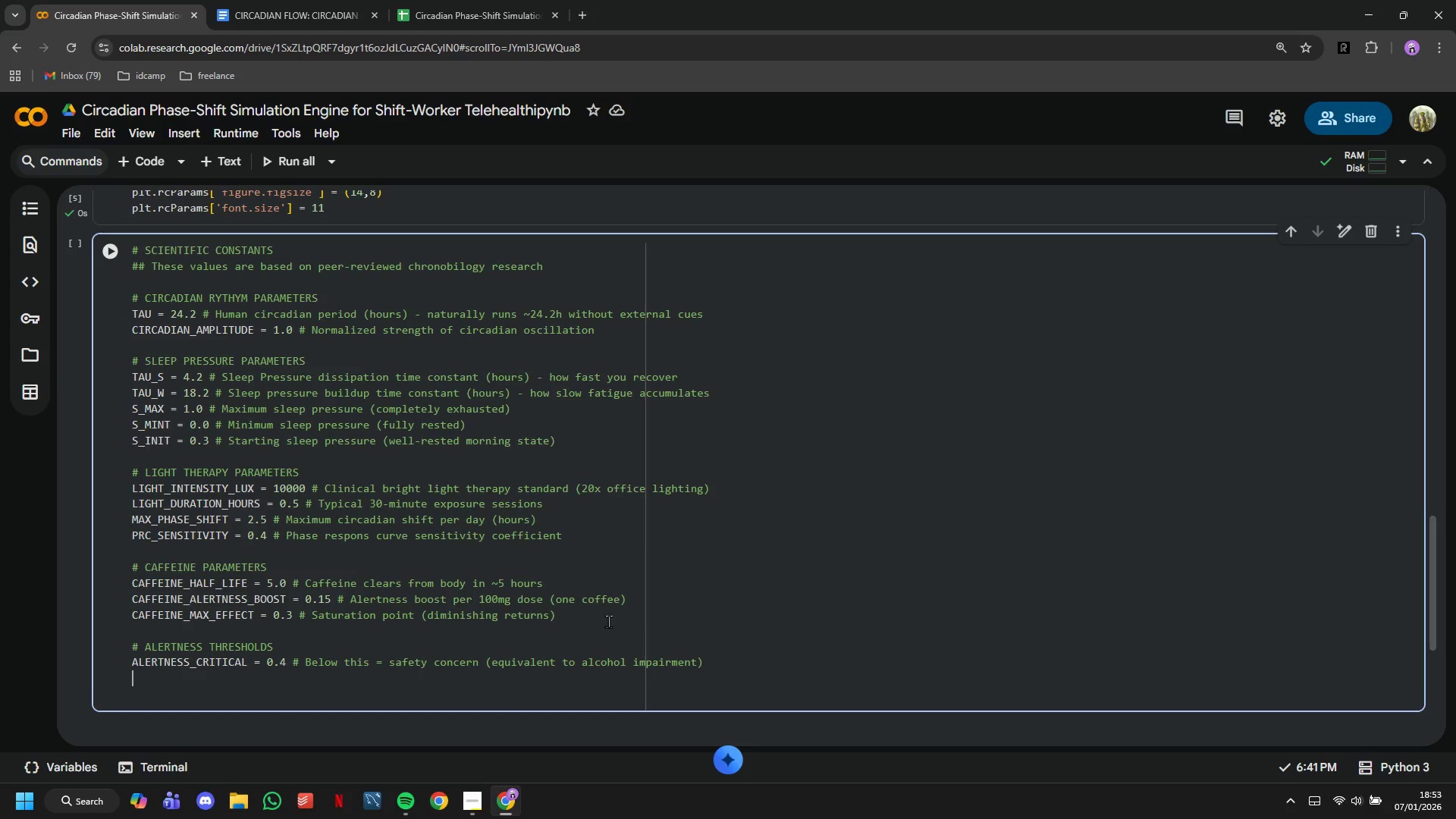 
type(ALTERNESS_OPTIMAL = 0.7 # Target for good perfro)
key(Backspace)
key(Backspace)
type(ormance)
 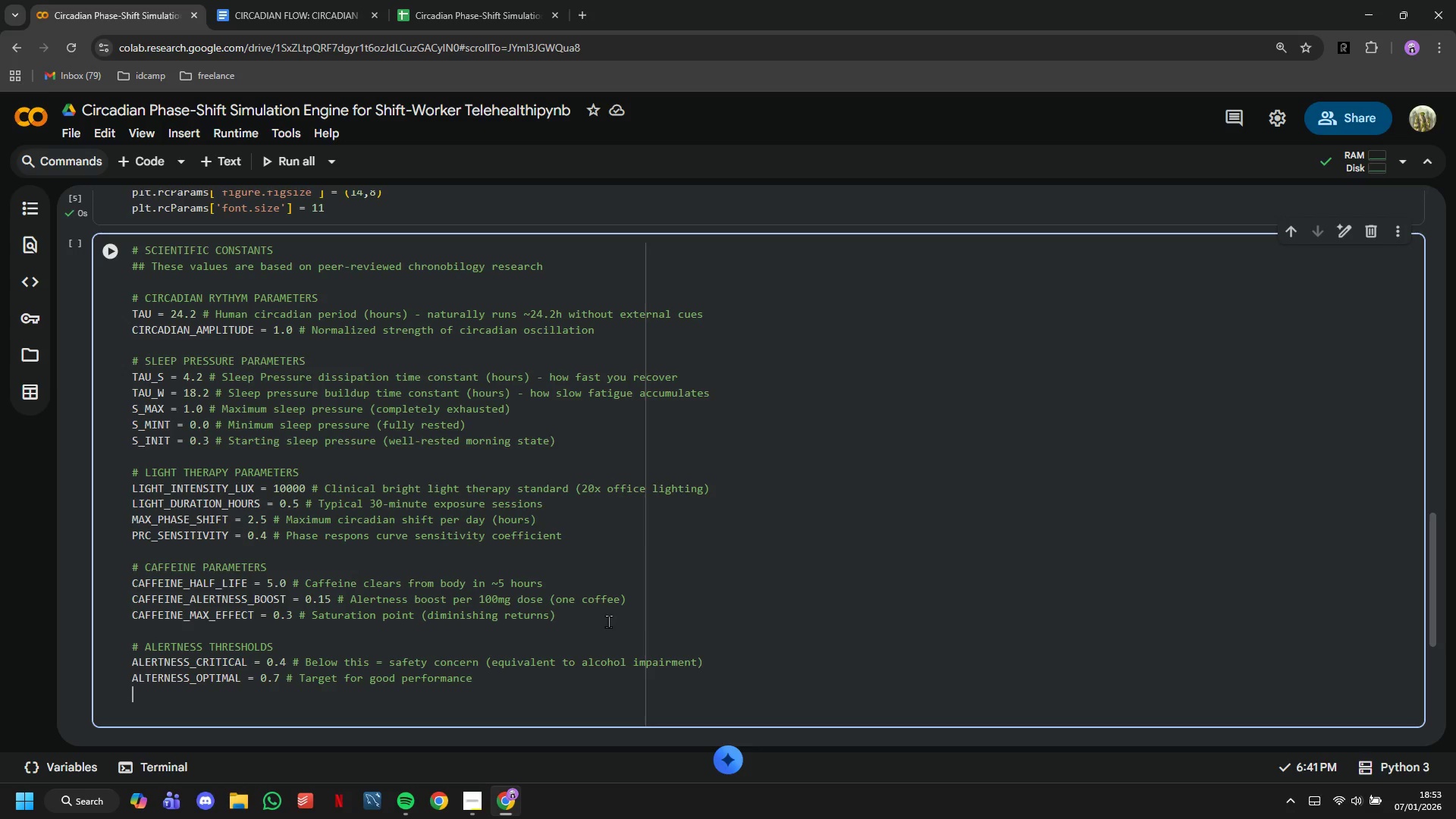 
 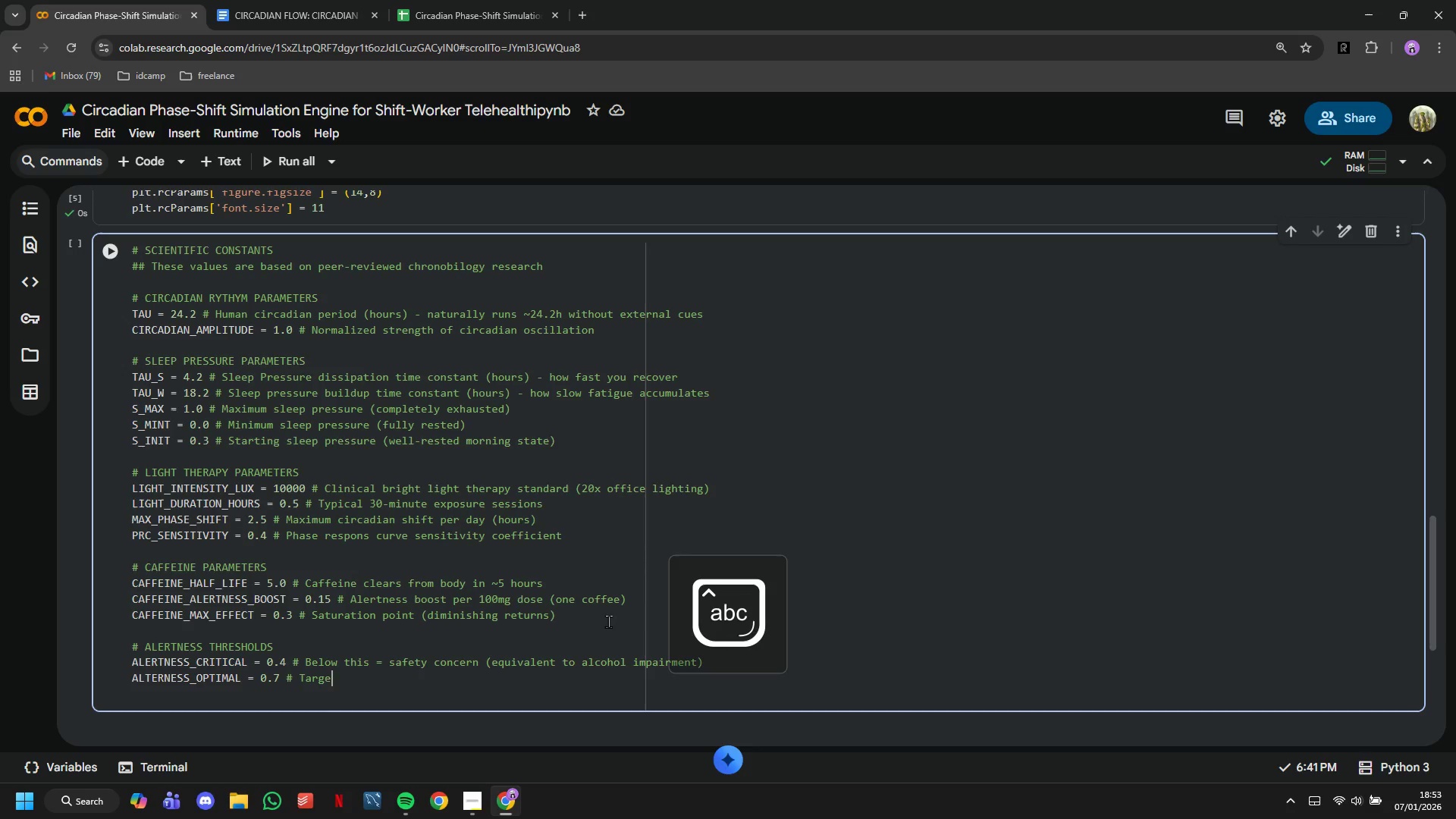 
key(Enter)
 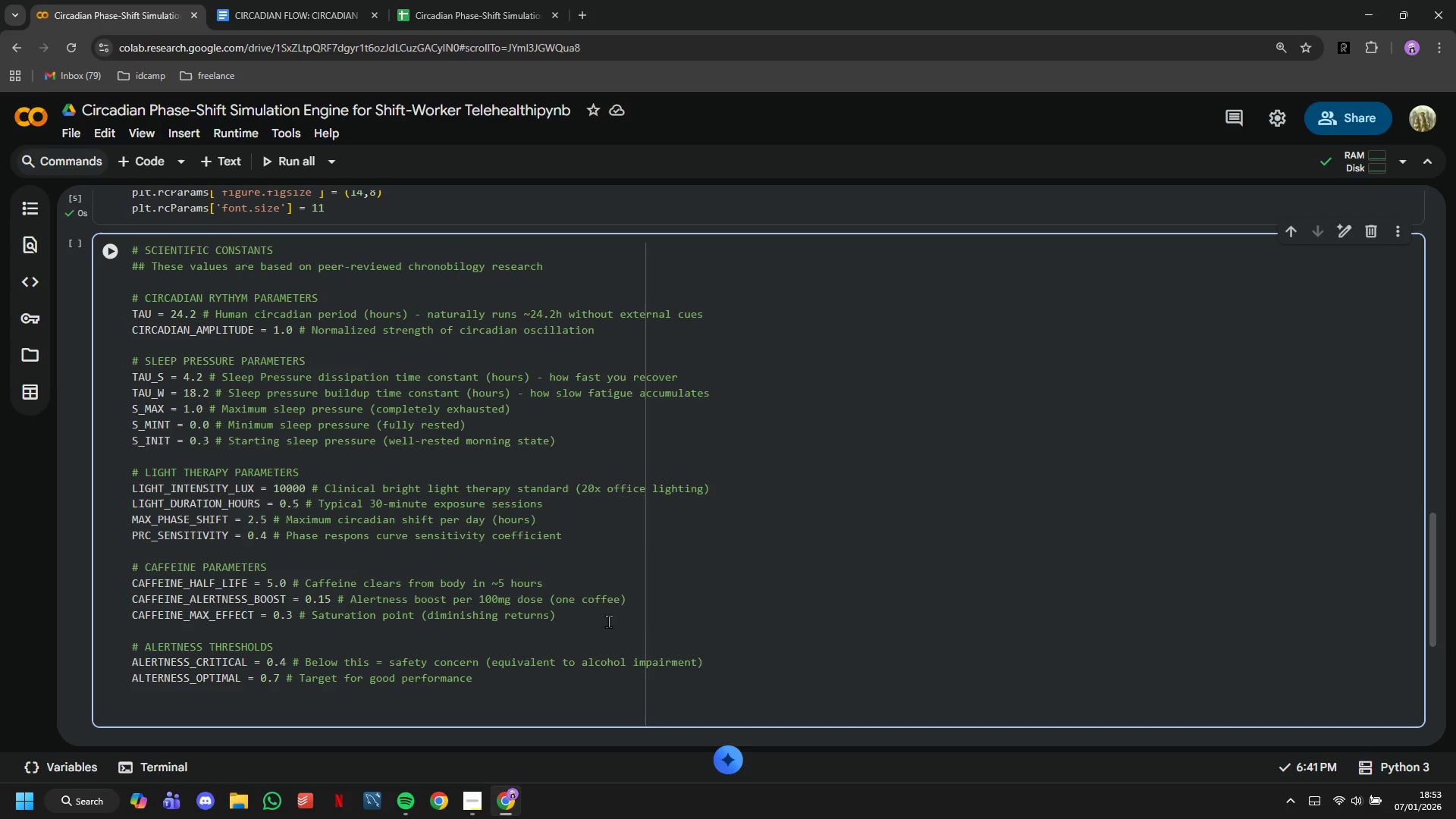 
type(ALERTNESS_)
 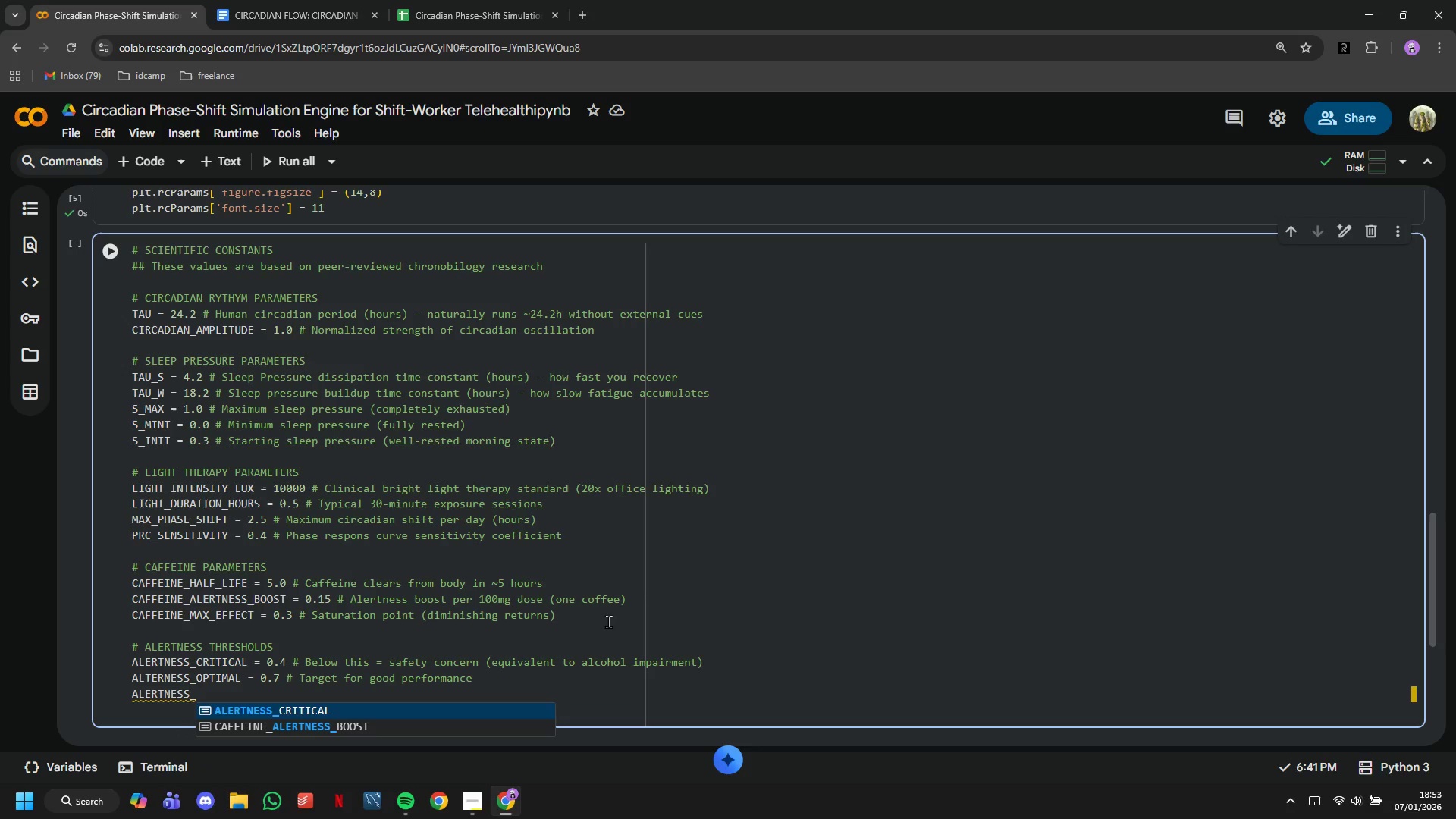 
type(WE)
 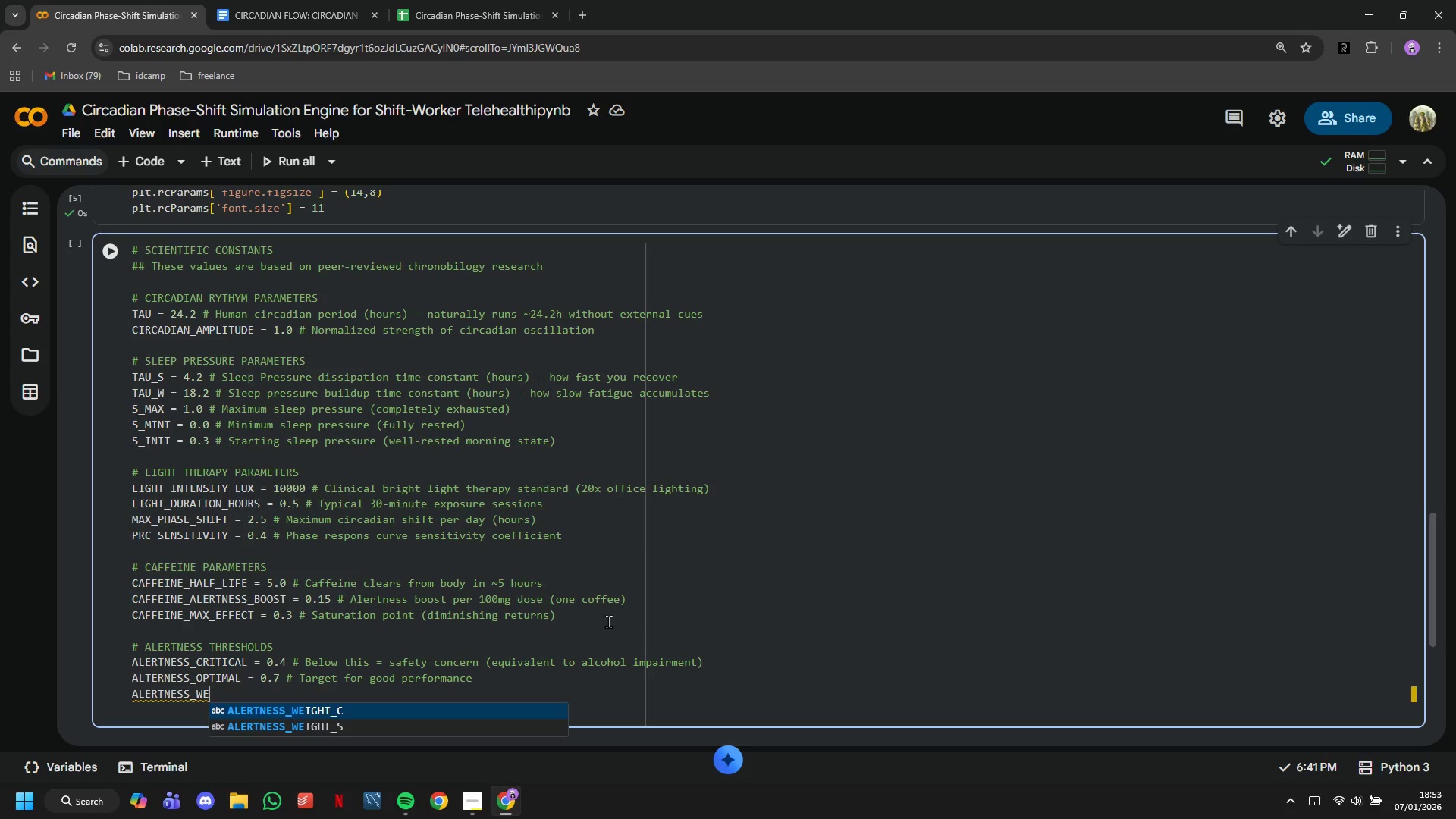 
key(ArrowDown)
 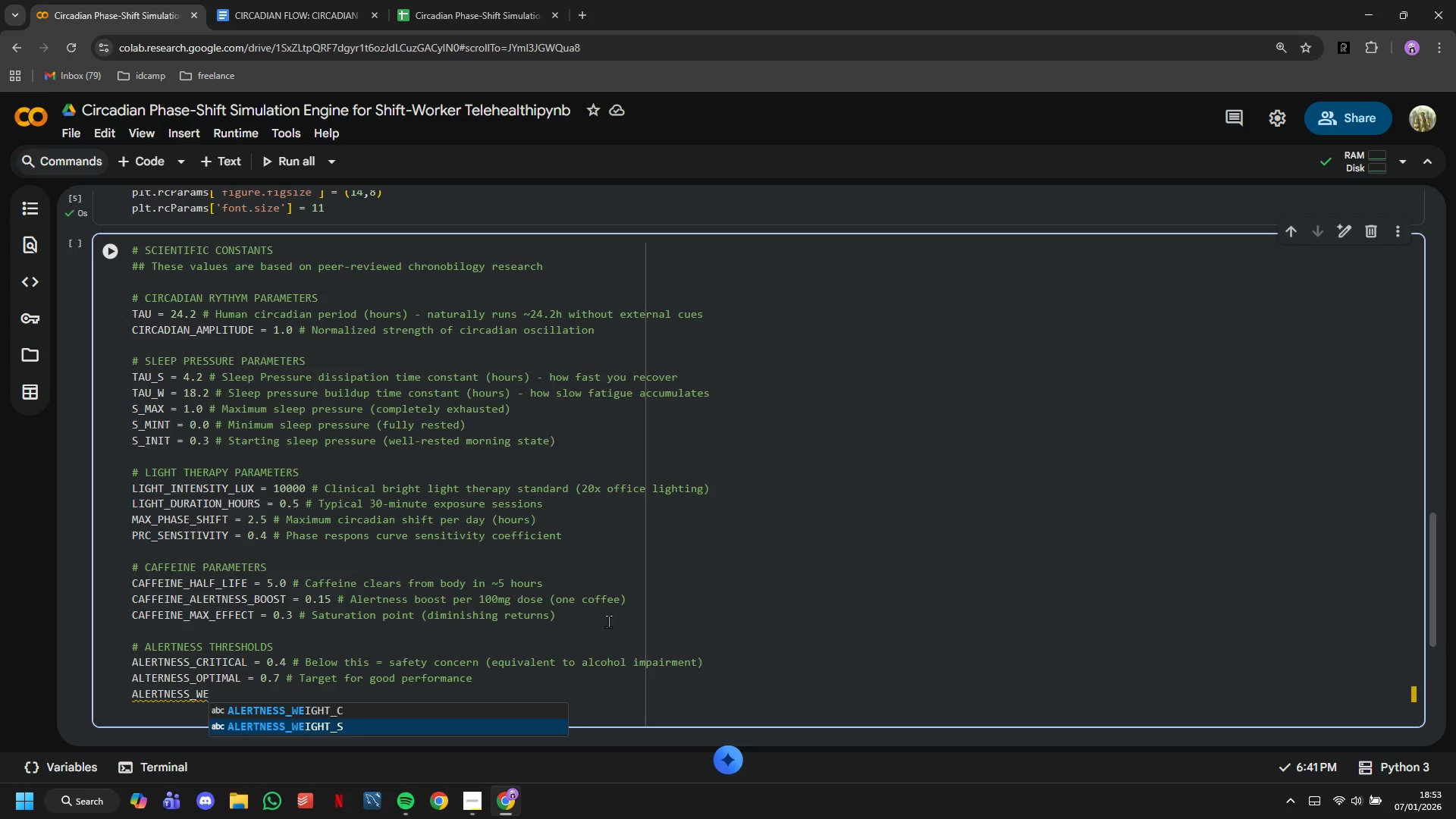 
key(Enter)
 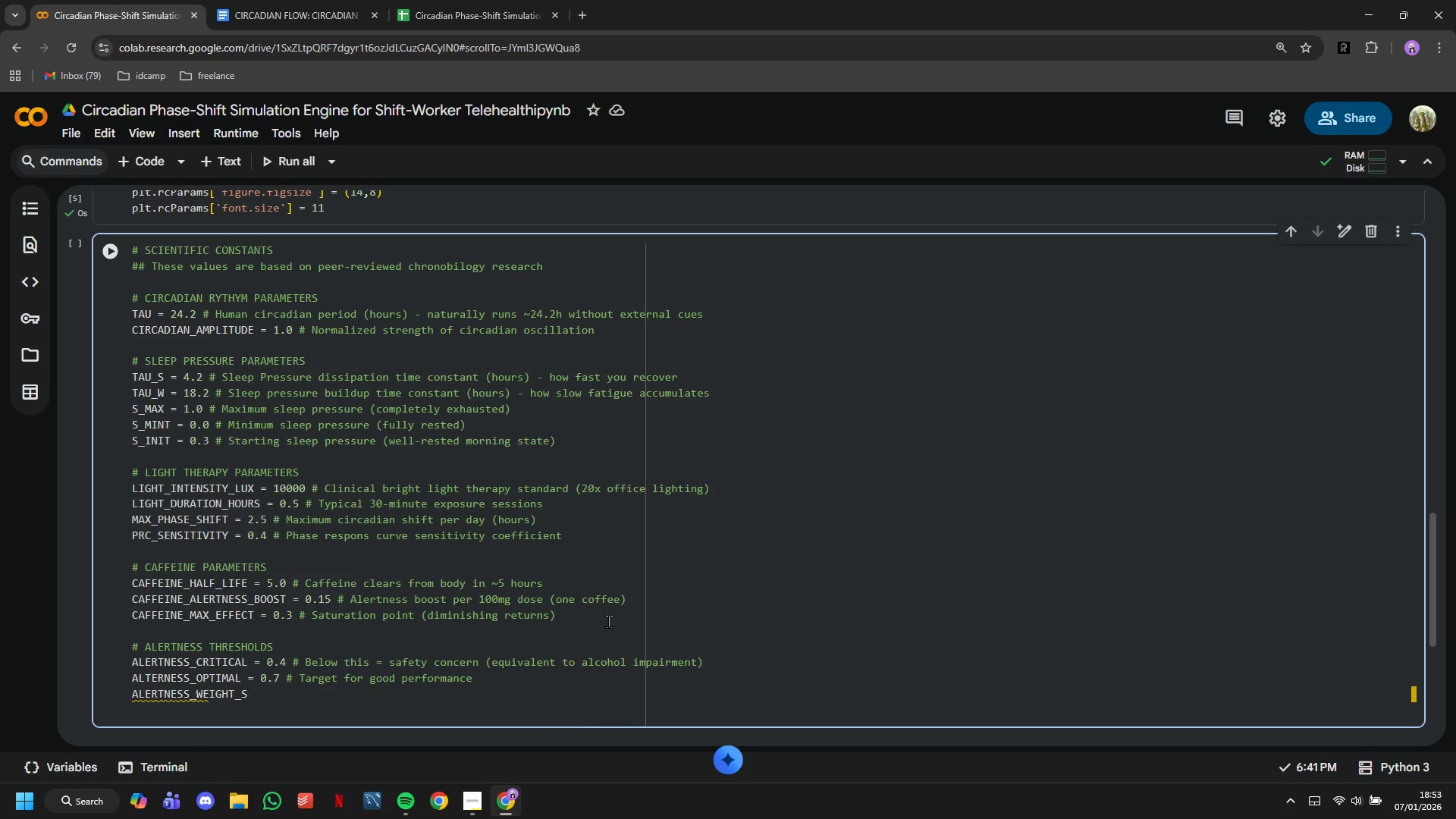 
type( = 0.4 # Weight of sleep pressure inn alerte)
key(Backspace)
type(ness calculation)
 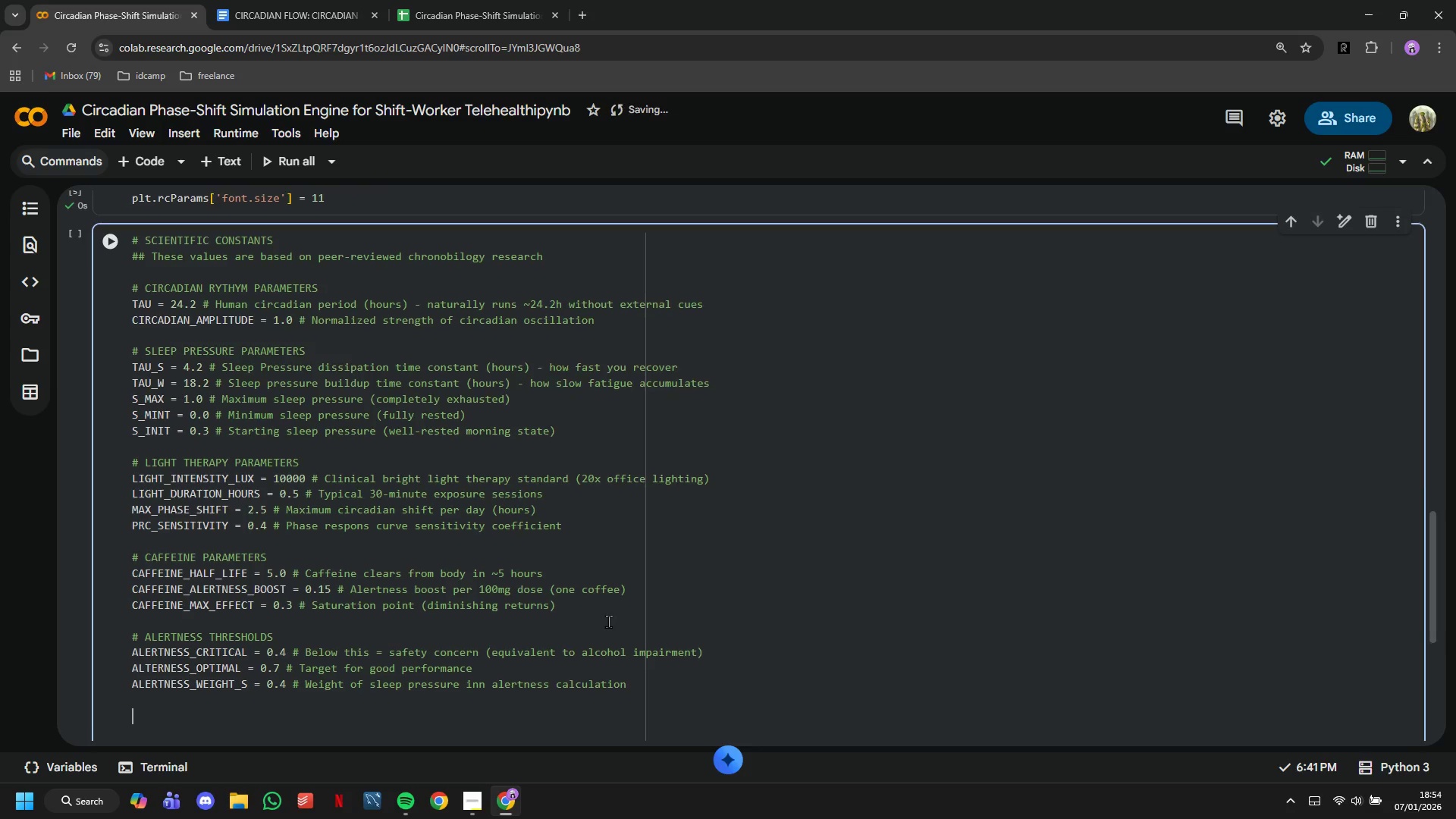 
 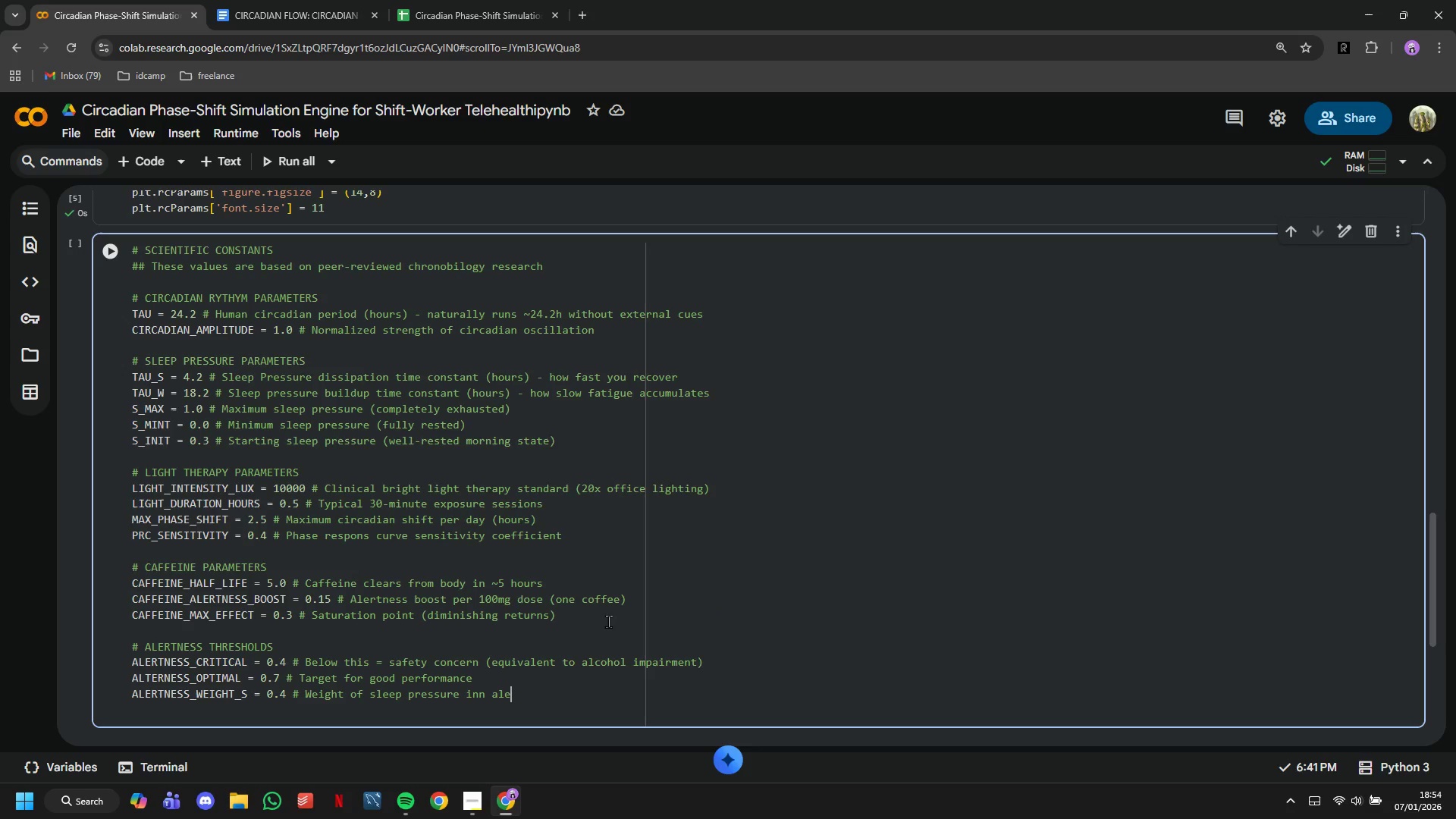 
key(Enter)
 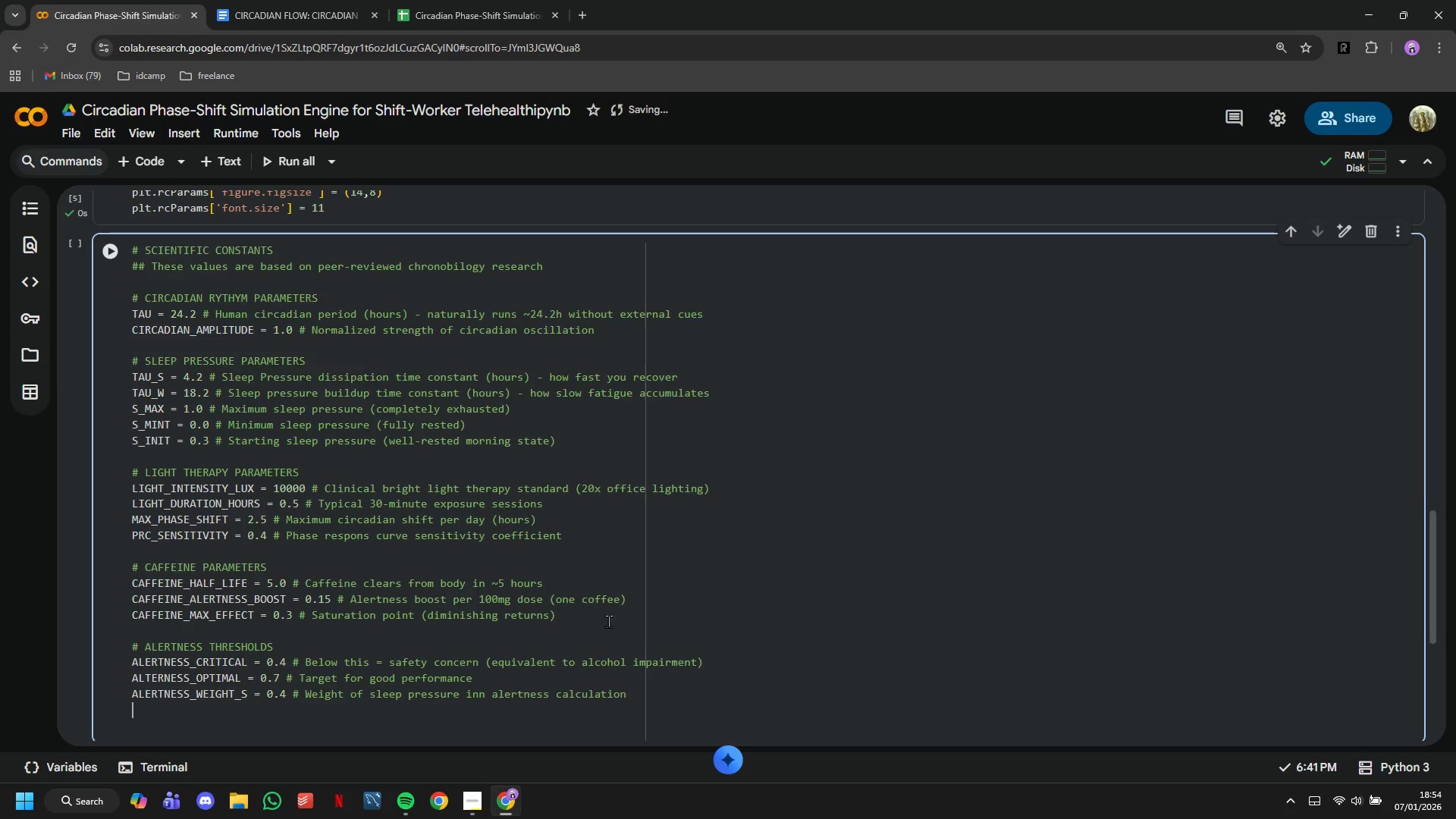 
key(Enter)
 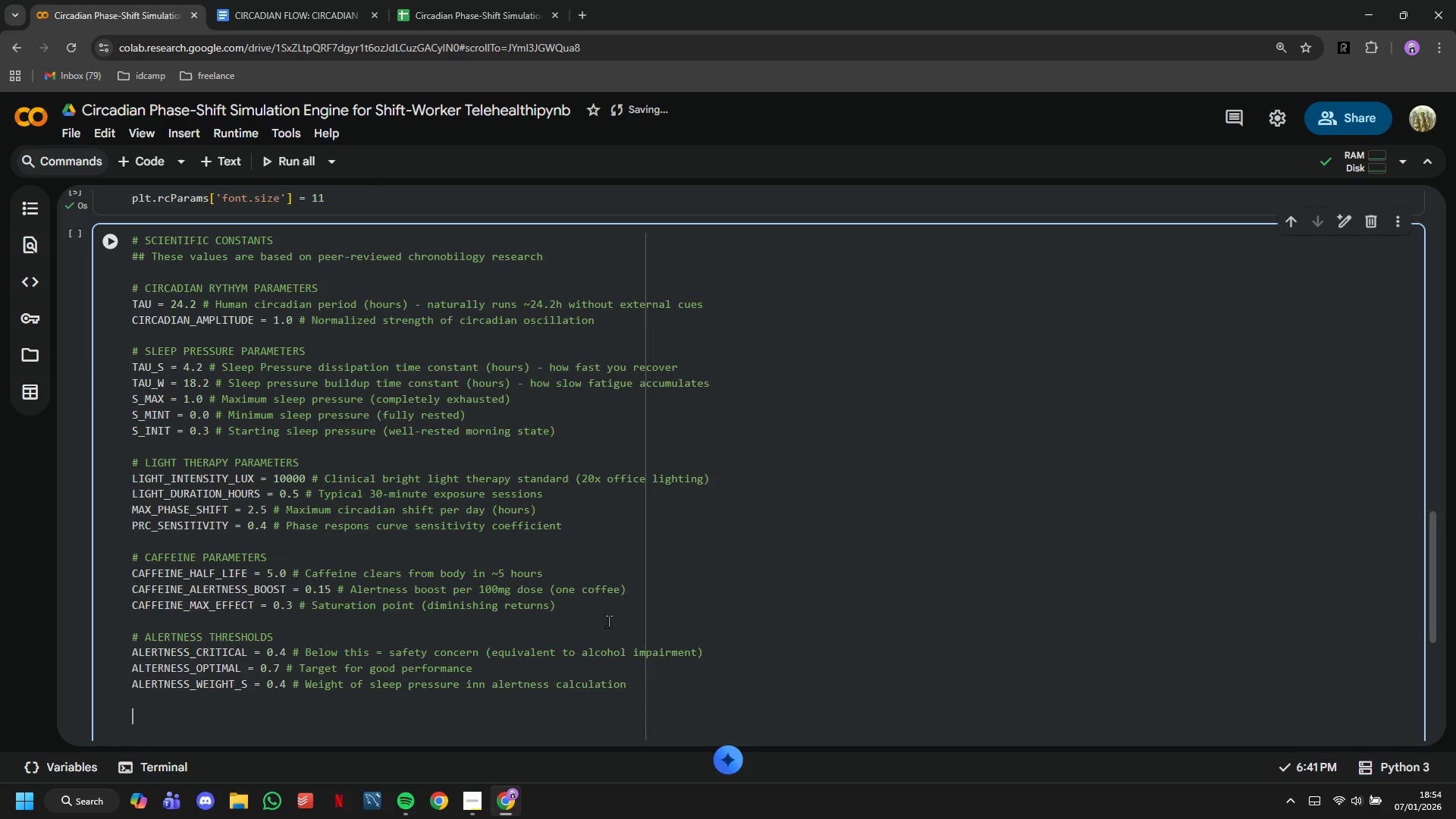 
type(# SIMULATION SETTINGS)
 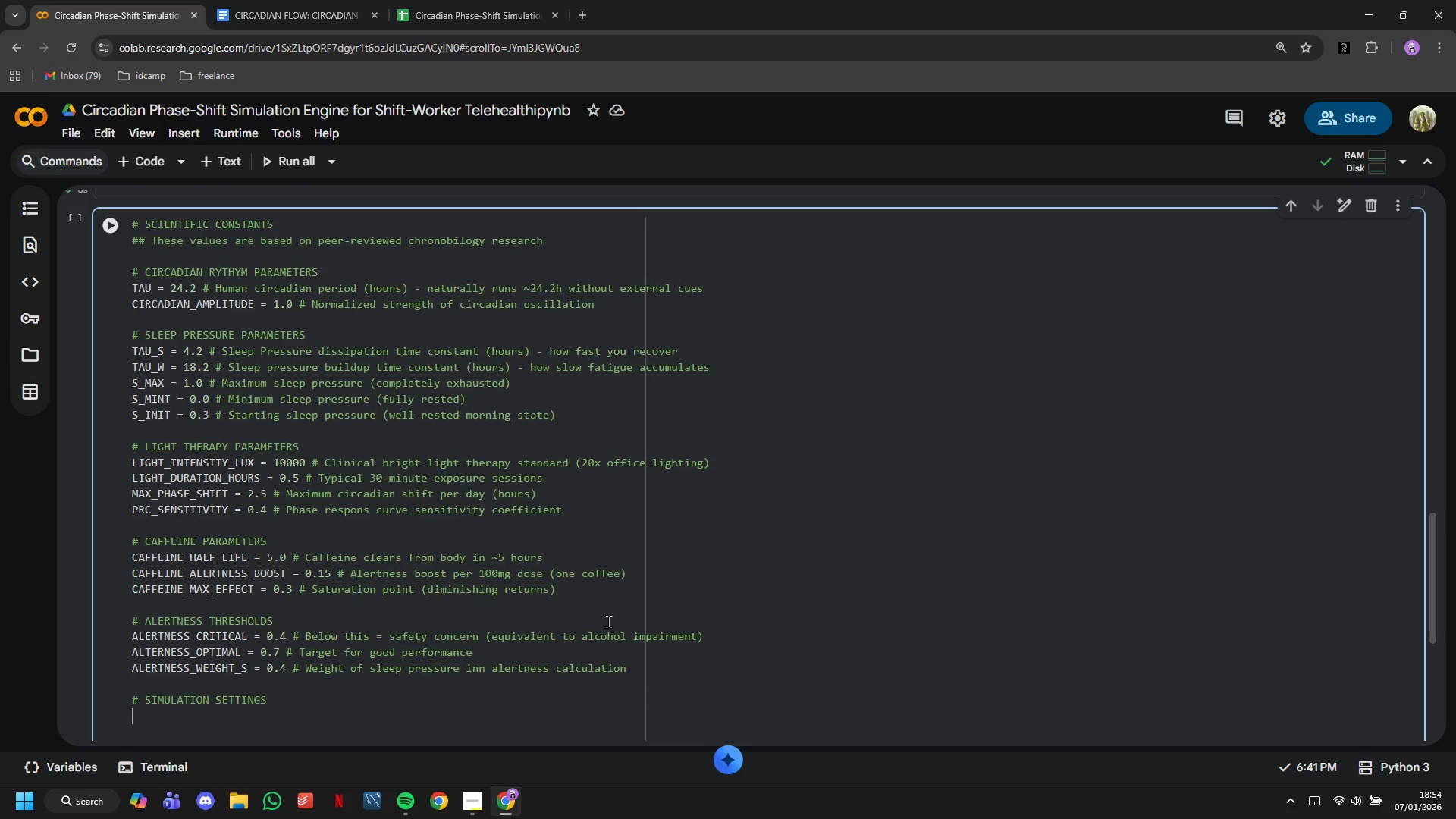 
key(Enter)
 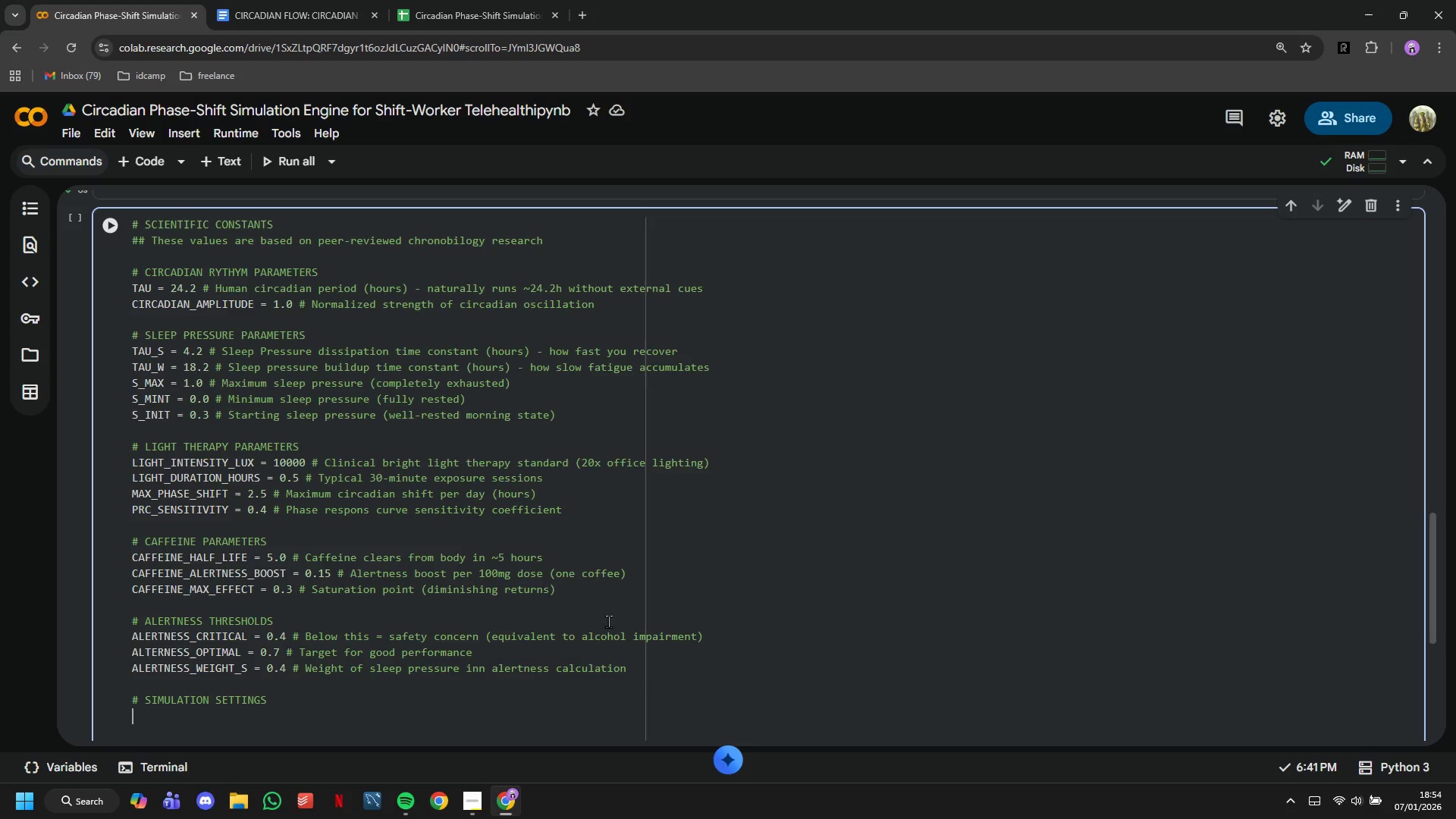 
type(DAYS_SIMULATION = 14 # Two week)
key(Backspace)
key(Backspace)
key(Backspace)
key(Backspace)
key(Backspace)
type(-week shifyt )
key(Backspace)
key(Backspace)
key(Backspace)
type(t rotation period)
 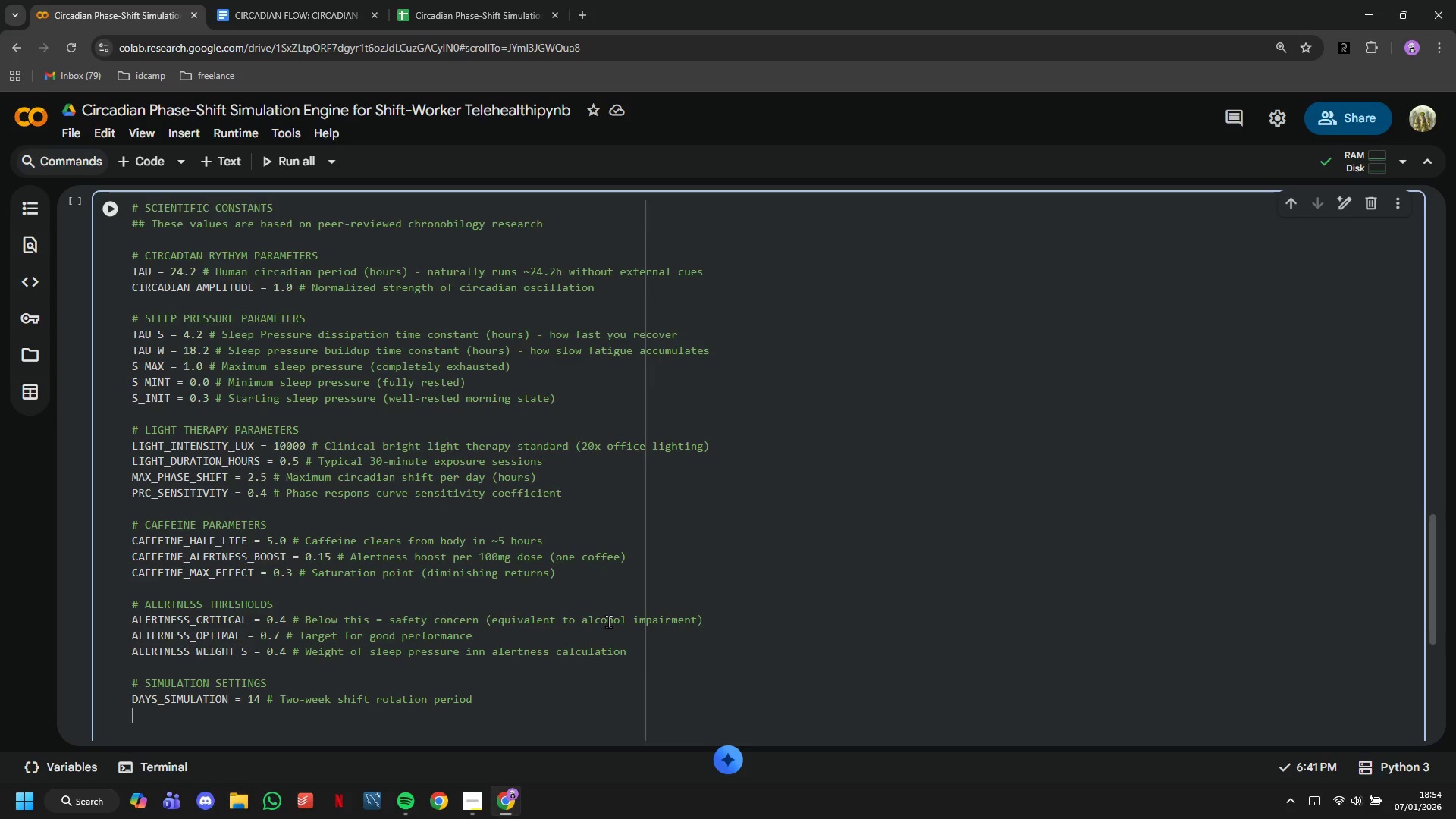 
 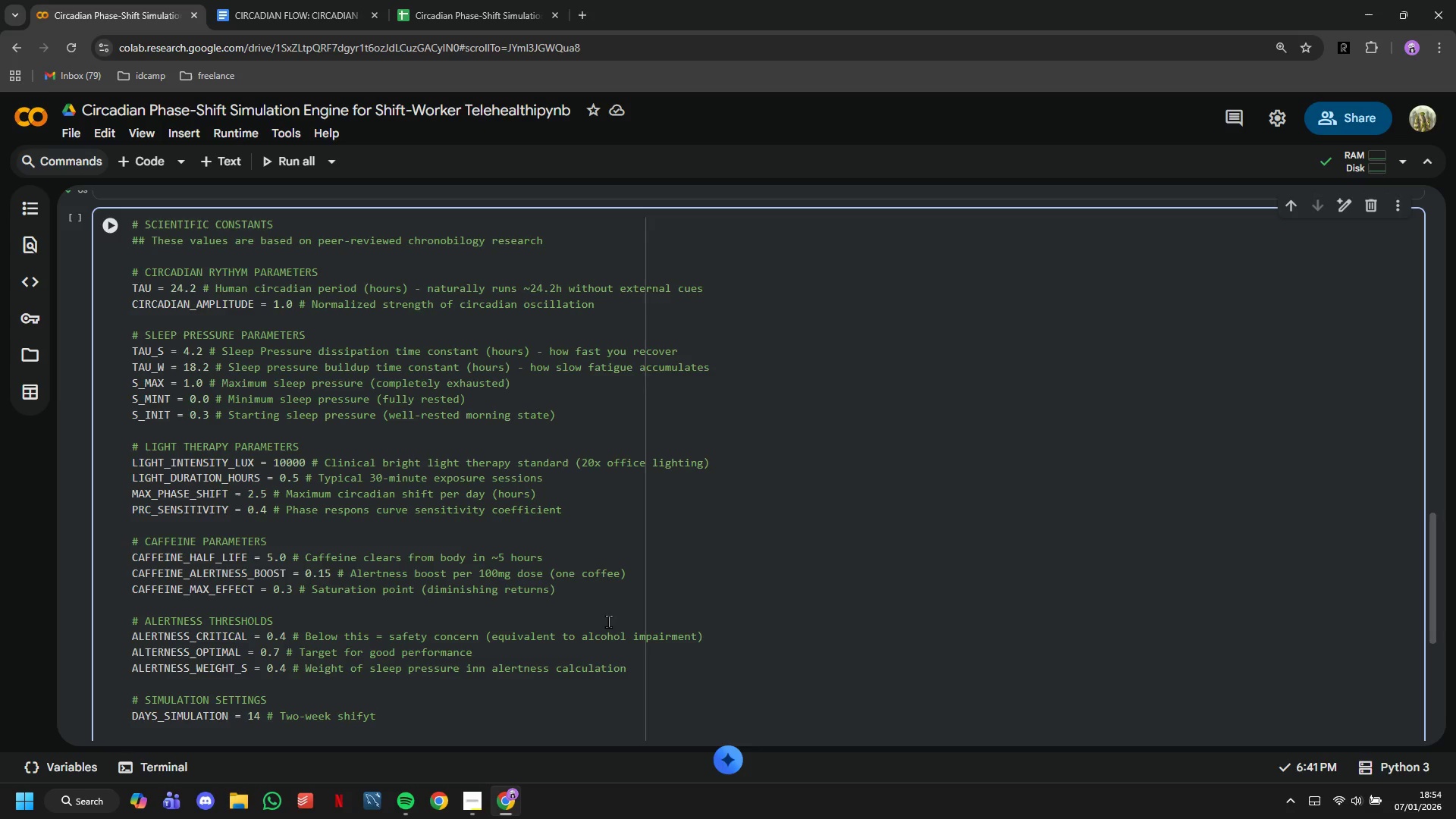 
key(Enter)
 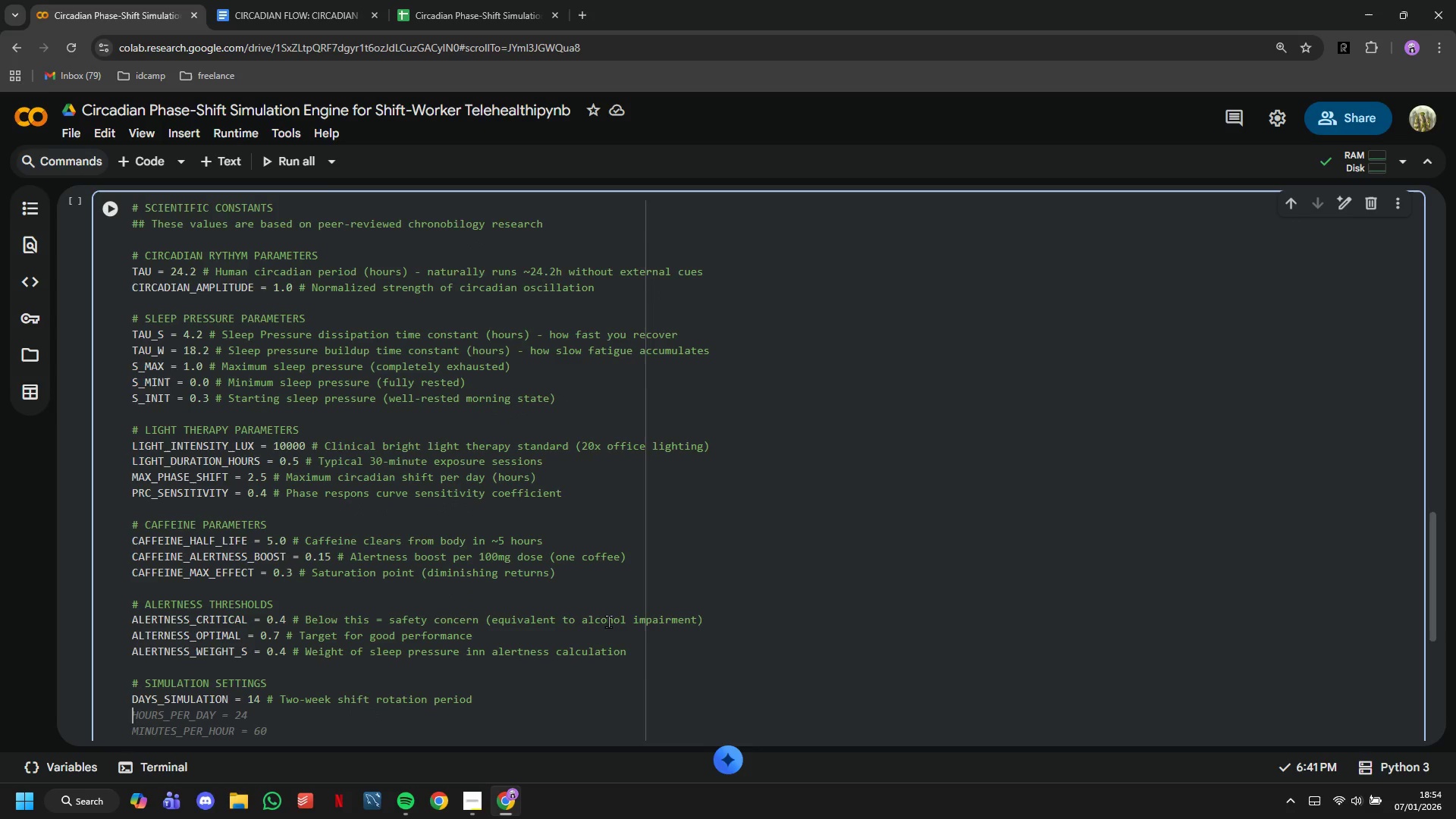 
type(HOURS_PER_DAY = 24)
 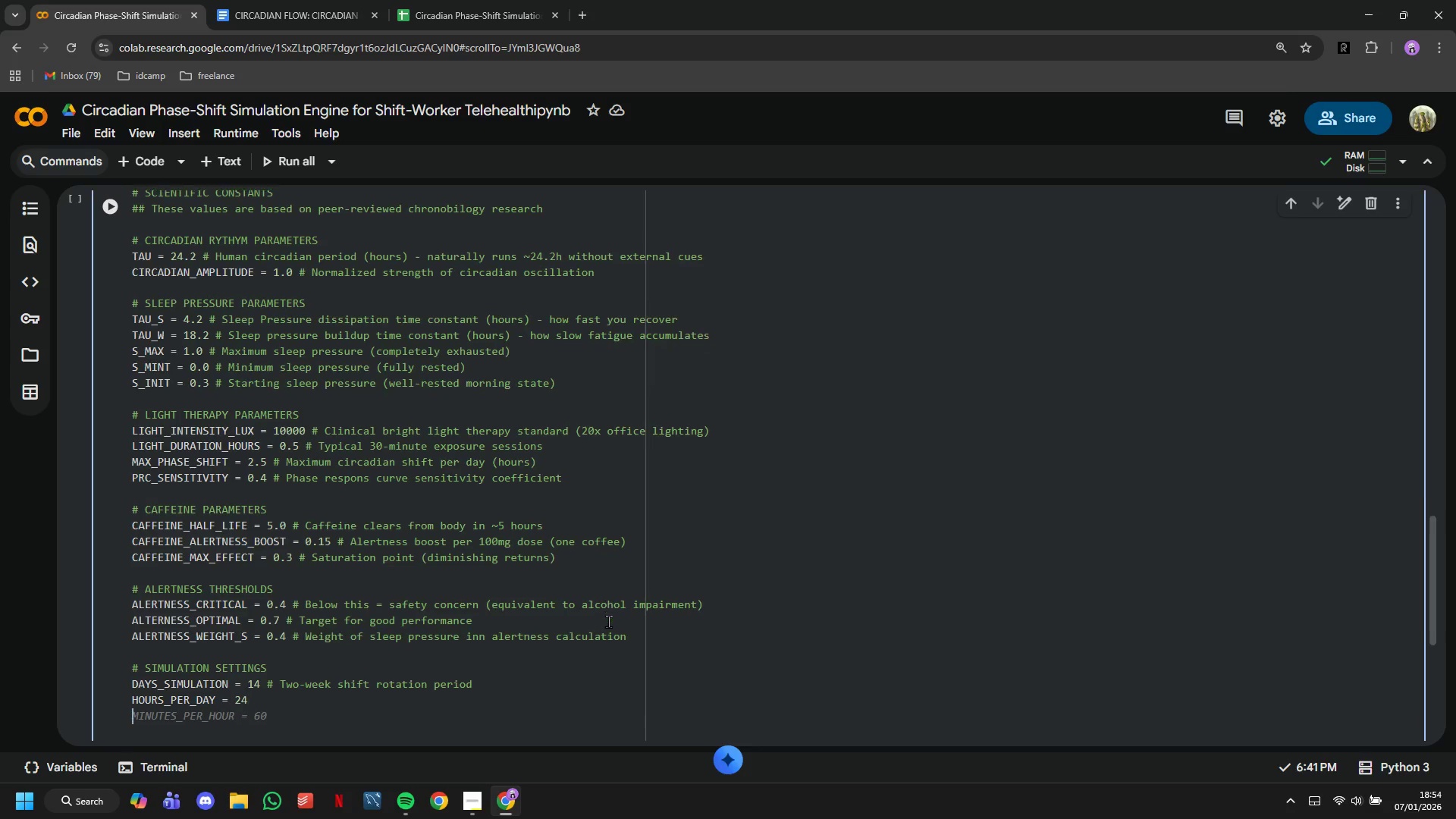 
key(Enter)
 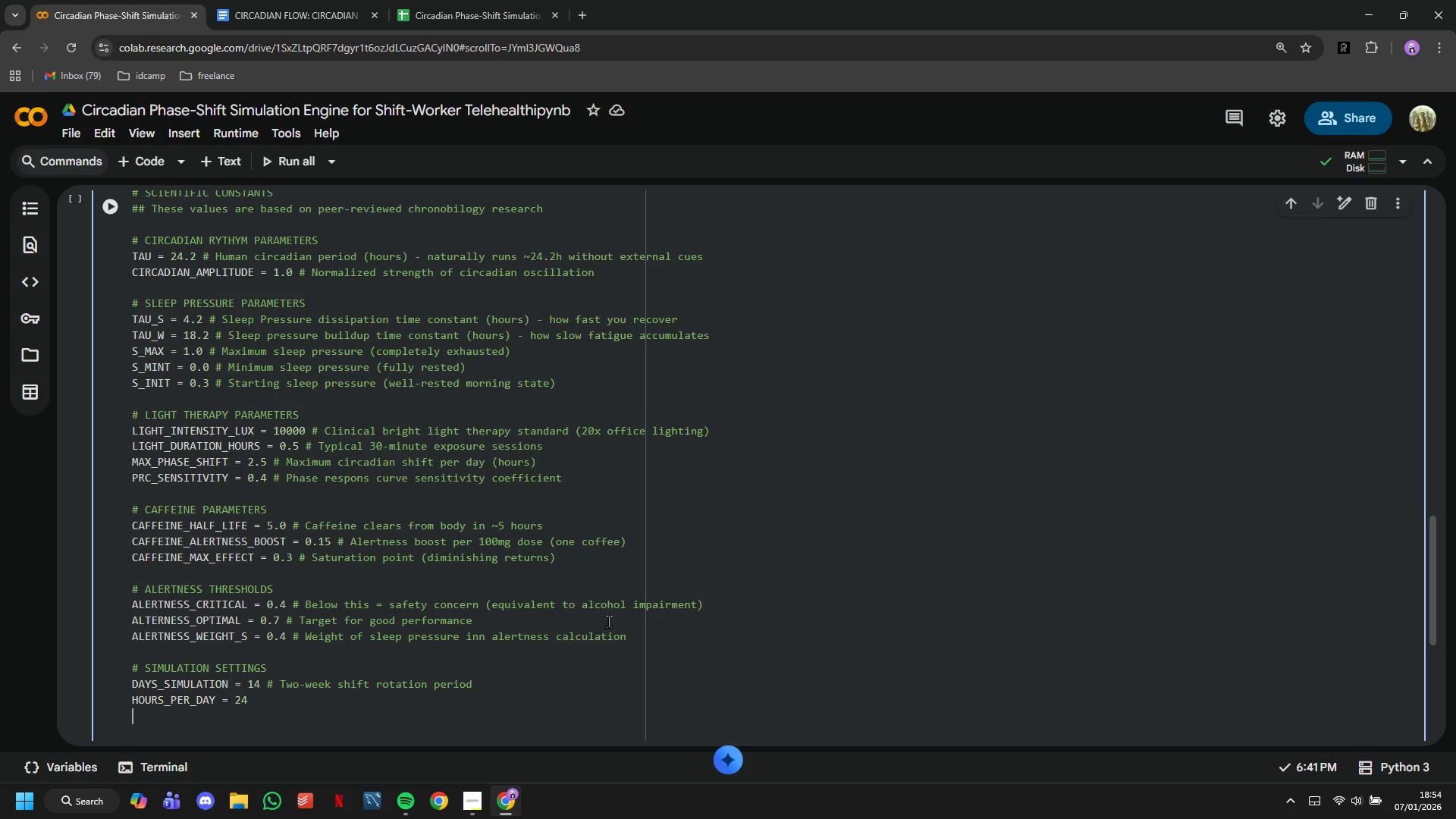 
type(TIME_RESOL)
key(Tab)
type( = 0.25)
 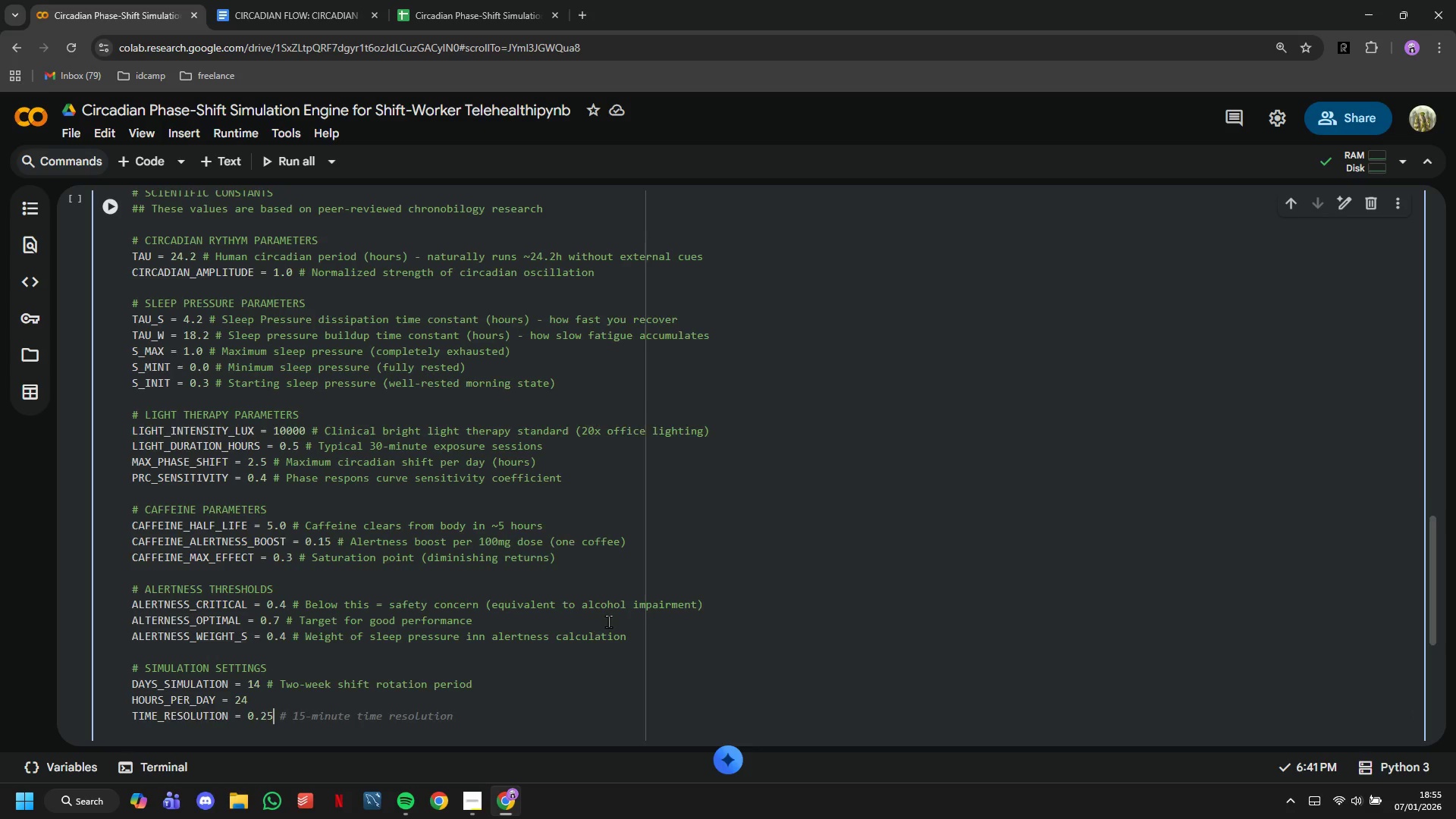 
key(Enter)
 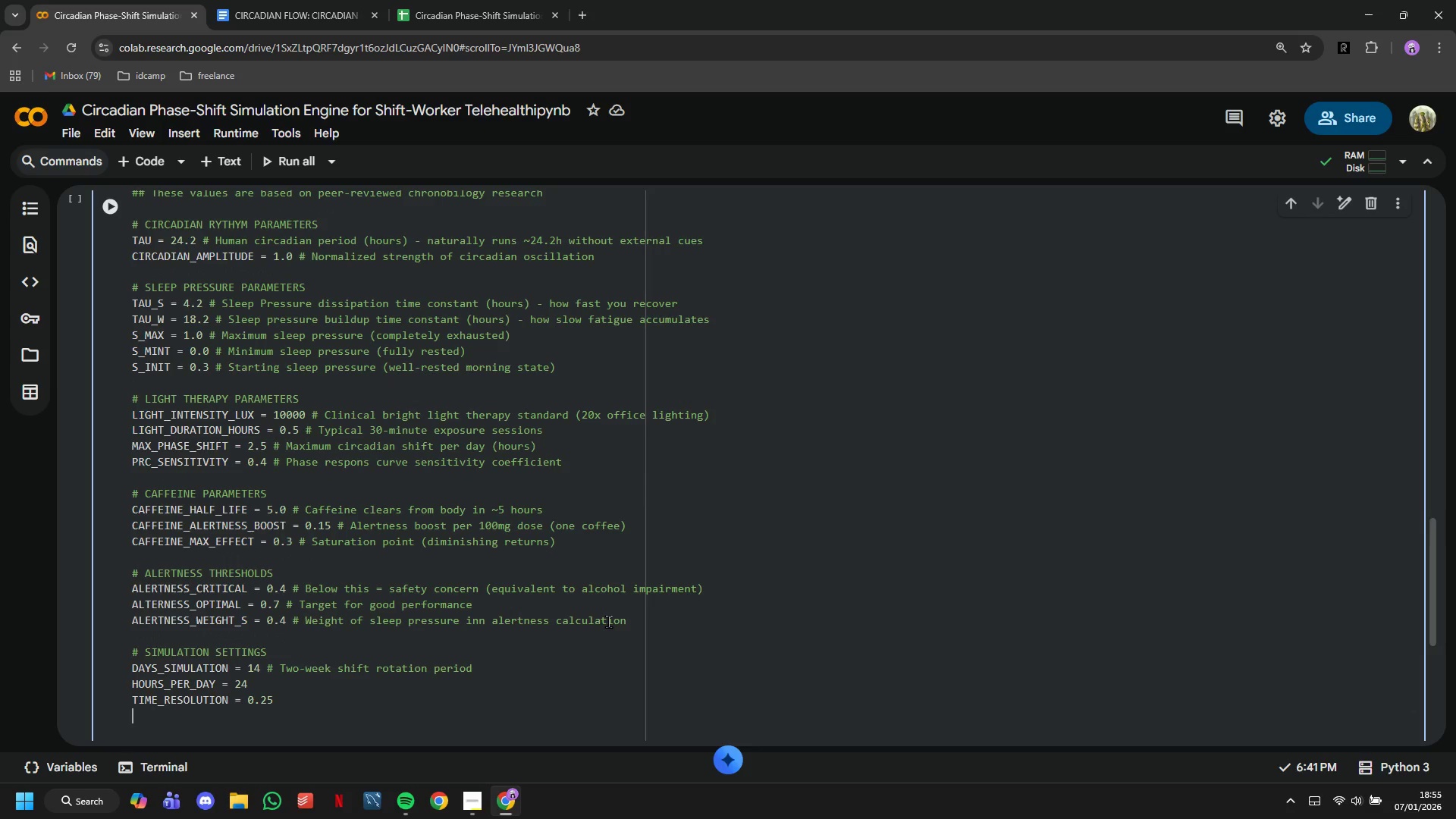 
type(MONTE_)
 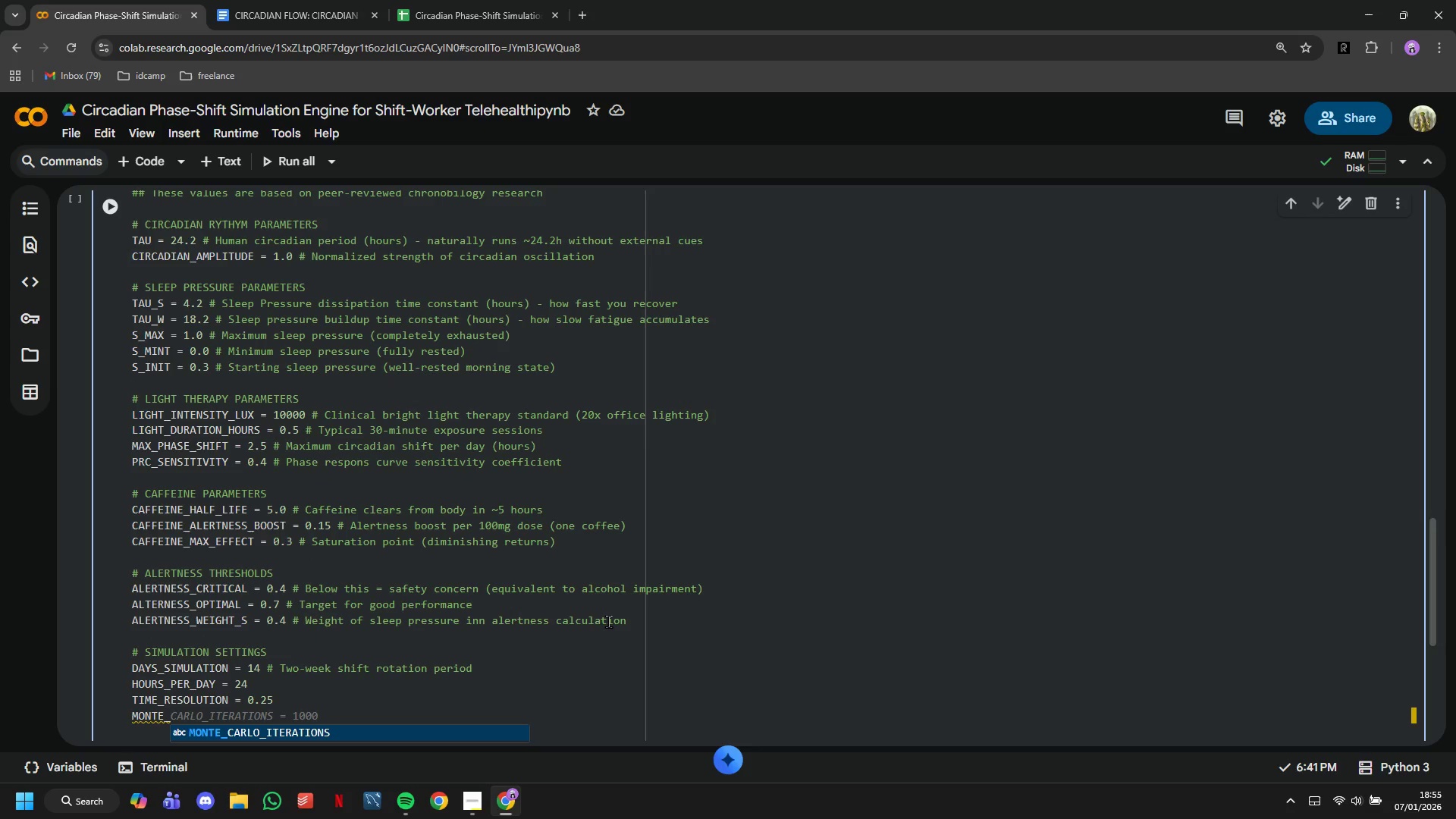 
key(Tab)
type( = 1000 # Number of simulations per persona)
 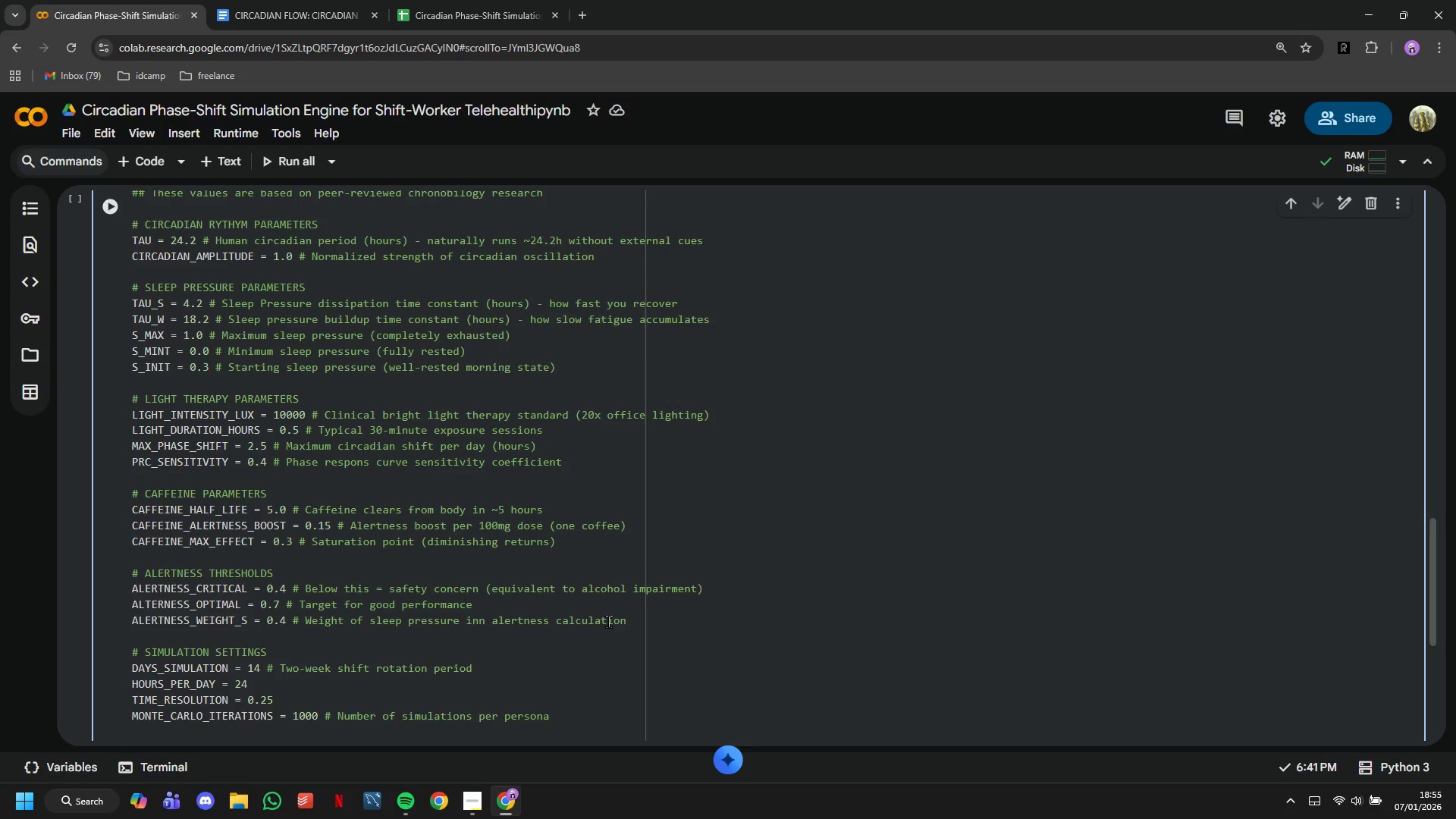 
key(Enter)
 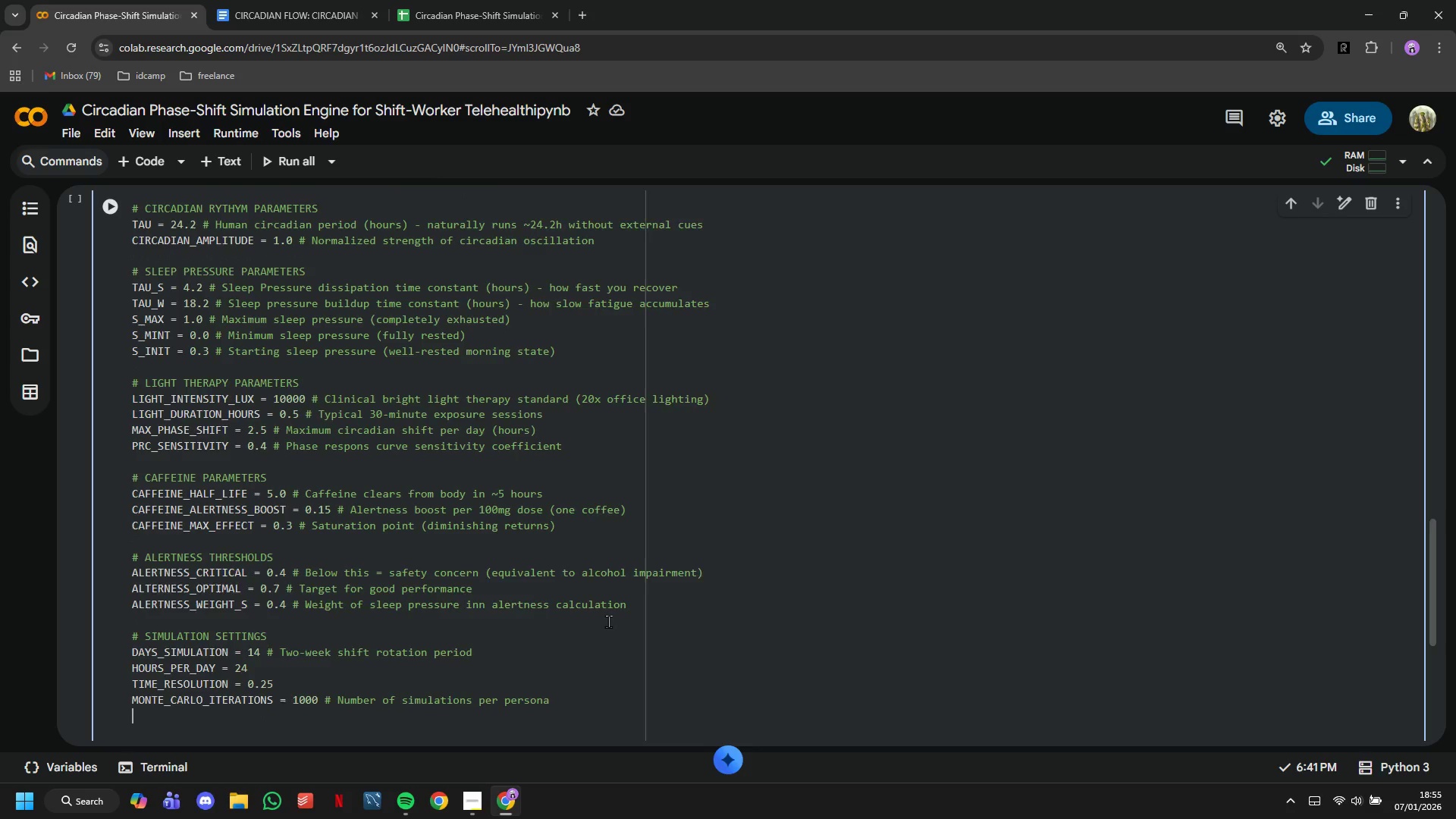 
key(Enter)
 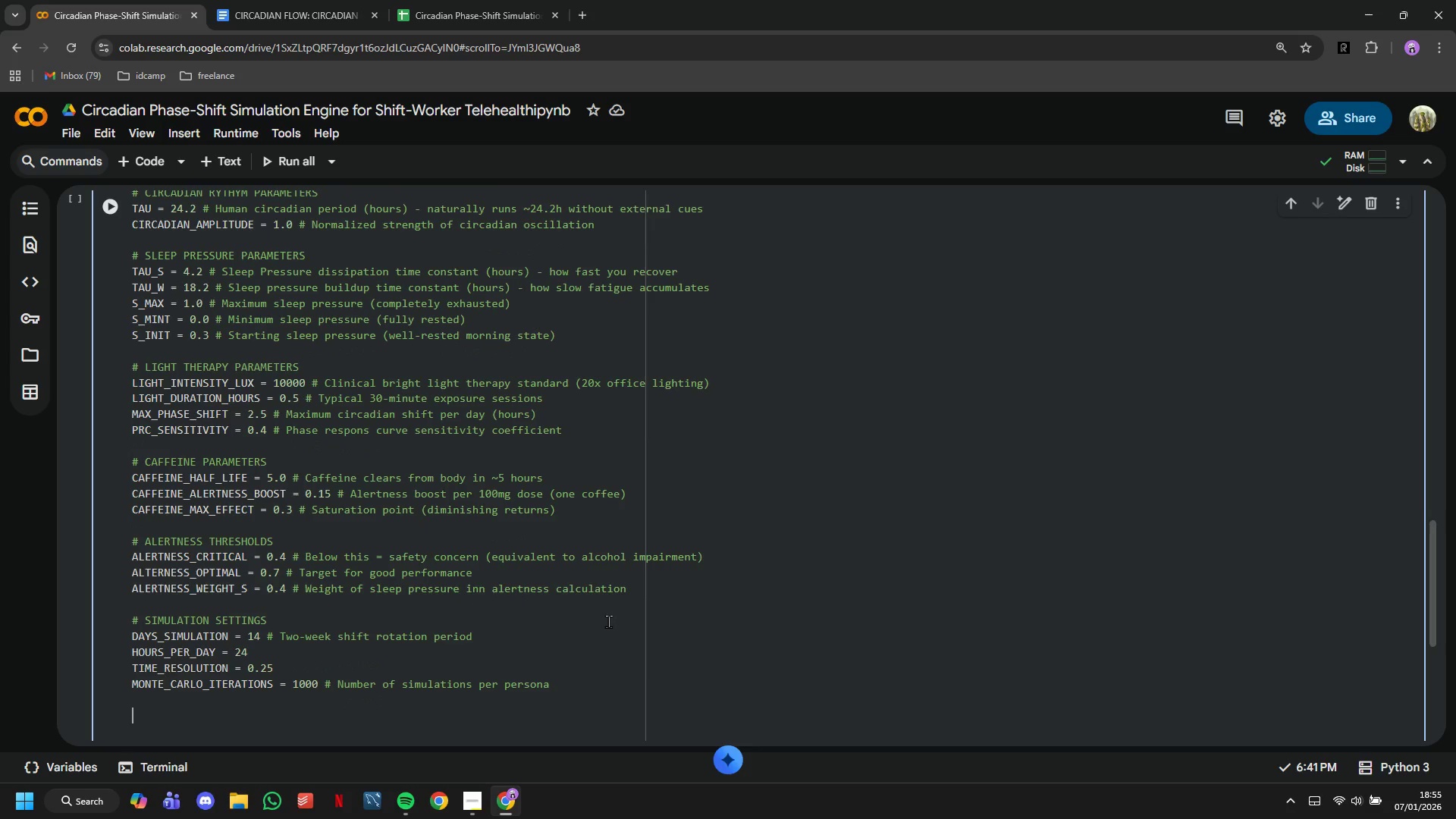 
type(# SHIFT SCHEDULE)
 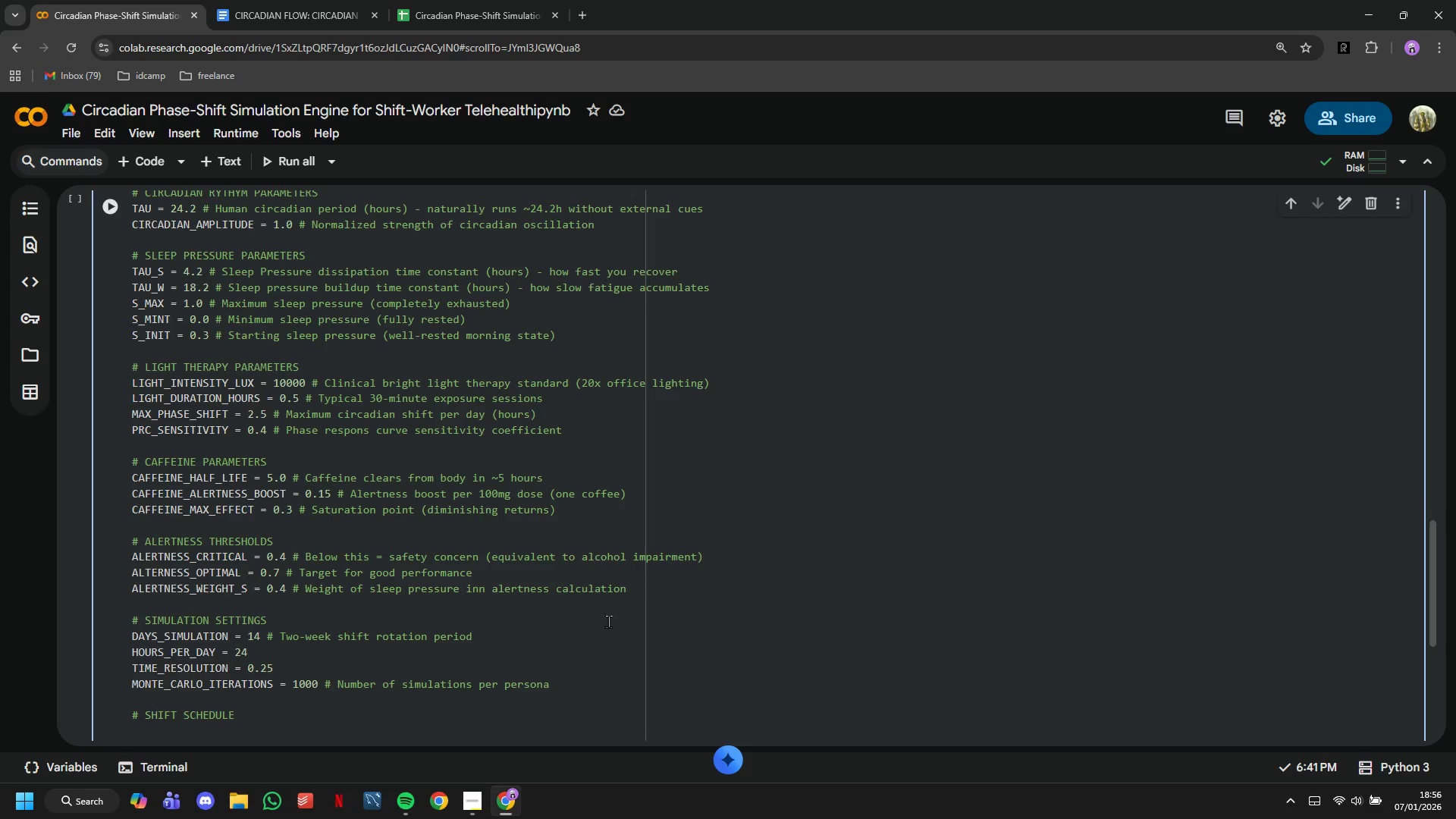 
wait(34.33)
 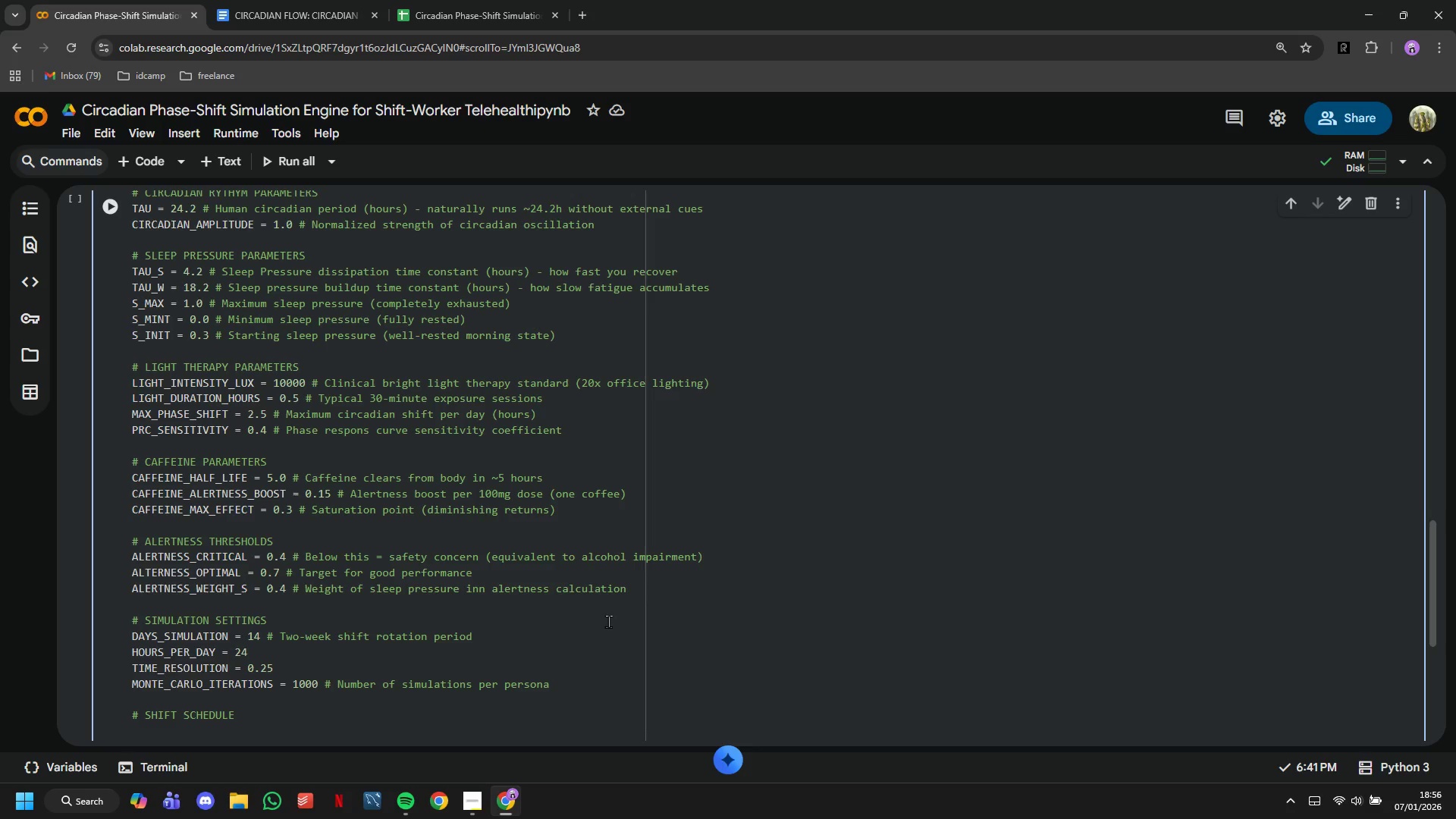 
type( (typical night shift)
 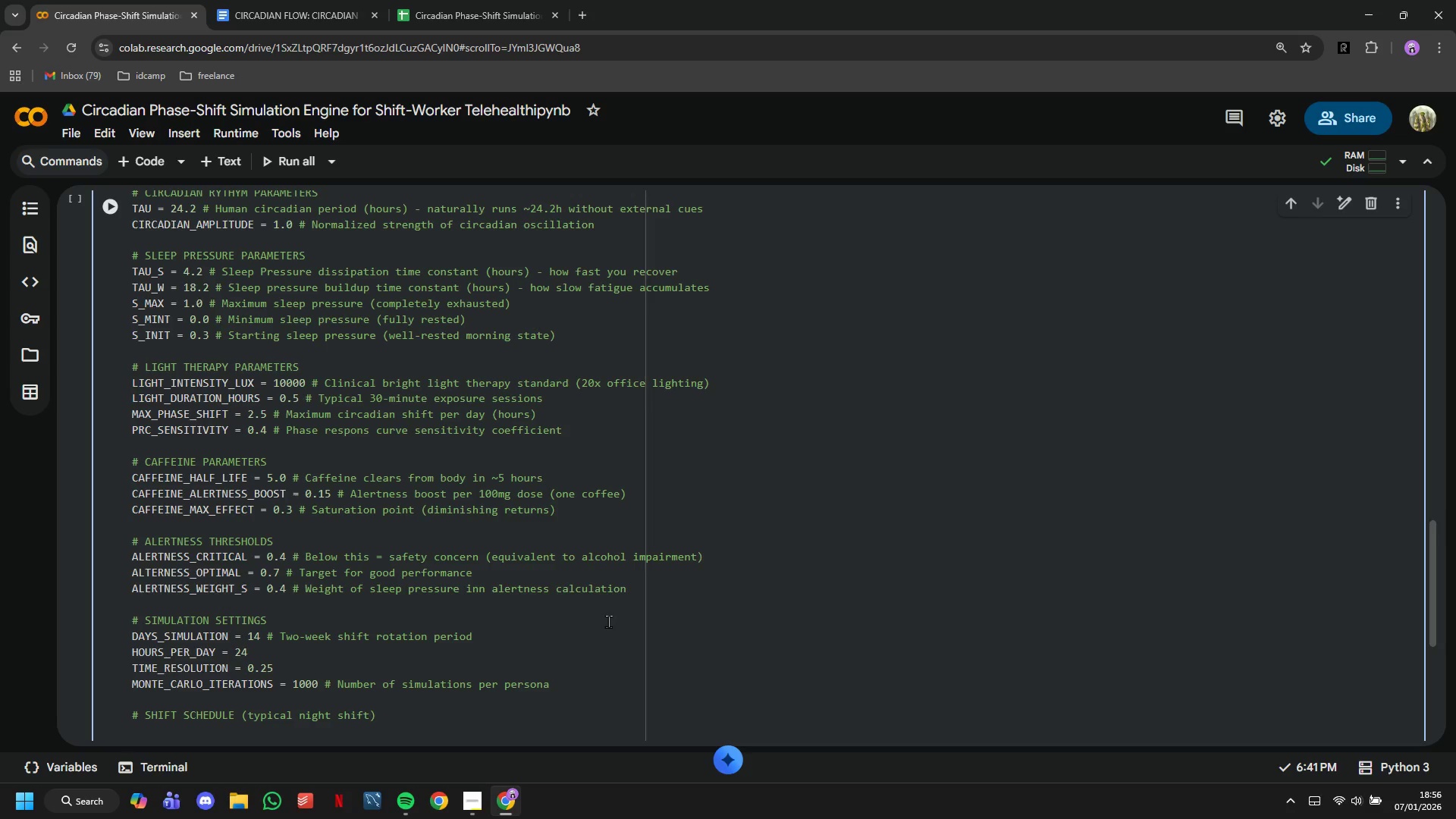 
key(ArrowRight)
 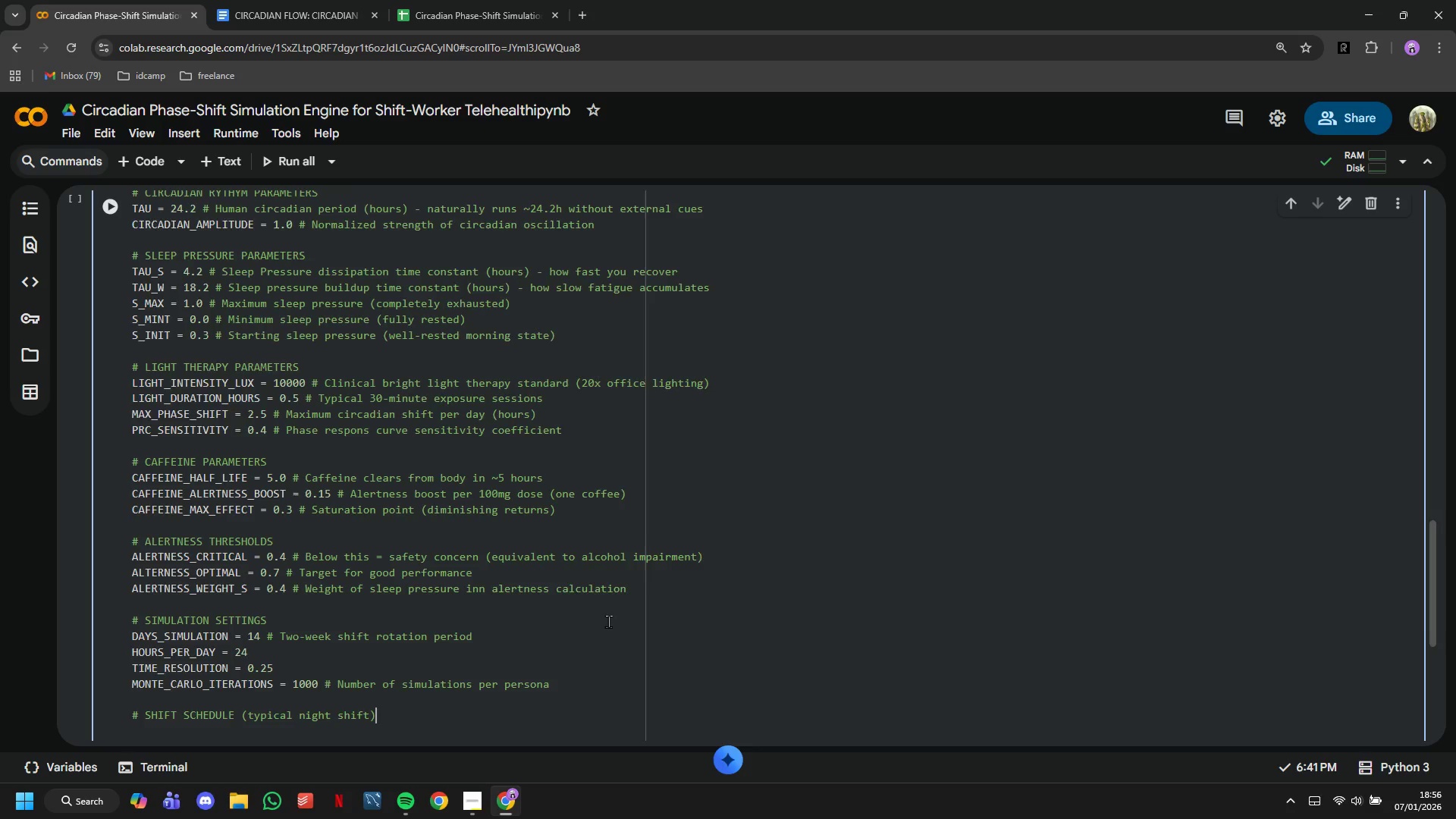 
key(Enter)
 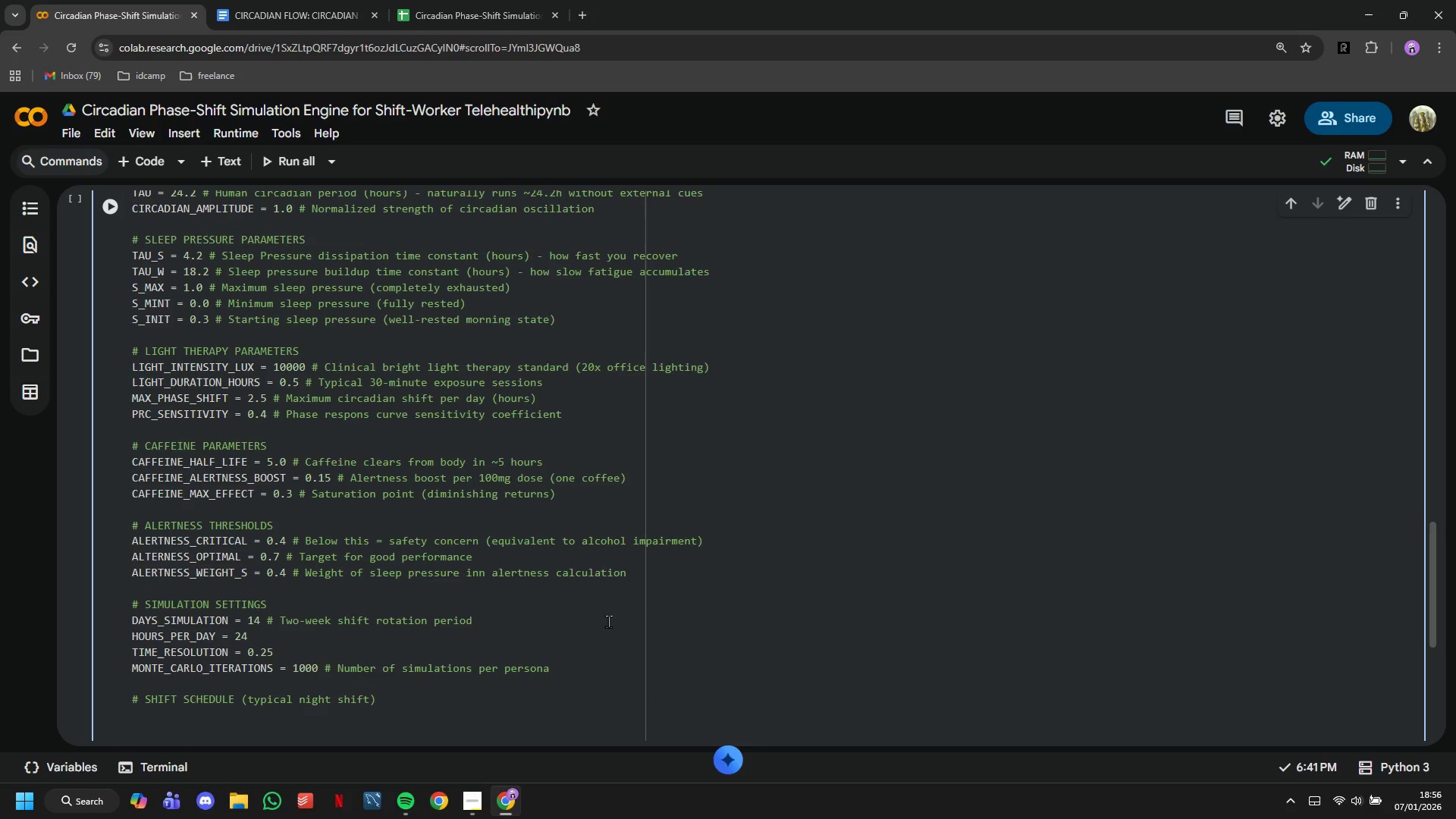 
type(SHIFT_START_HOUR = 19.0 # 7 PM)
 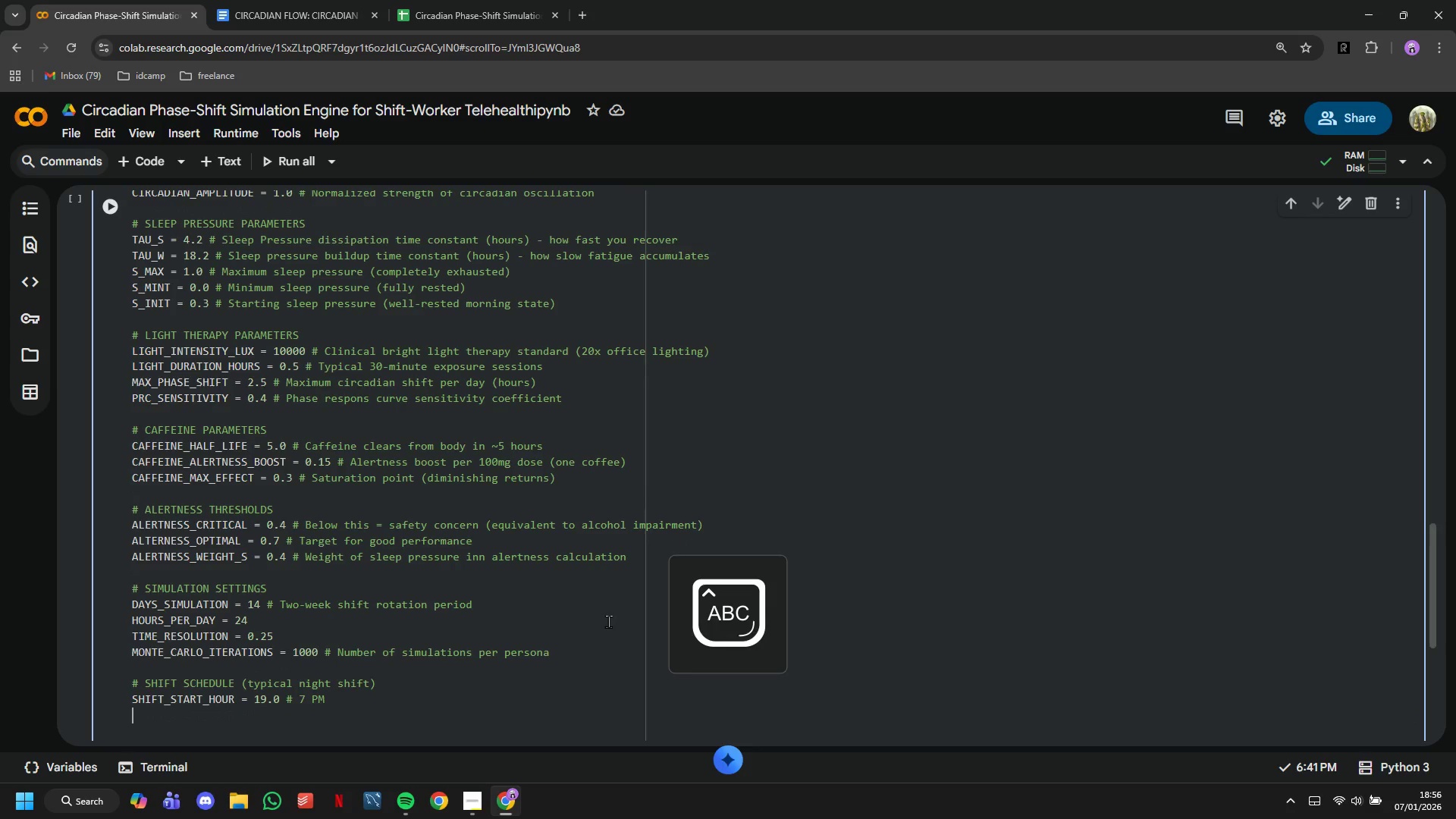 
 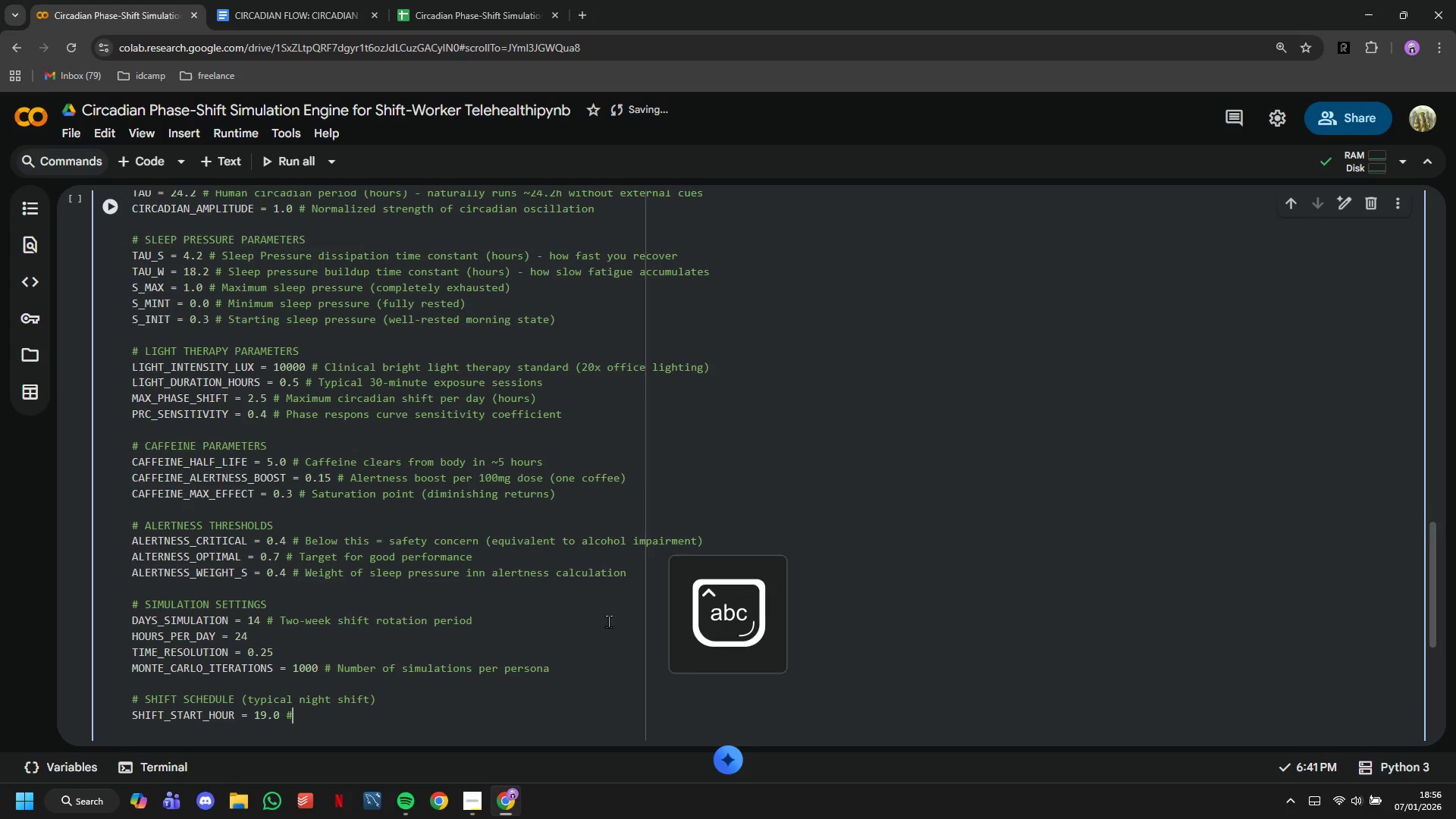 
key(Enter)
 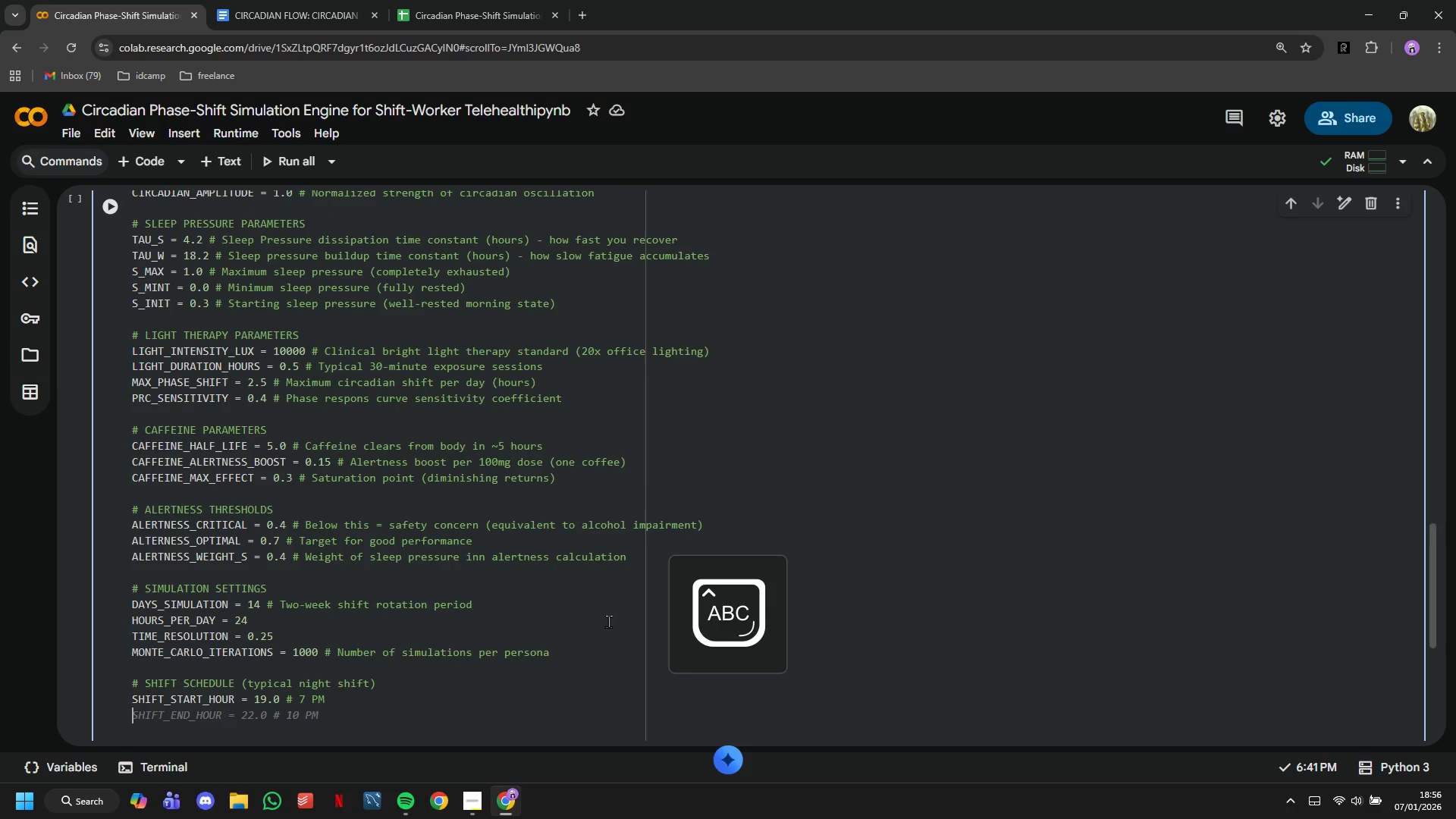 
type(SHIFT)
 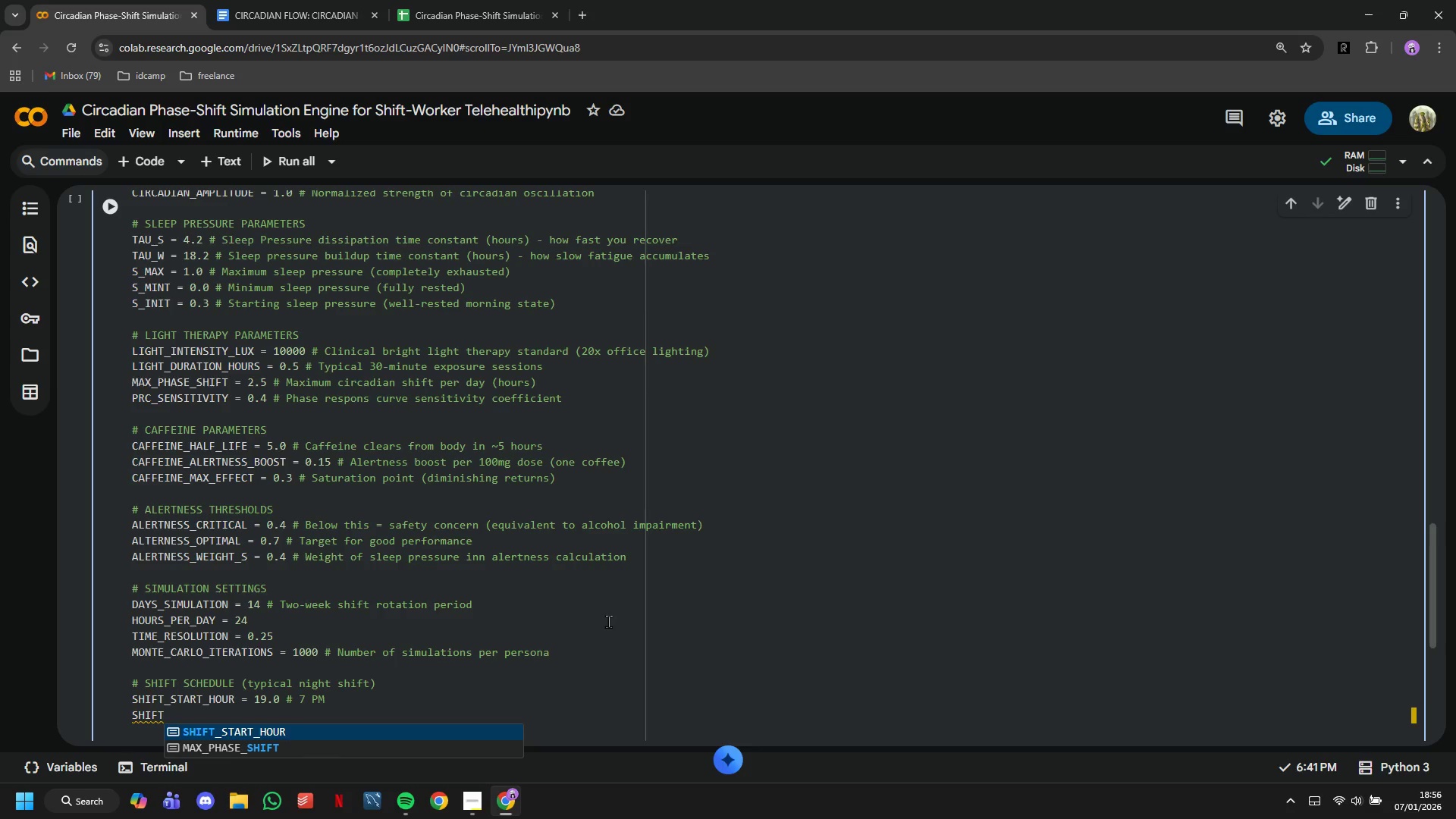 
wait(31.8)
 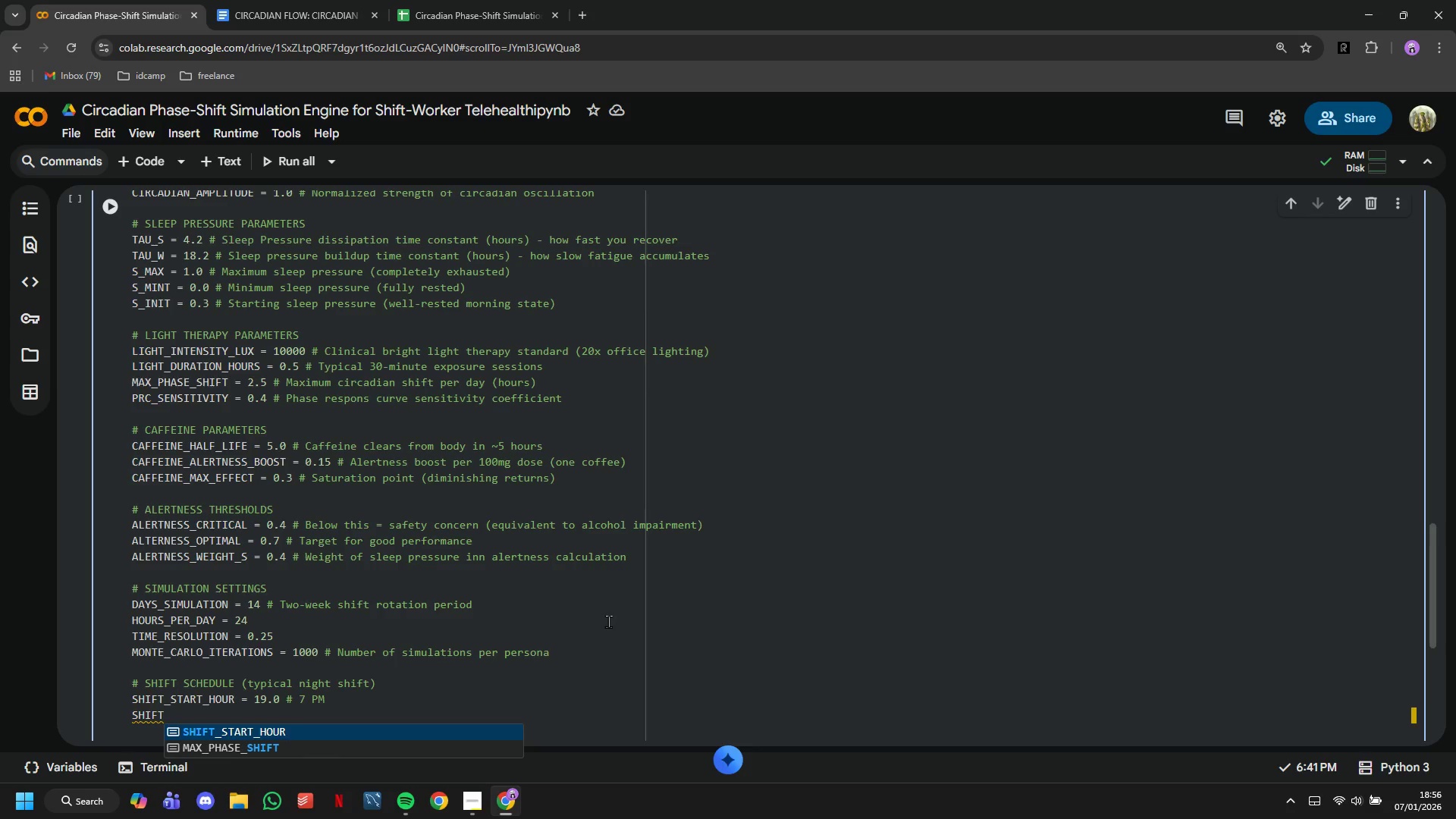 
type(_END_HOUR = )
 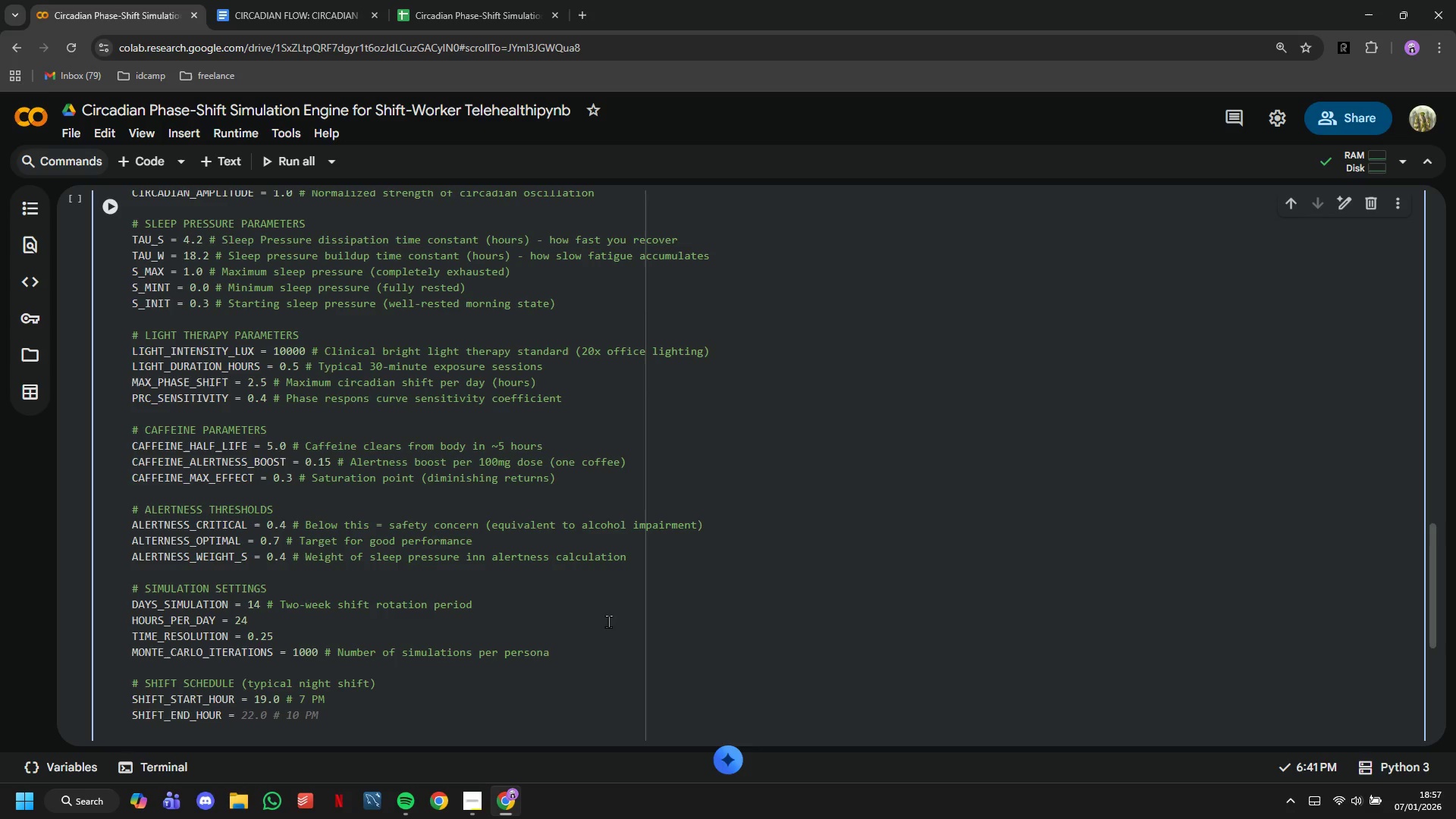 
type(7.0 # 7 AM next day)
 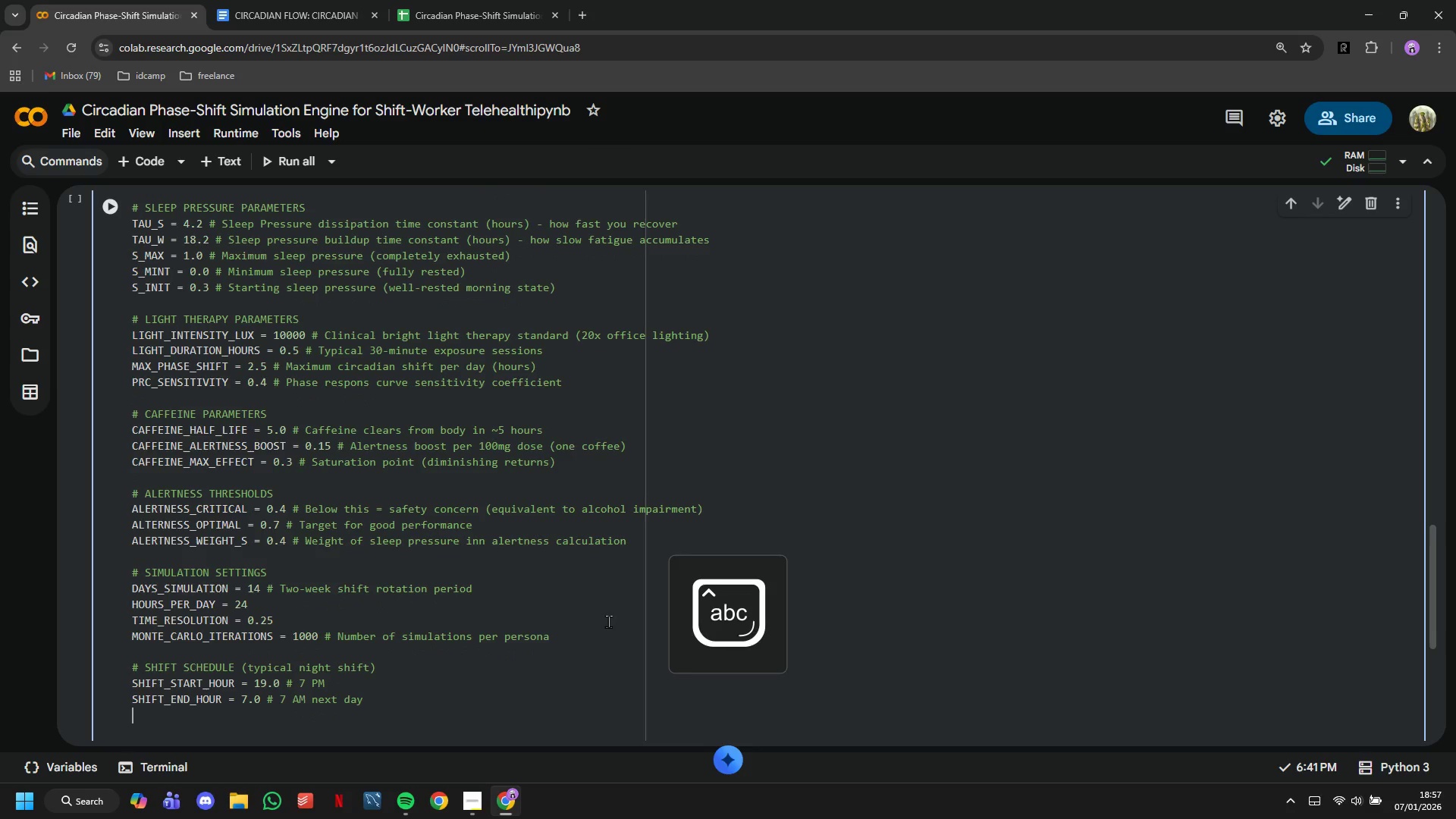 
 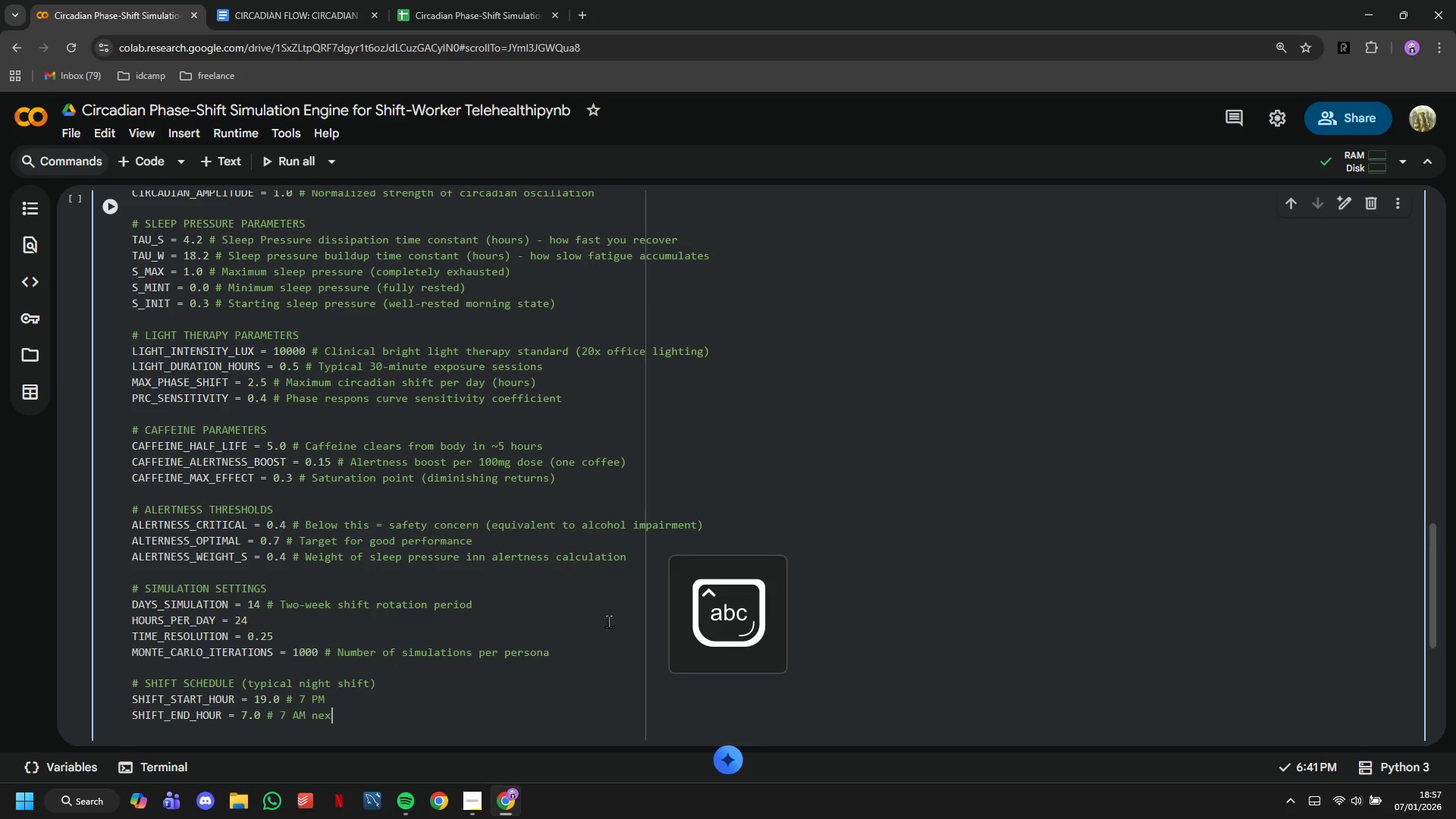 
key(Enter)
 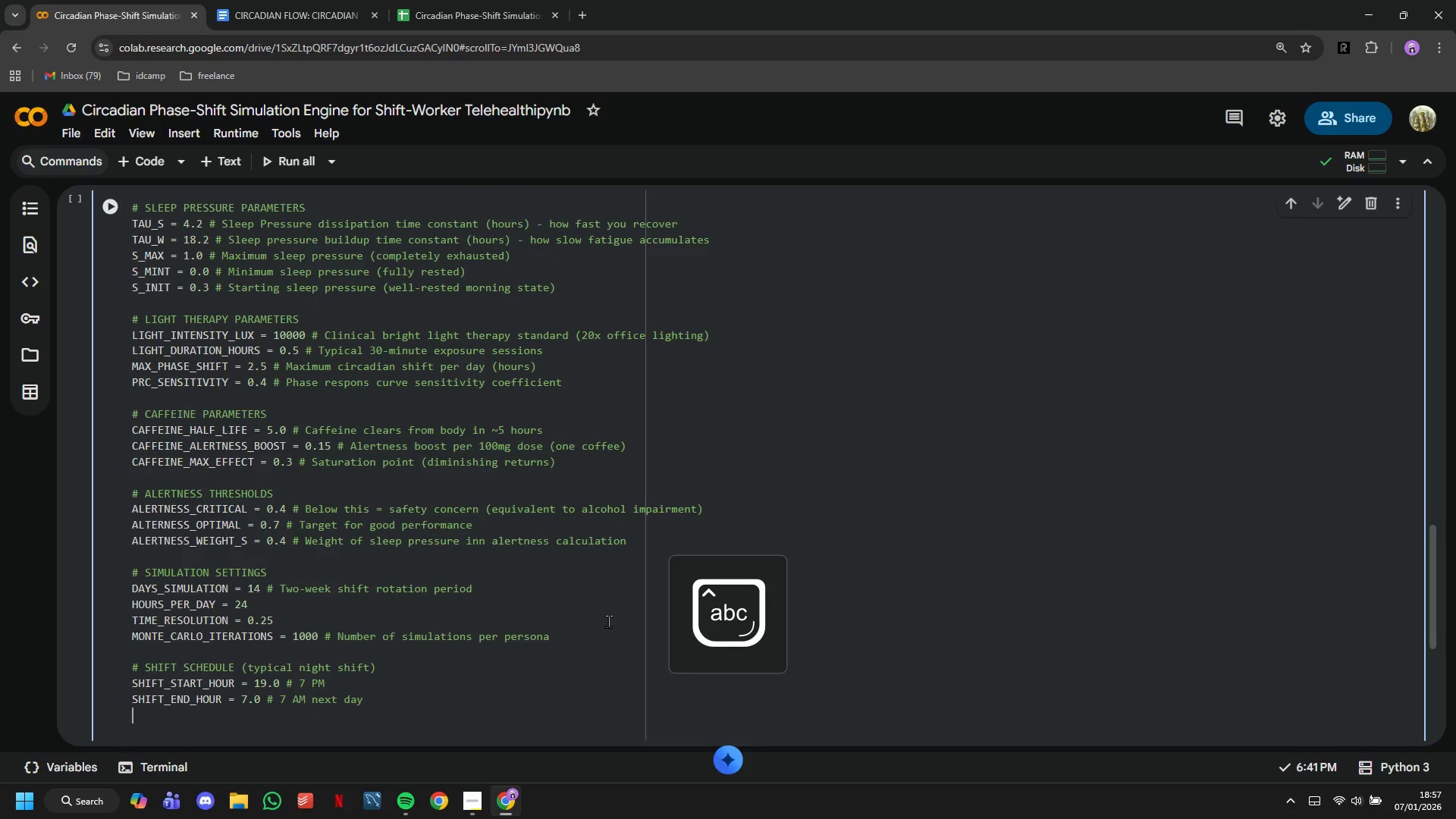 
type(SHIFT_DURATION = 12.0 # 12-hour shifts)
 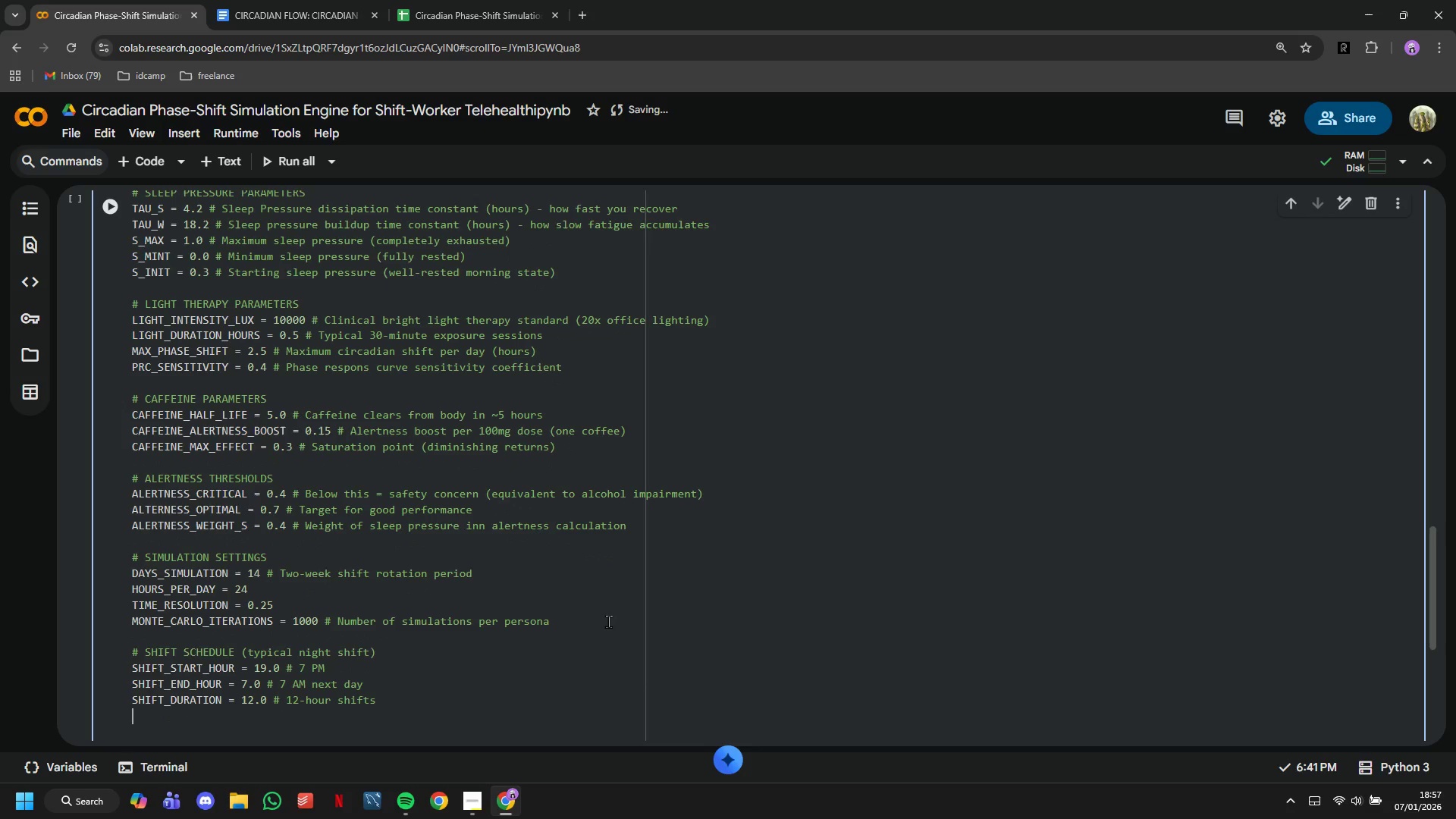 
 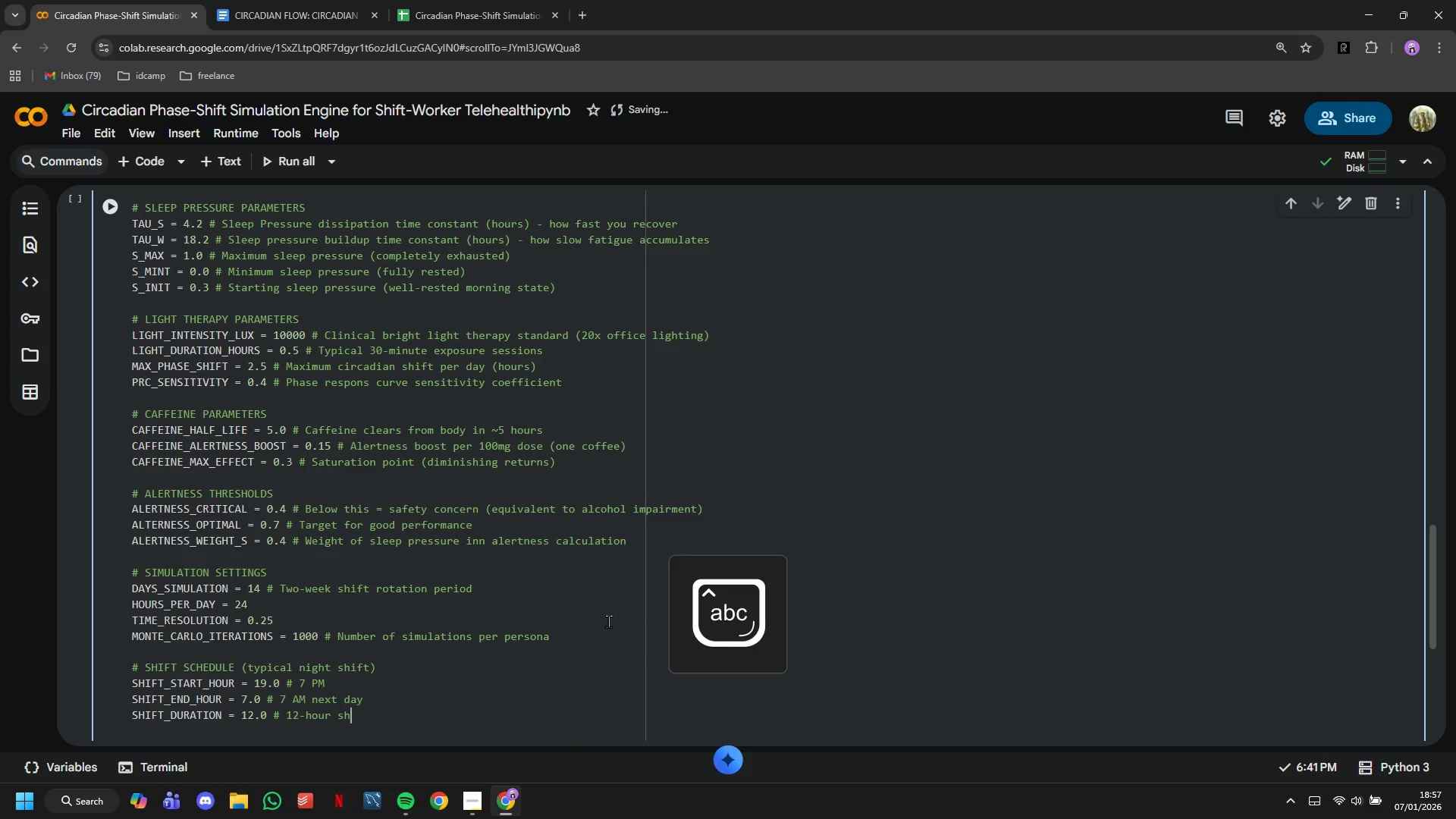 
key(Enter)
 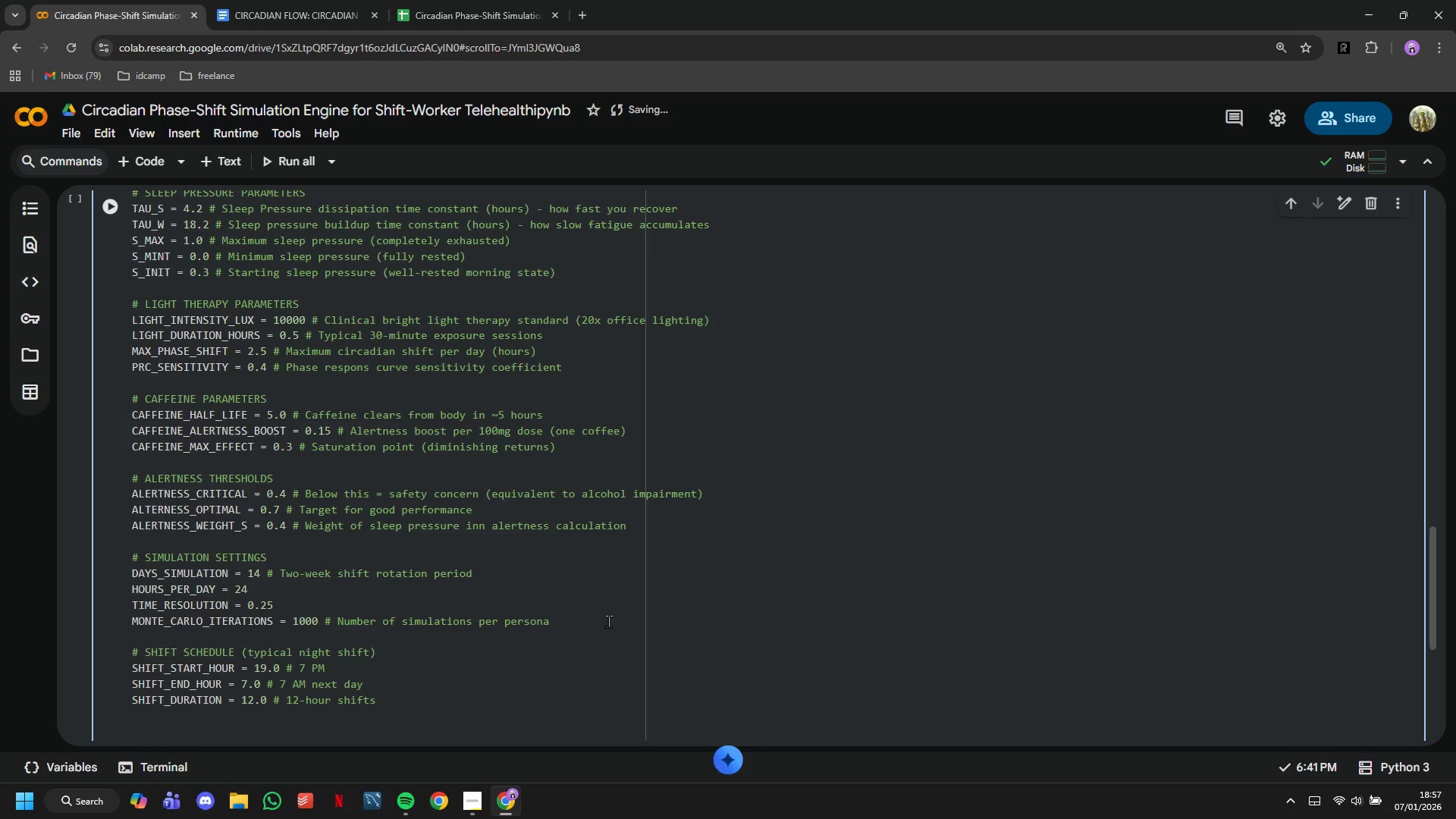 
type(COMMUTE_DURATION = 1.-)
key(Backspace)
type(0 # Time to get home and settle for sleep)
 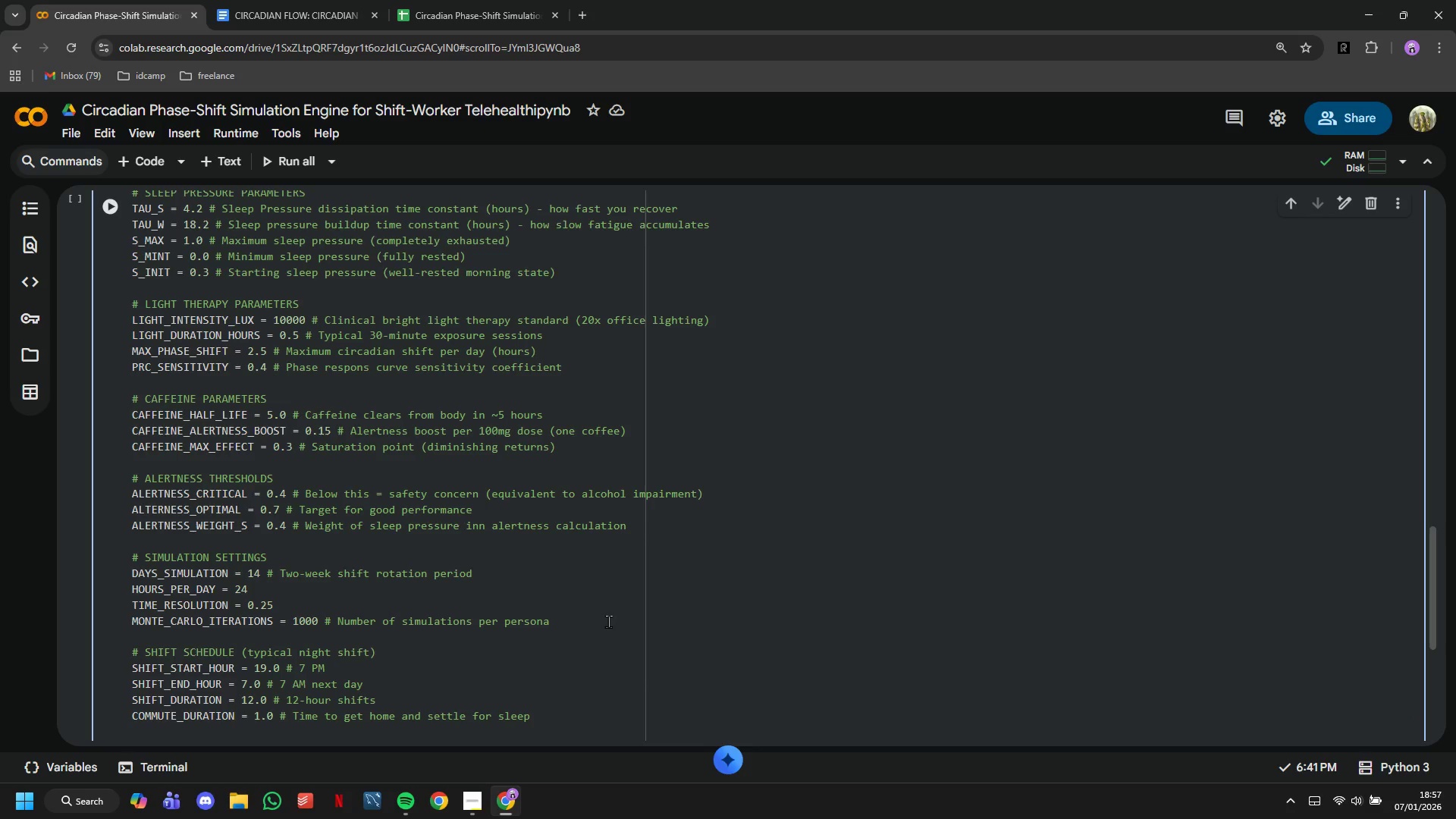 
key(Enter)
 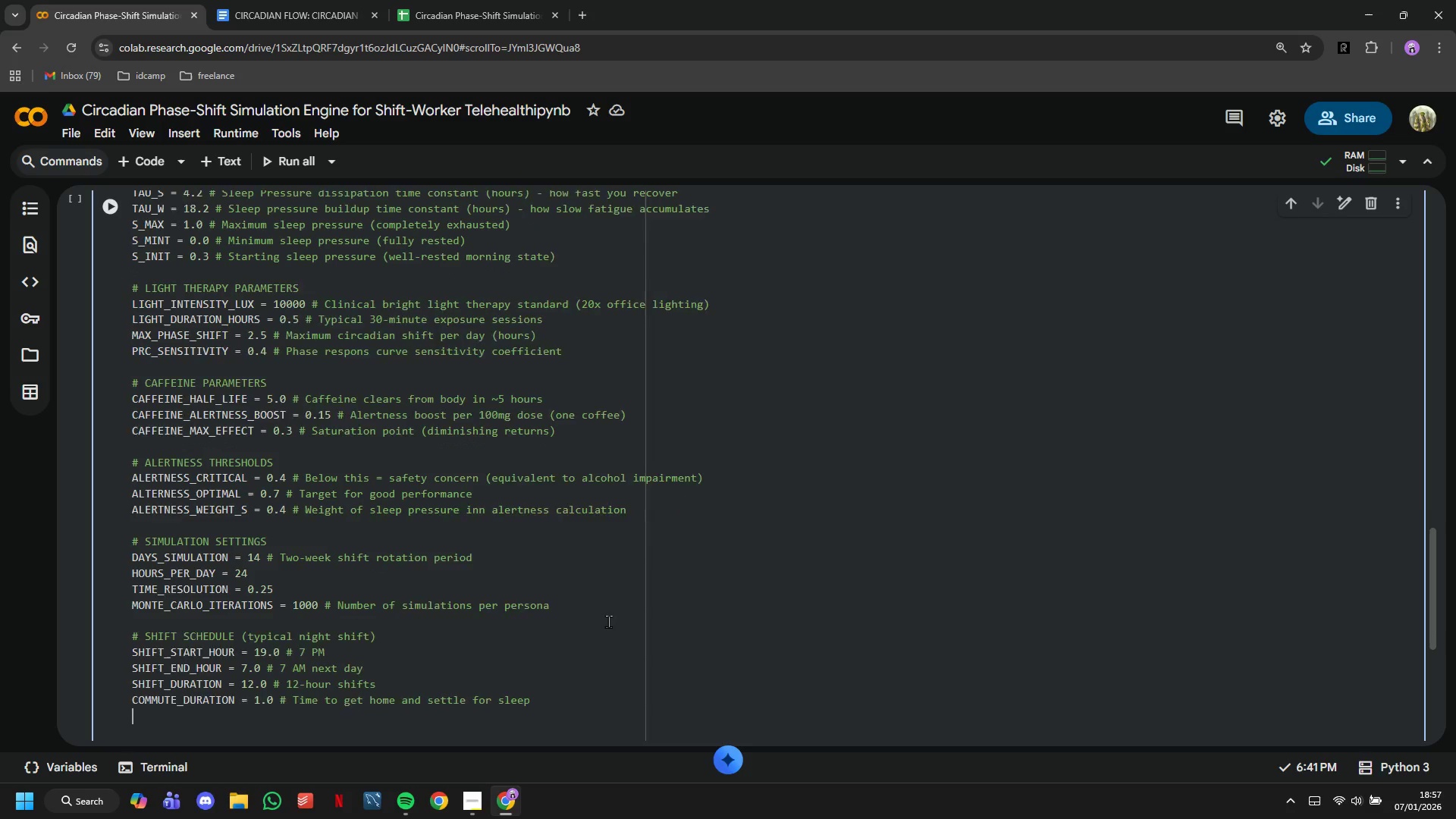 
key(Enter)
 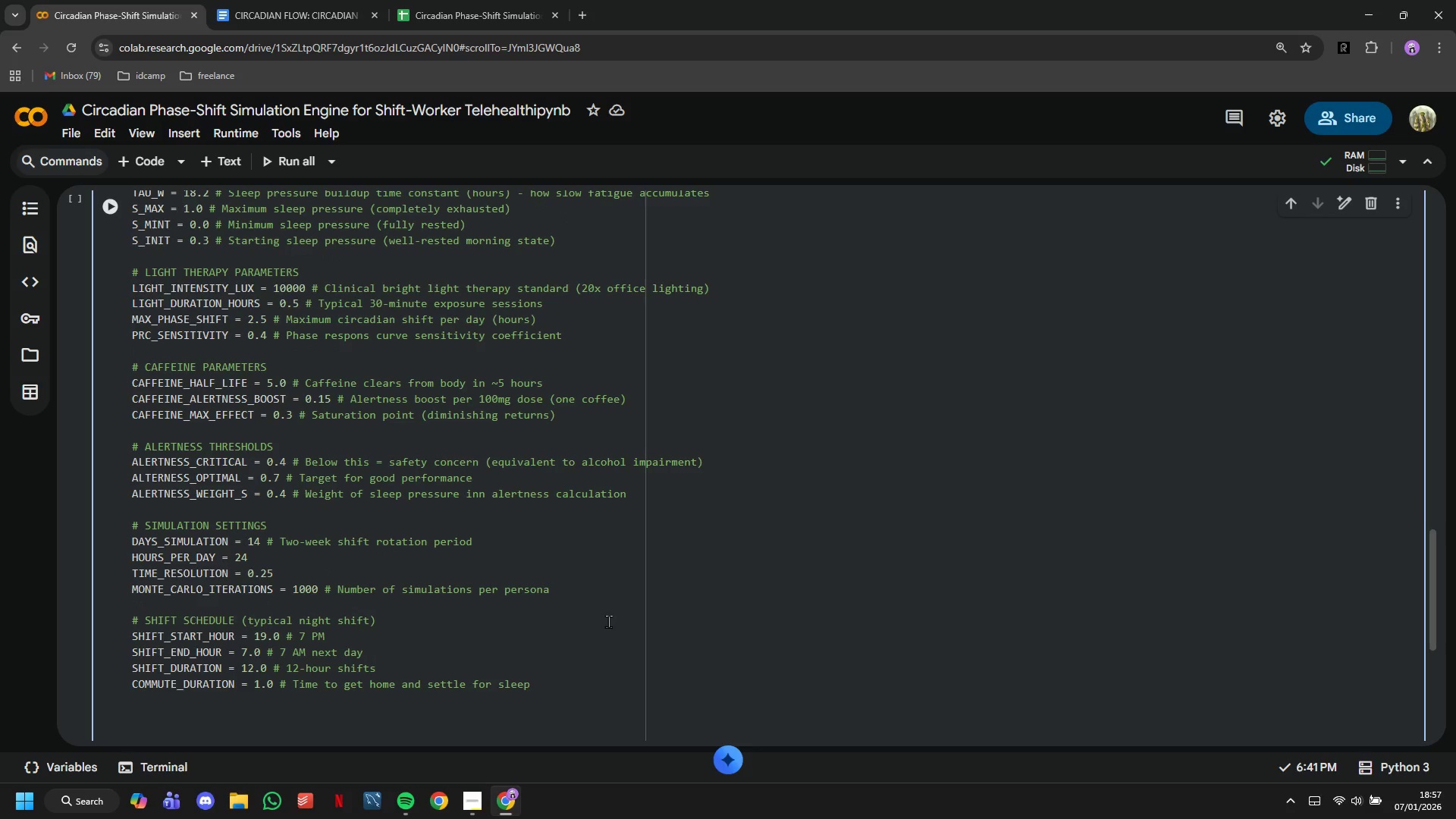 
type(# COML)
key(Backspace)
type(PLIANC E)
key(Backspace)
key(Backspace)
type(E PARAMETERS (modeling real human behaviour)
 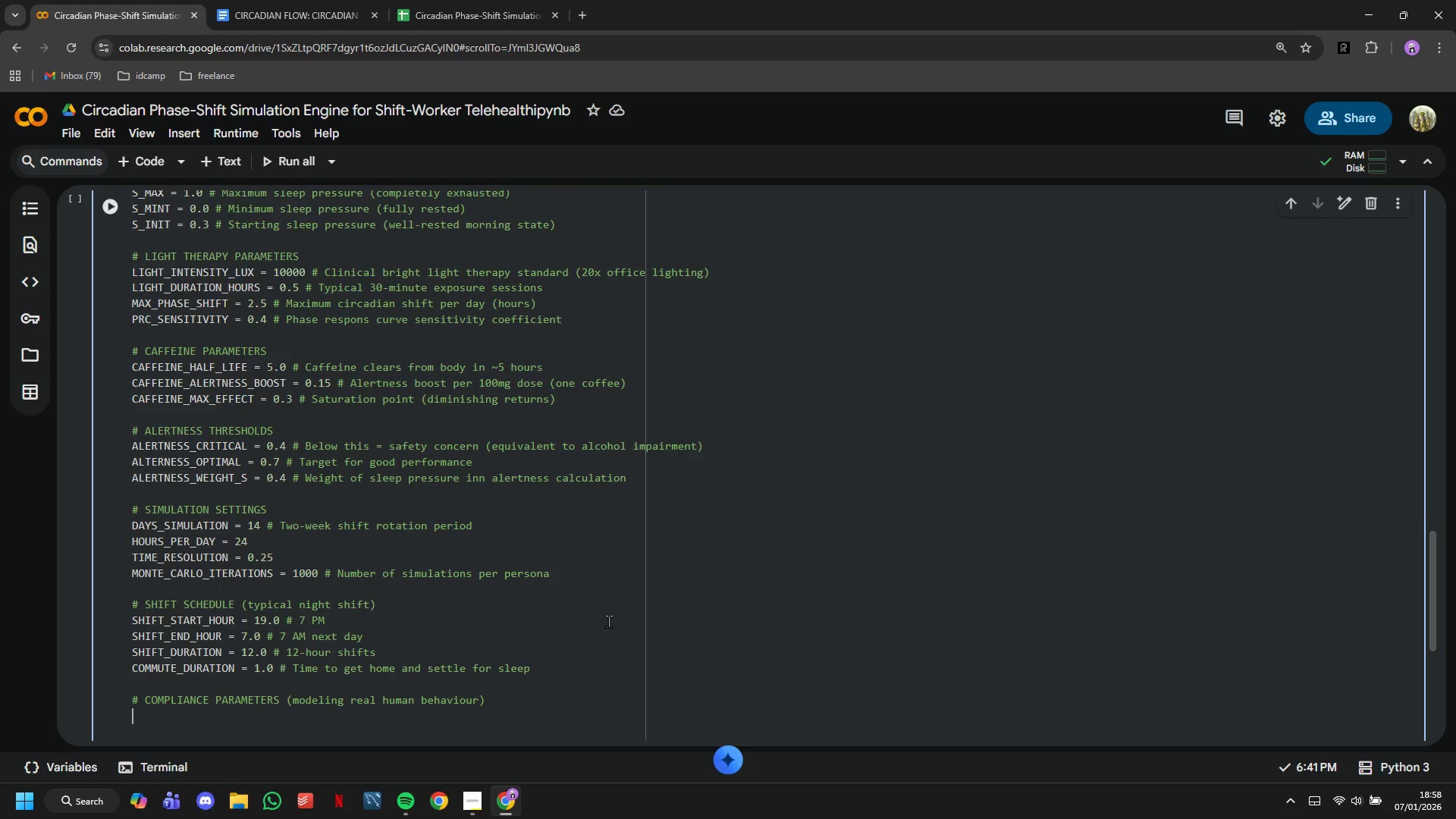 
 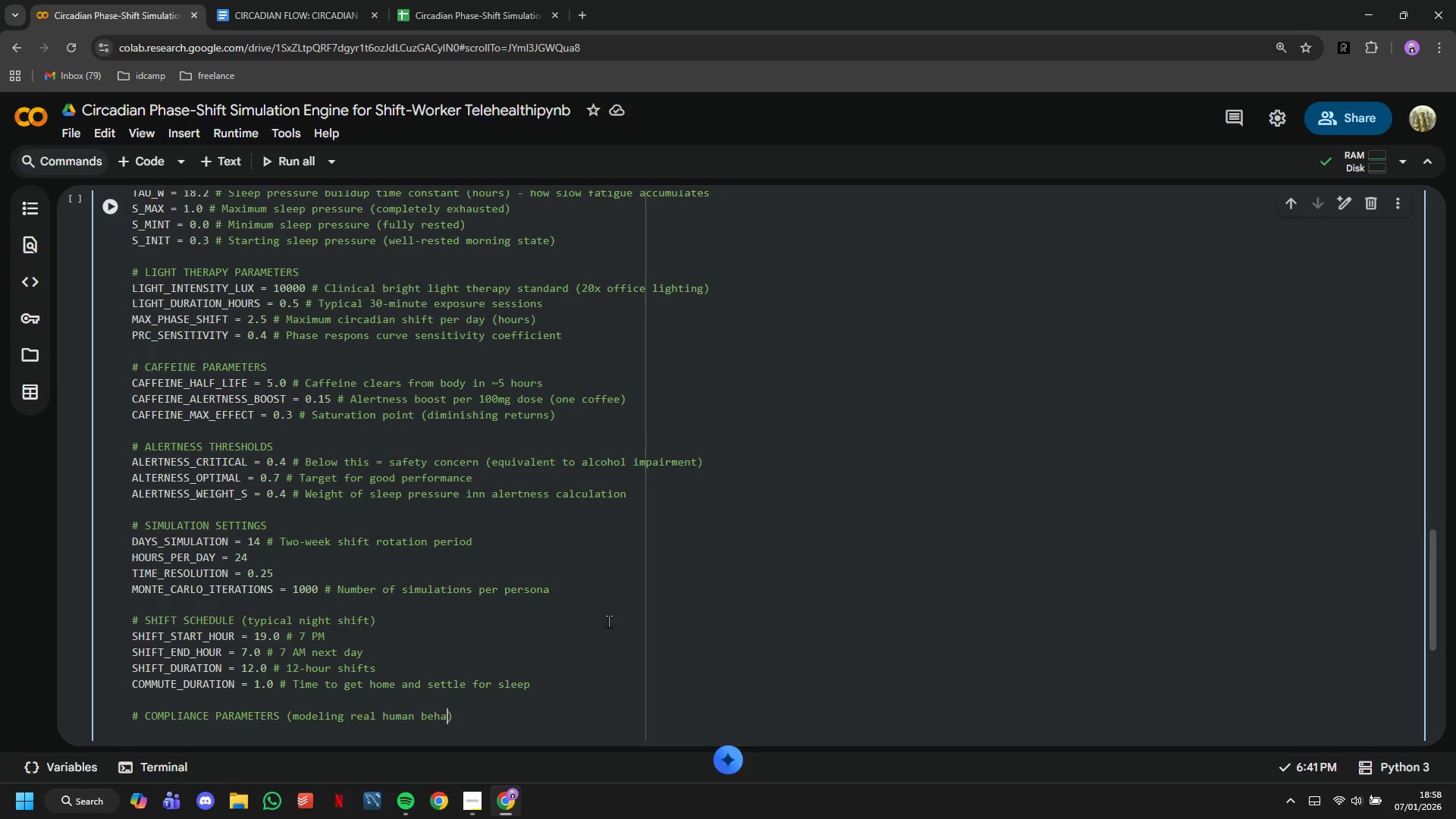 
key(ArrowRight)
 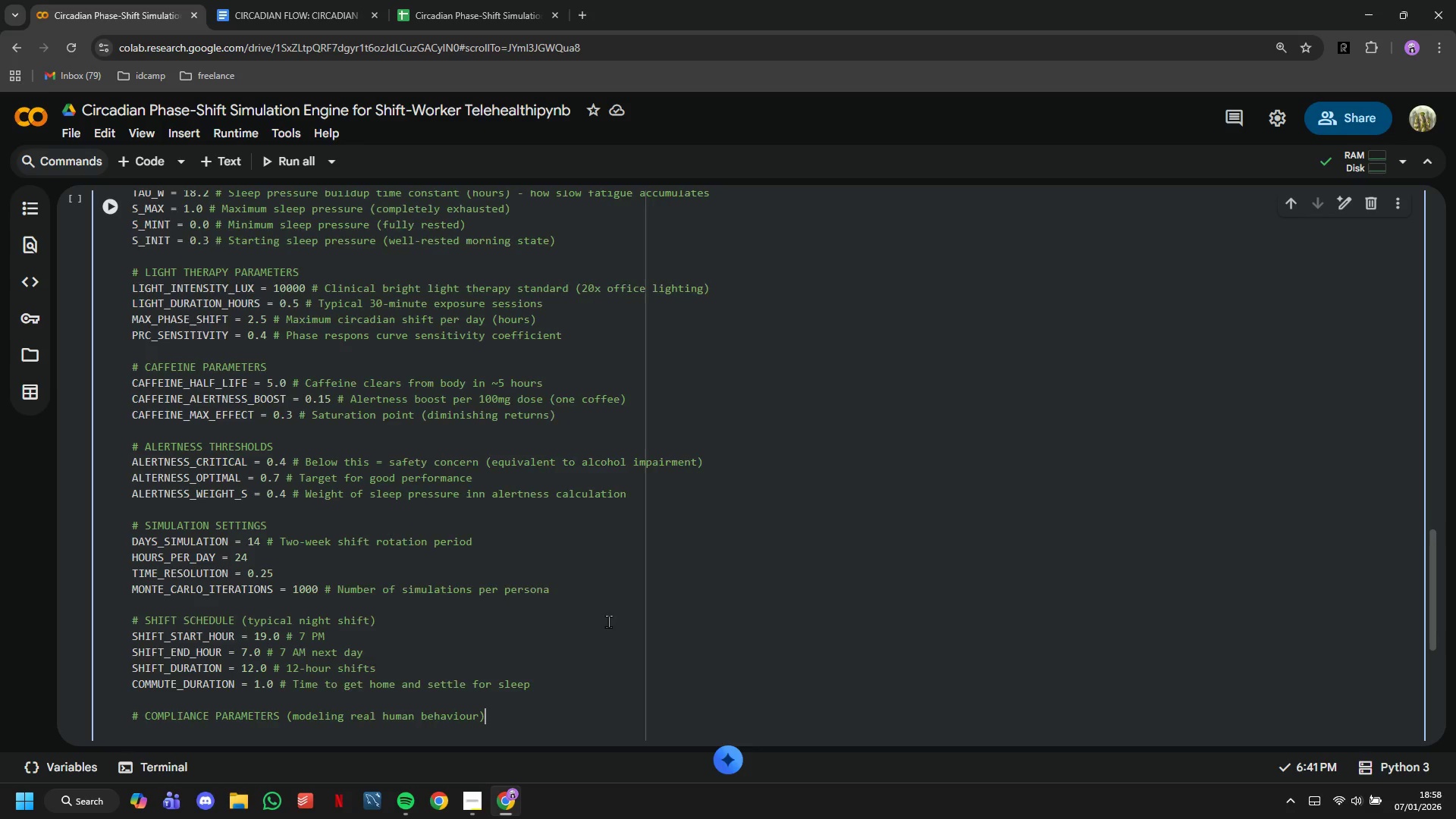 
key(Enter)
 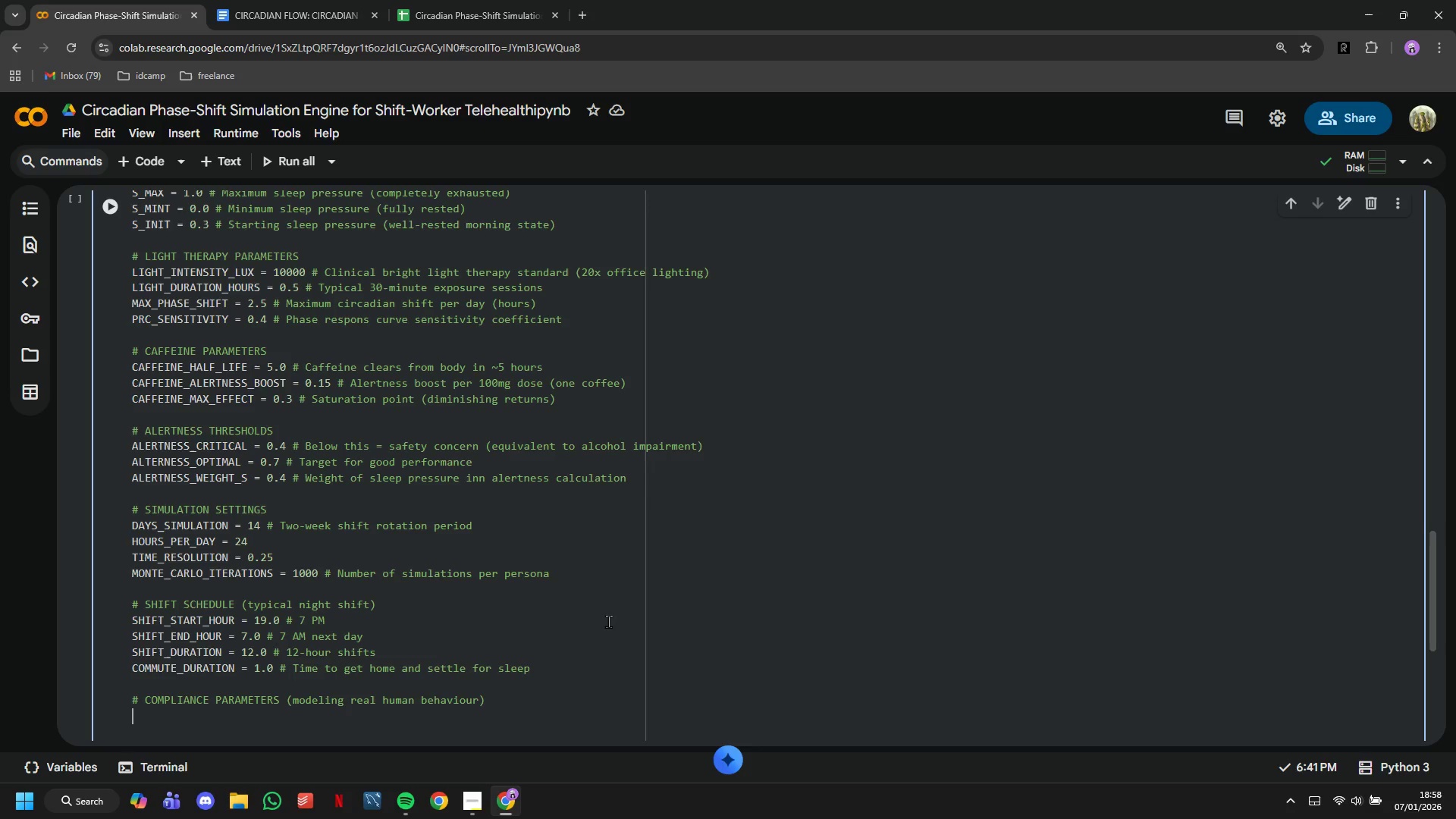 
type(COMPLIANCE_)
key(Tab)
type( = 0.85 # Average )
 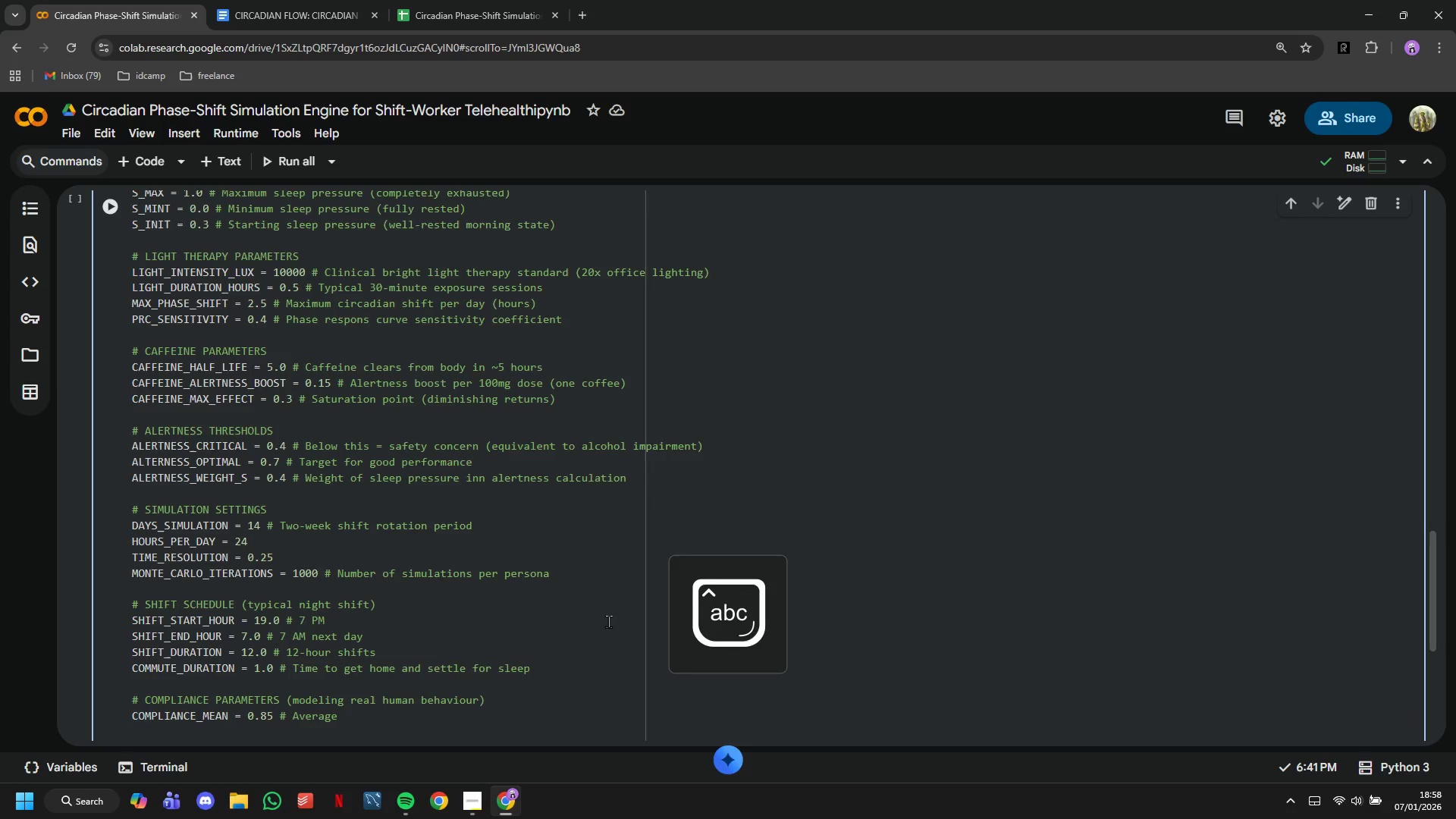 
wait(16.84)
 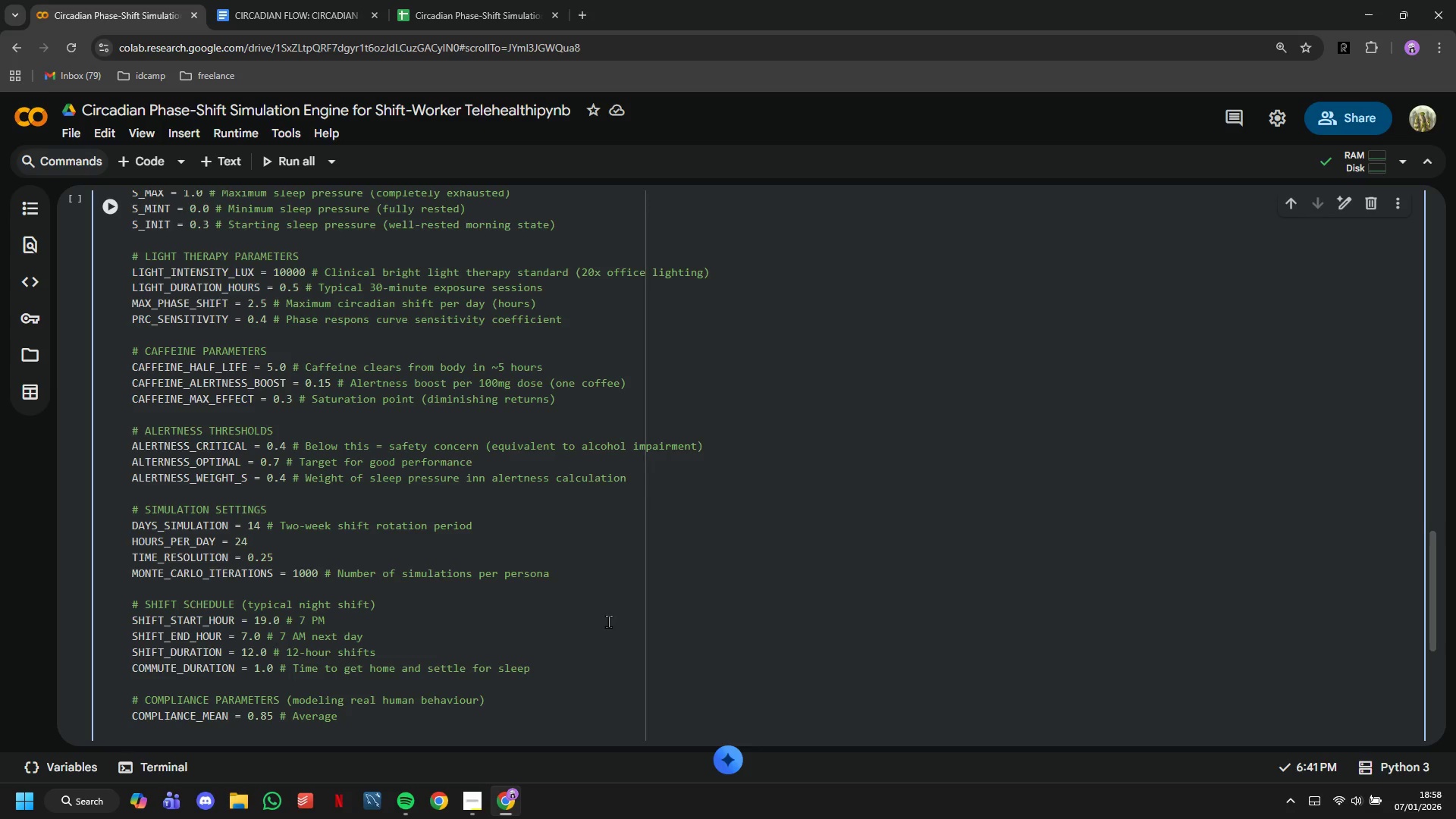 
type(85% adherence to recommendations)
 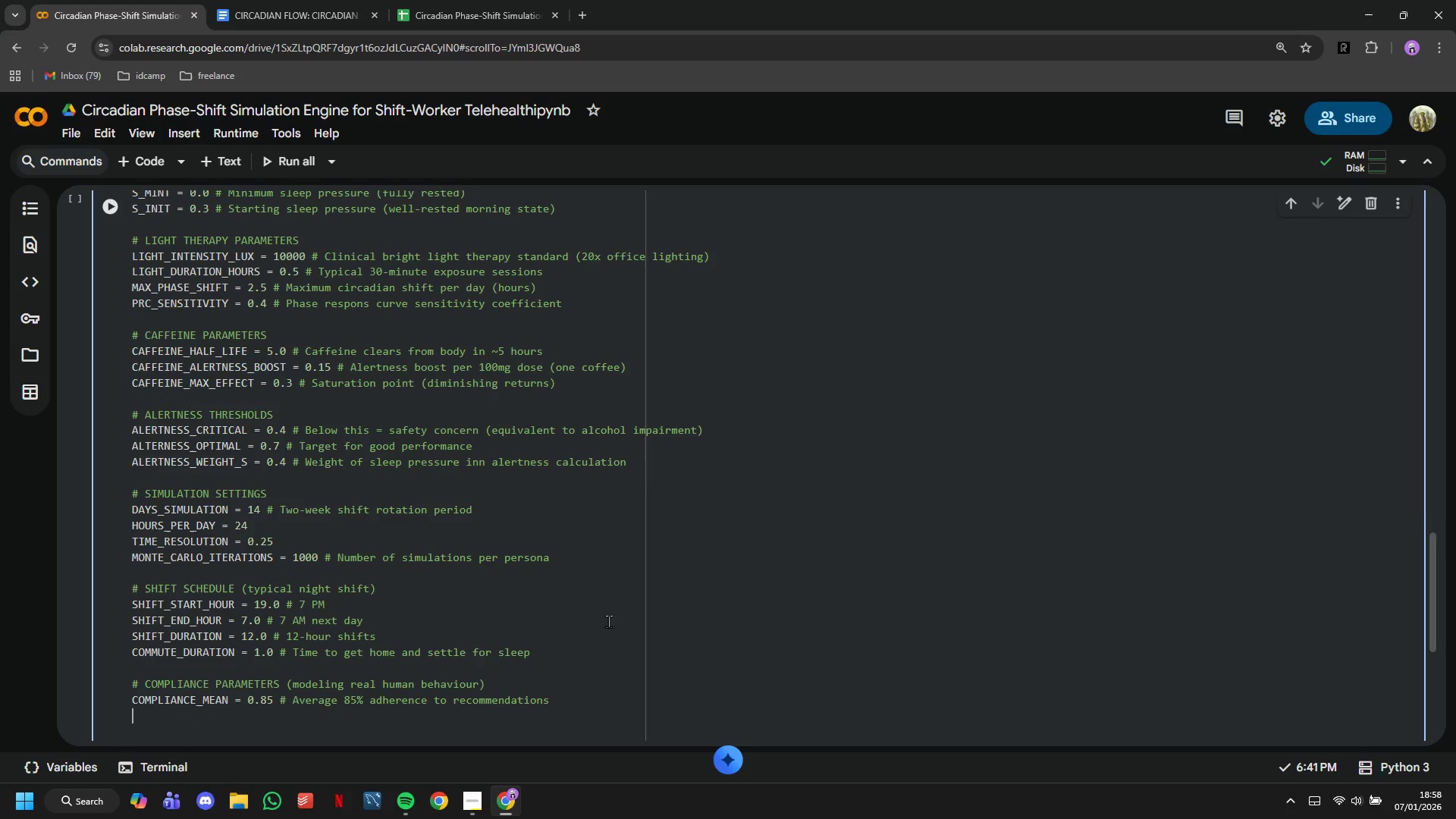 
 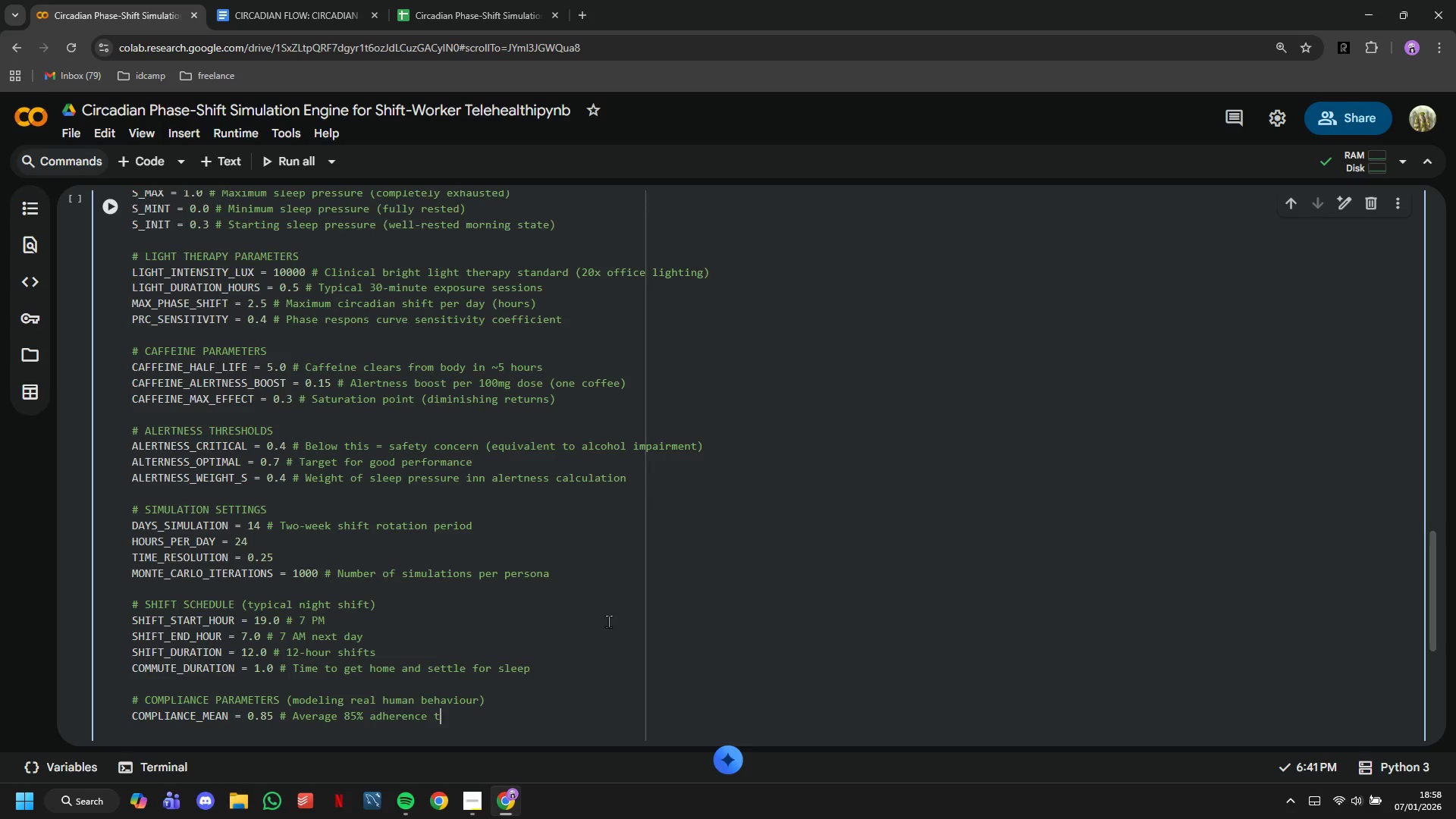 
key(Enter)
 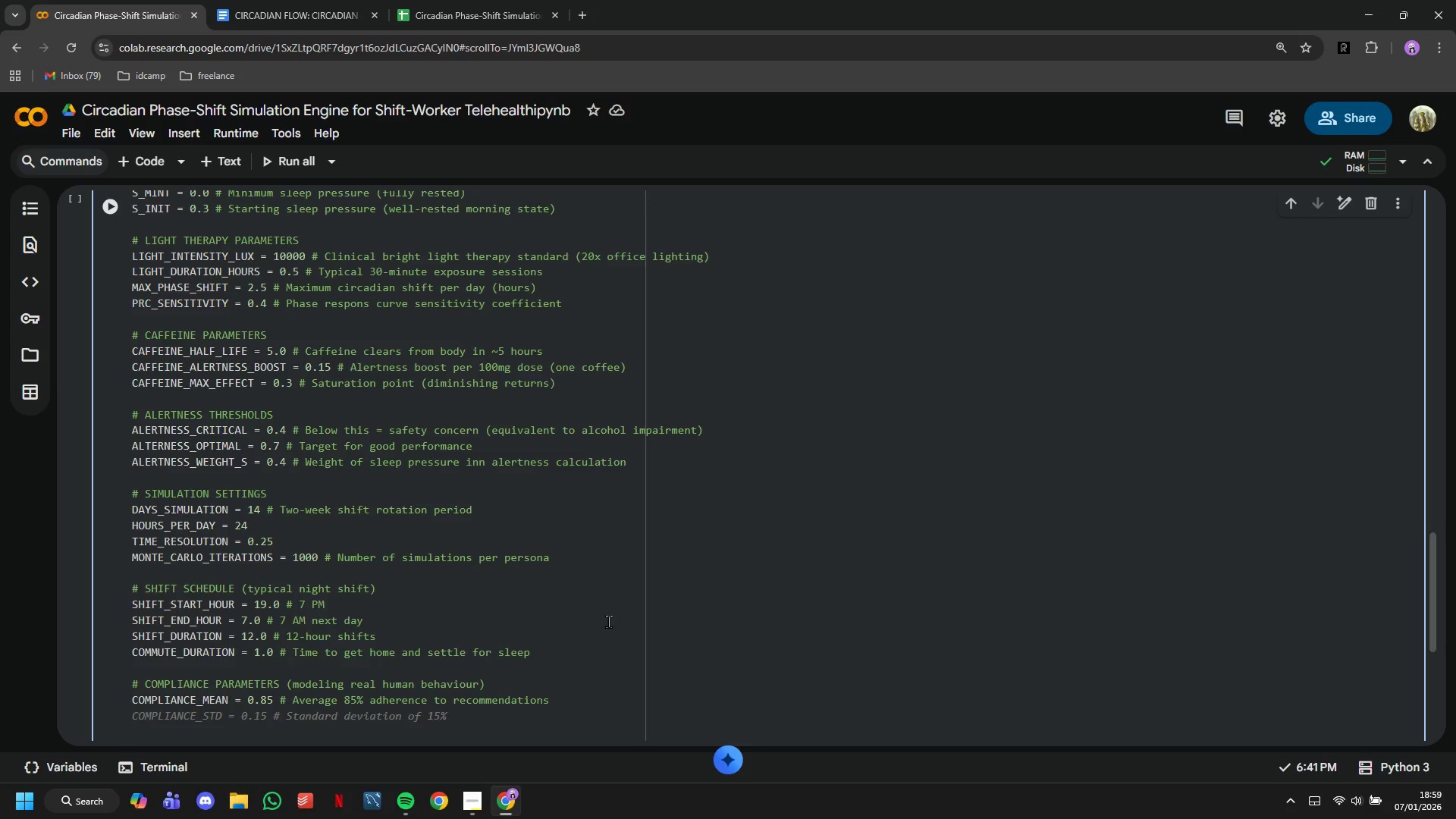 
wait(28.47)
 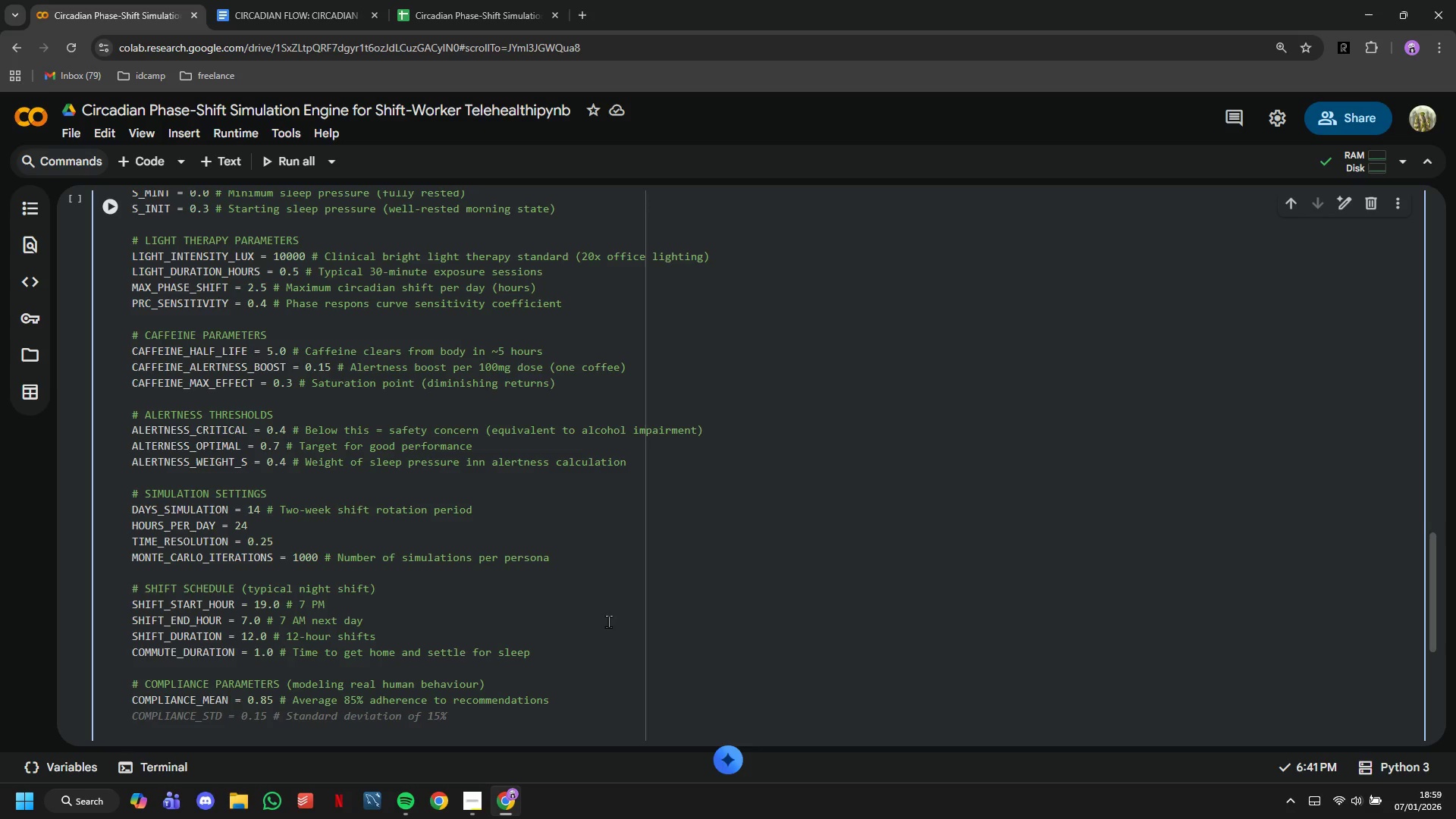 
scroll: coordinate [512, 642], scroll_direction: down, amount: 2.0
 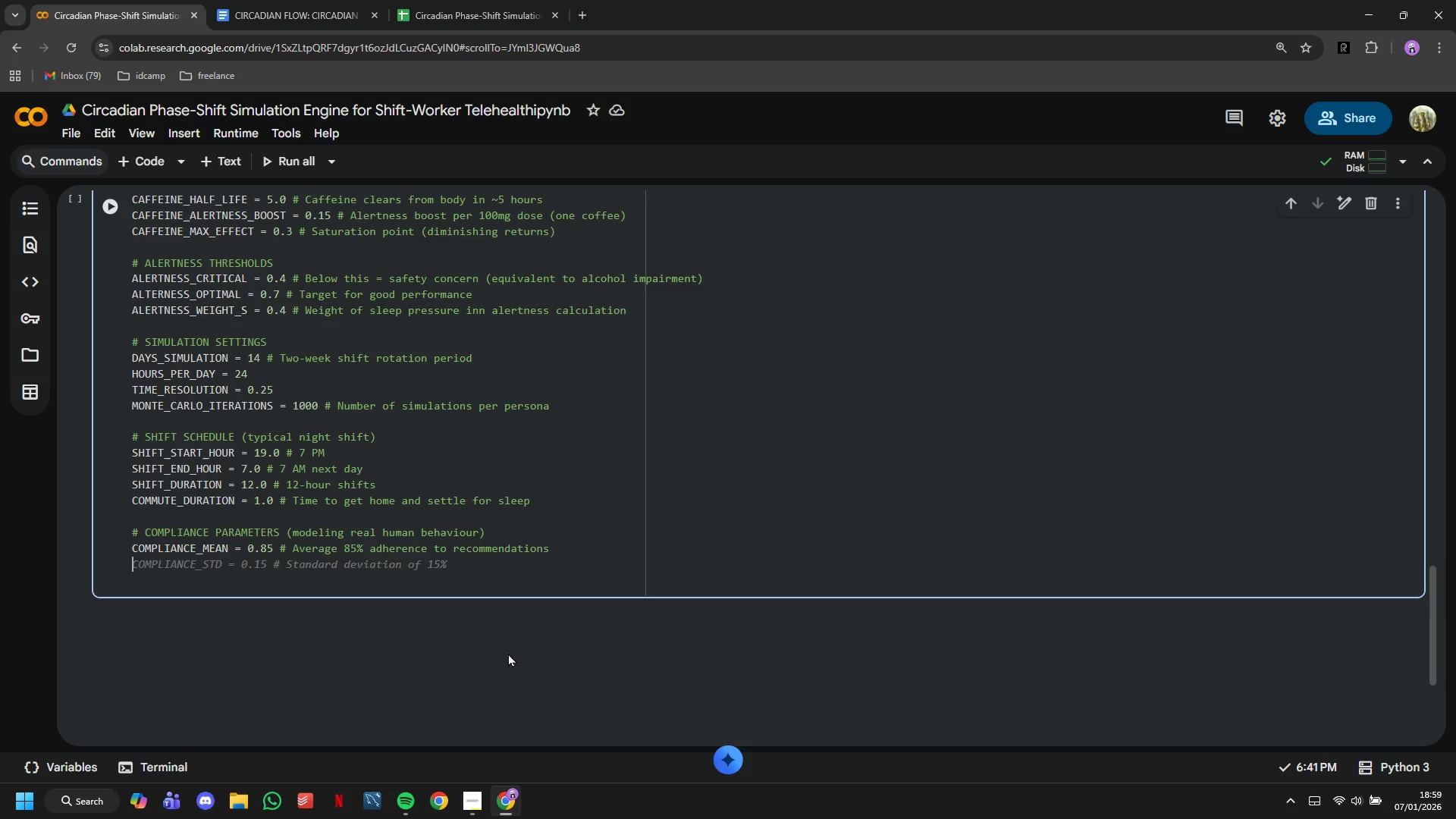 
key(Tab)
key(Backspace)
key(Backspace)
key(Backspace)
key(Backspace)
key(Backspace)
key(Backspace)
type(in )
 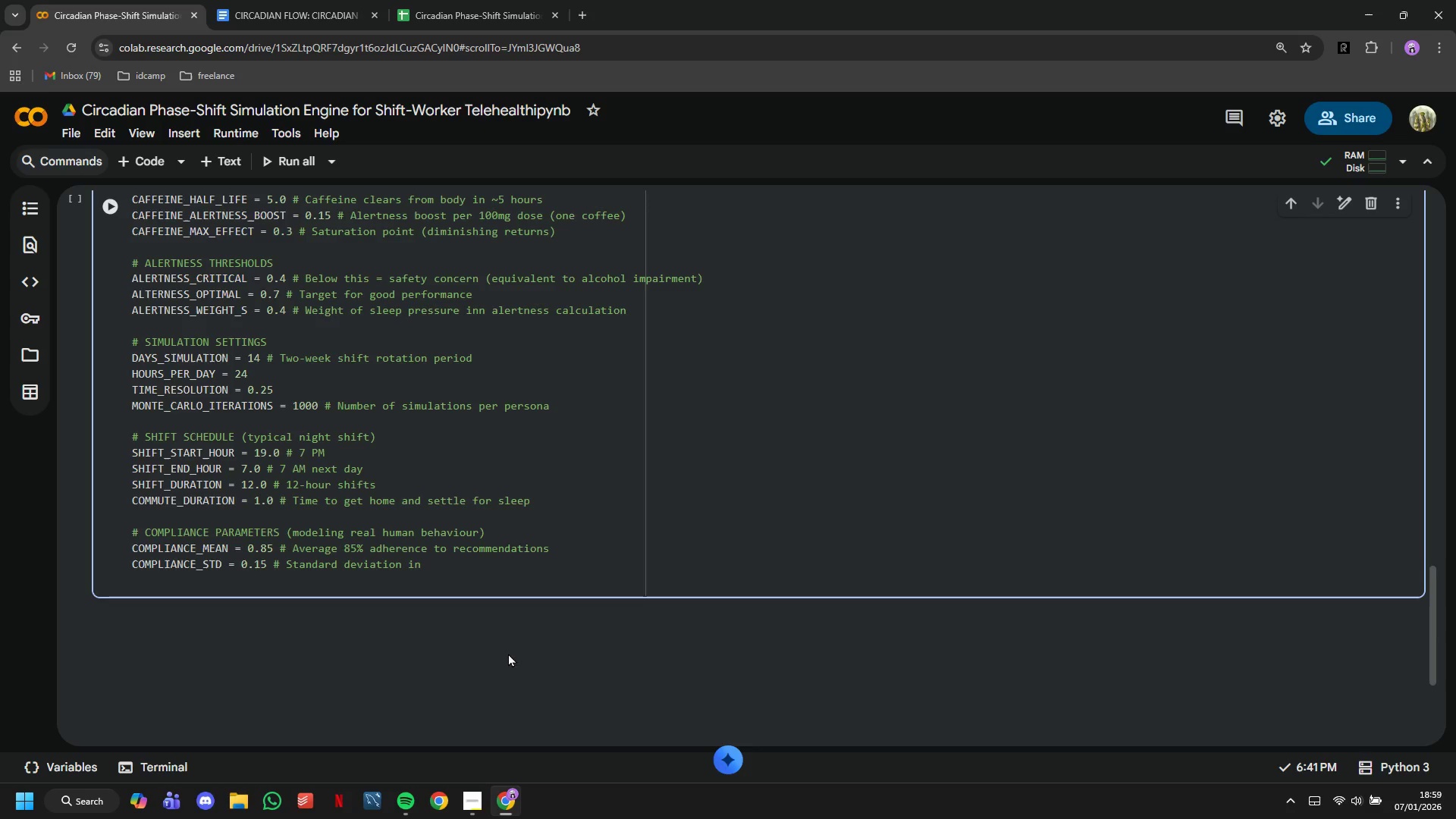 
wait(9.5)
 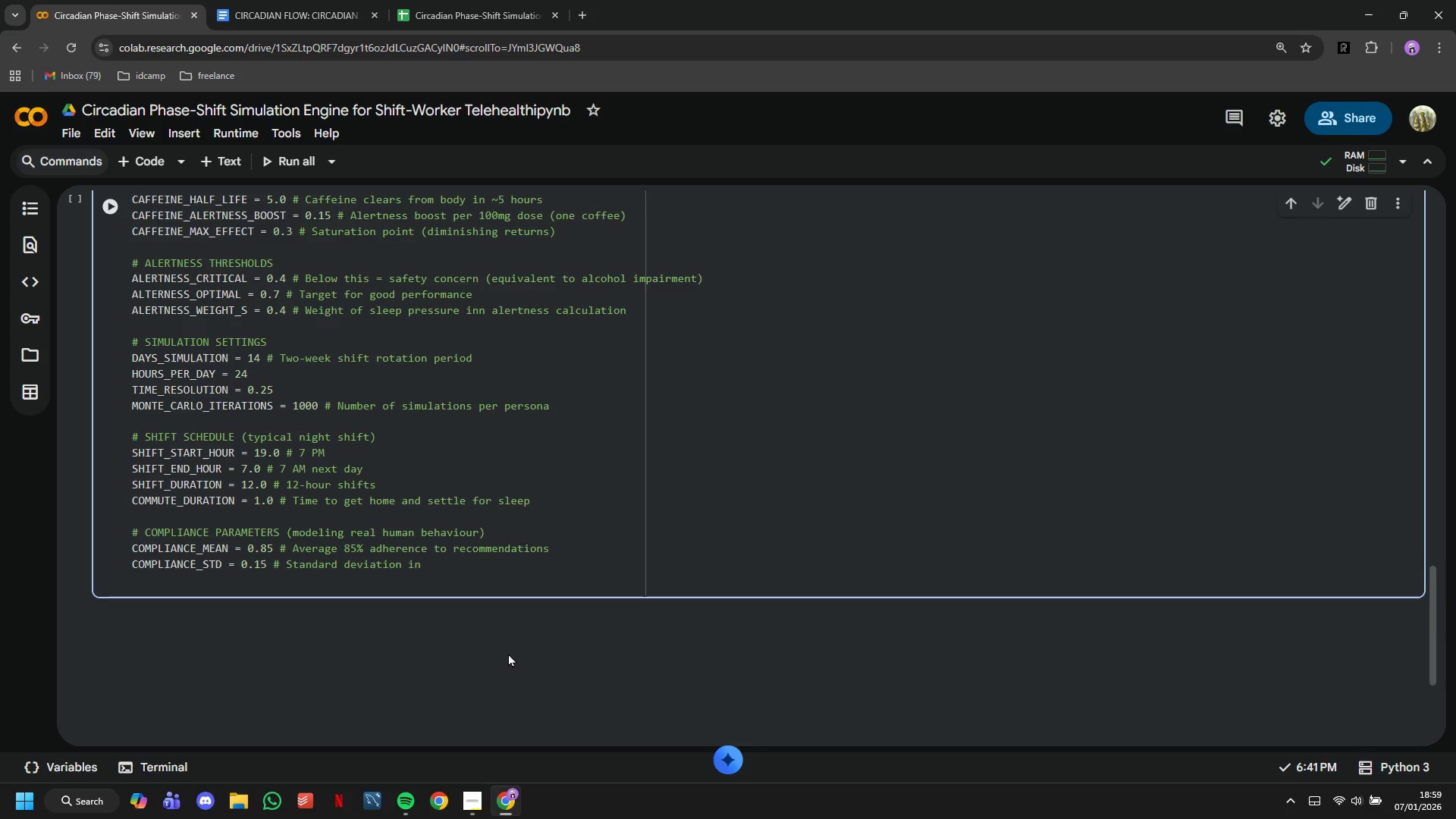 
type(compliance behaviour)
 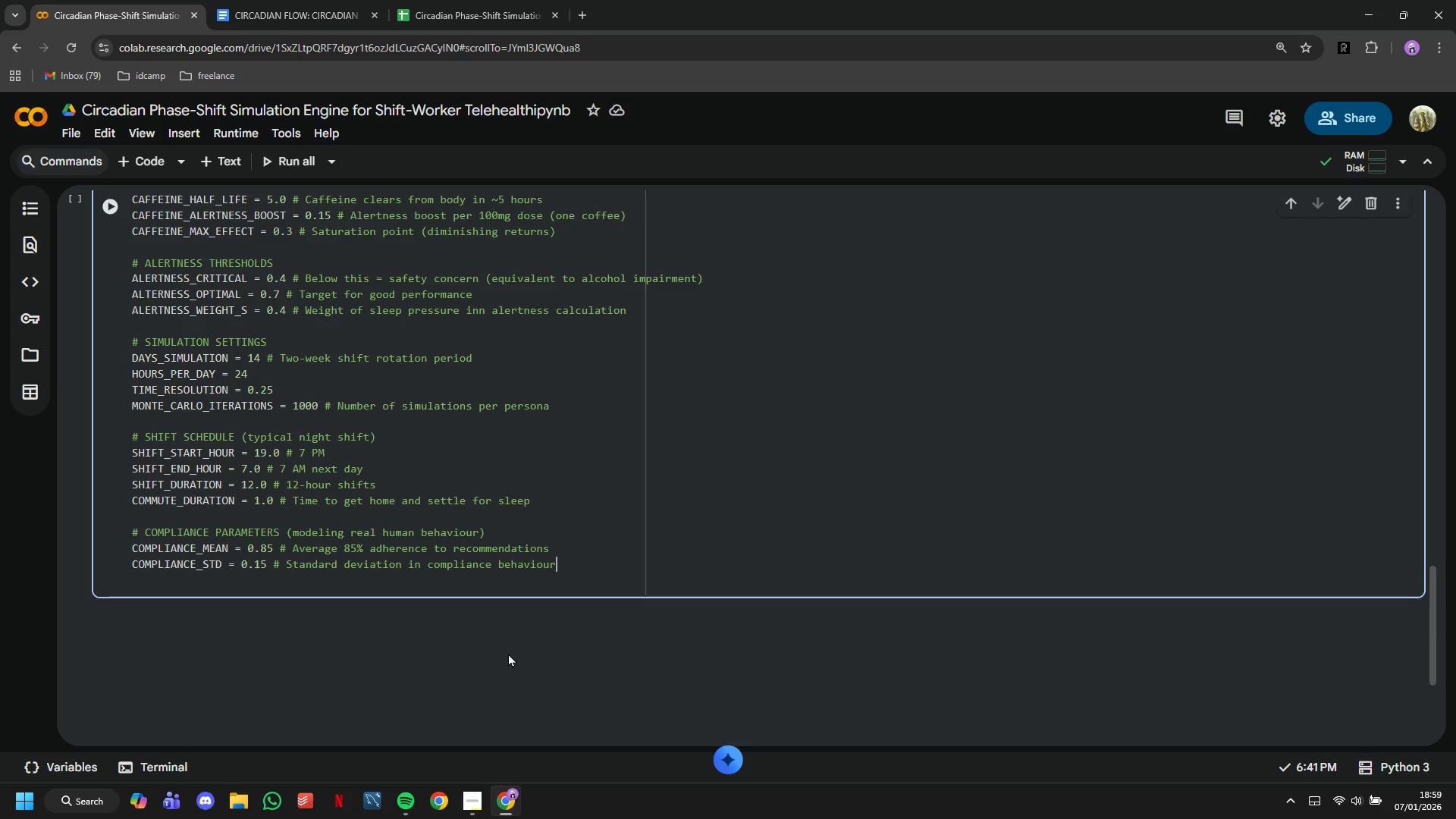 
key(Enter)
 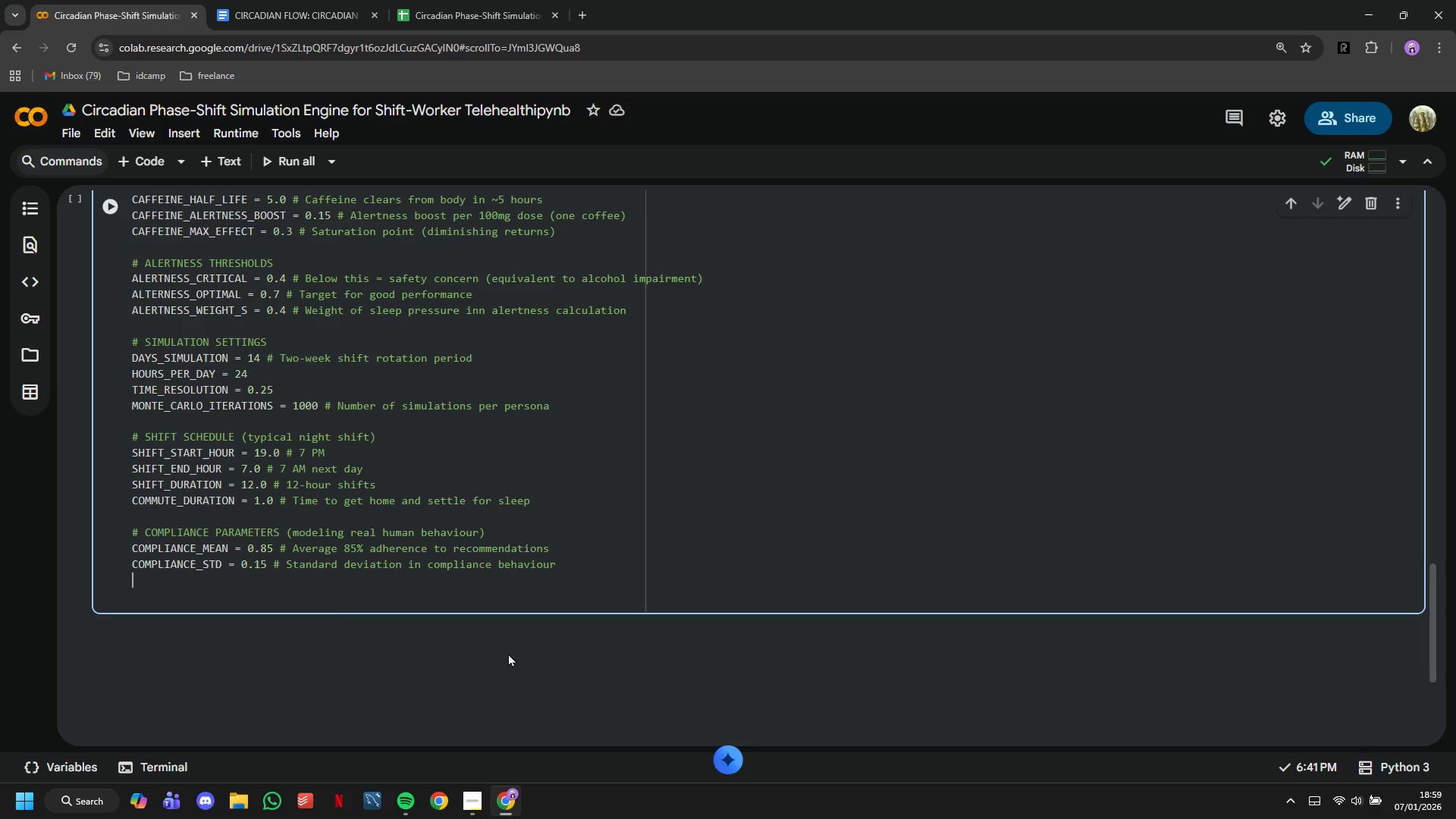 
key(Enter)
 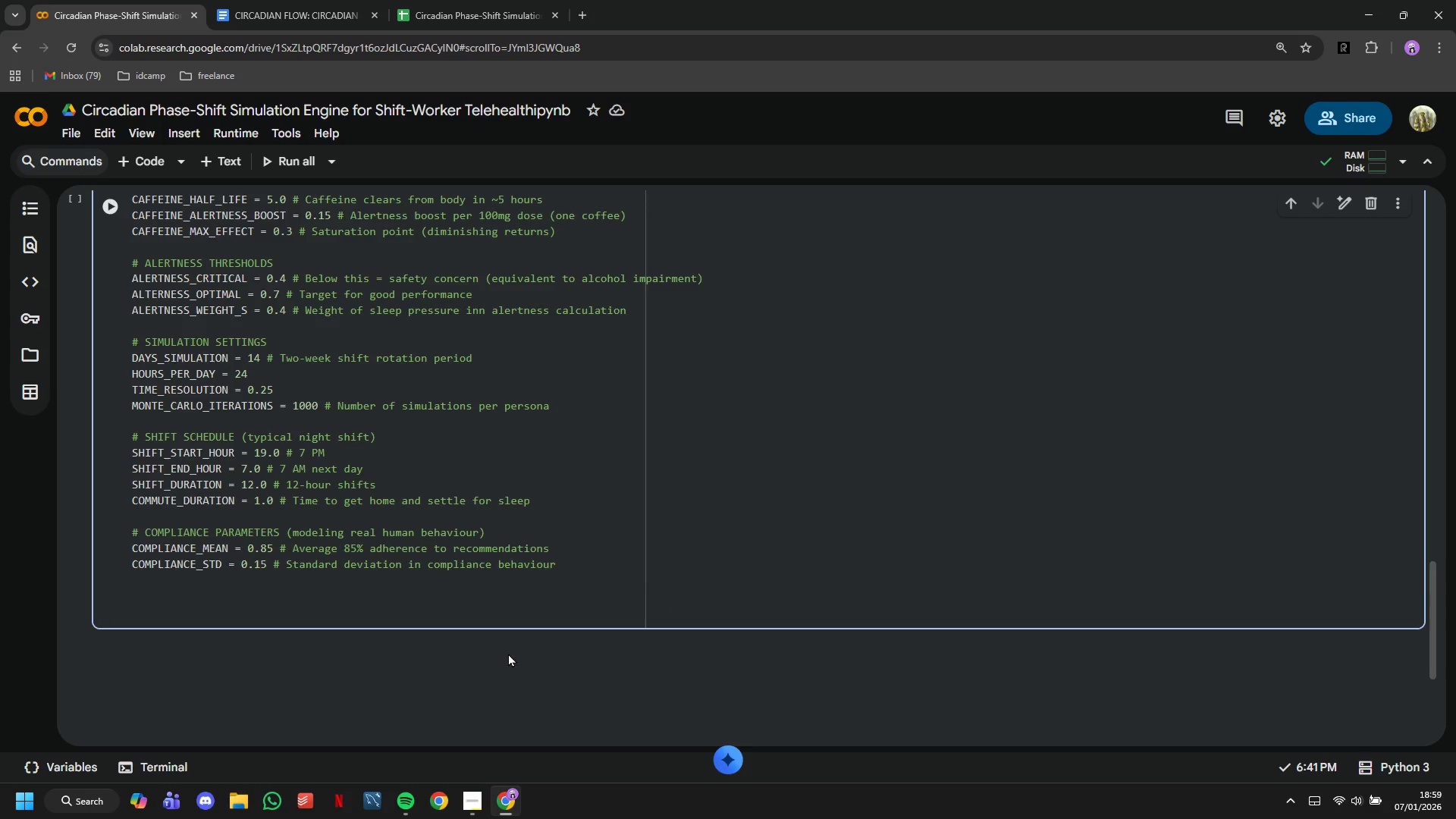 
type(print(" Libraries and Paramters Loaded SuccesfullU)
key(Backspace)
type(u)
key(Backspace)
type(y)
 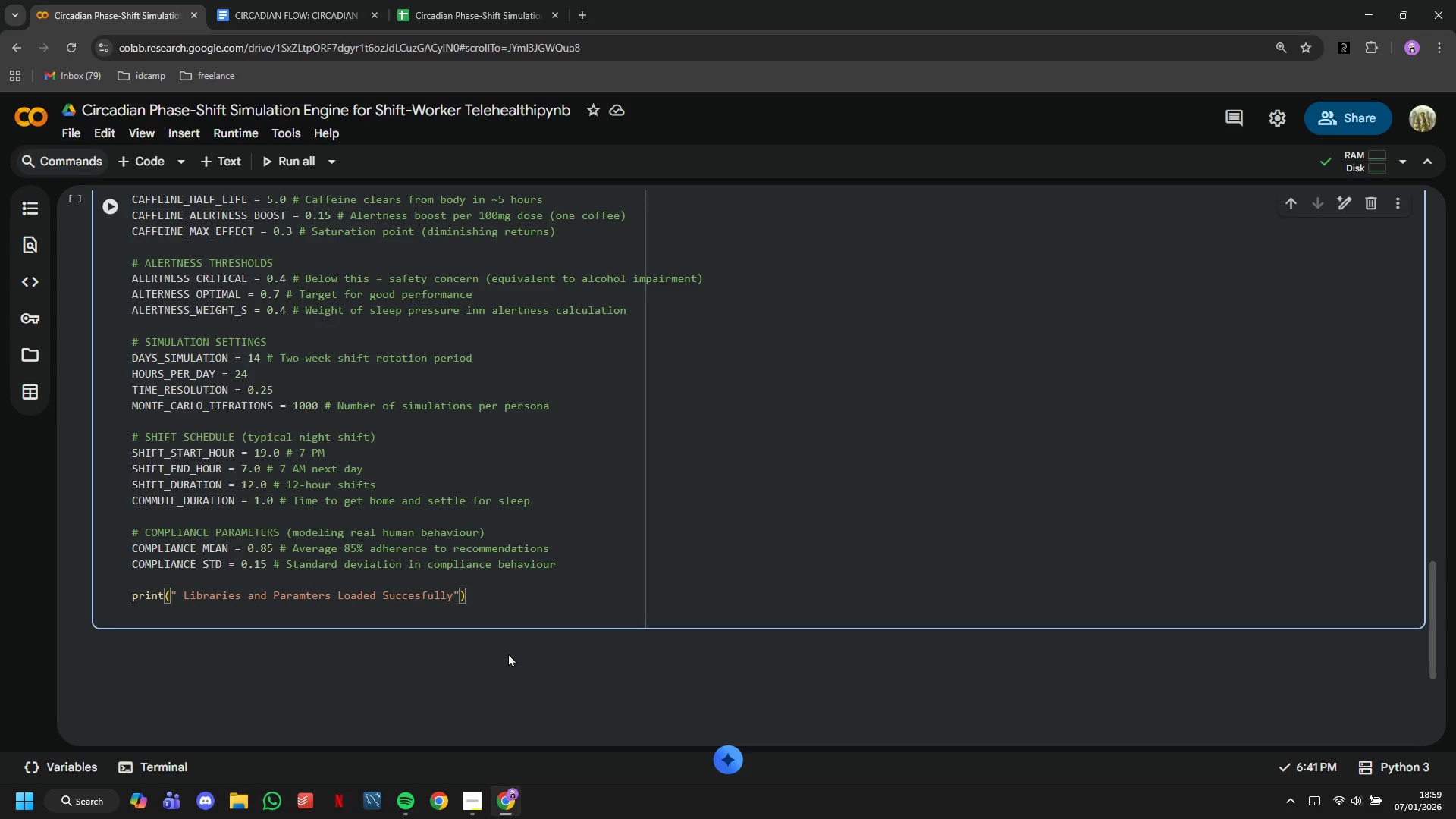 
scroll: coordinate [530, 635], scroll_direction: down, amount: 2.0
 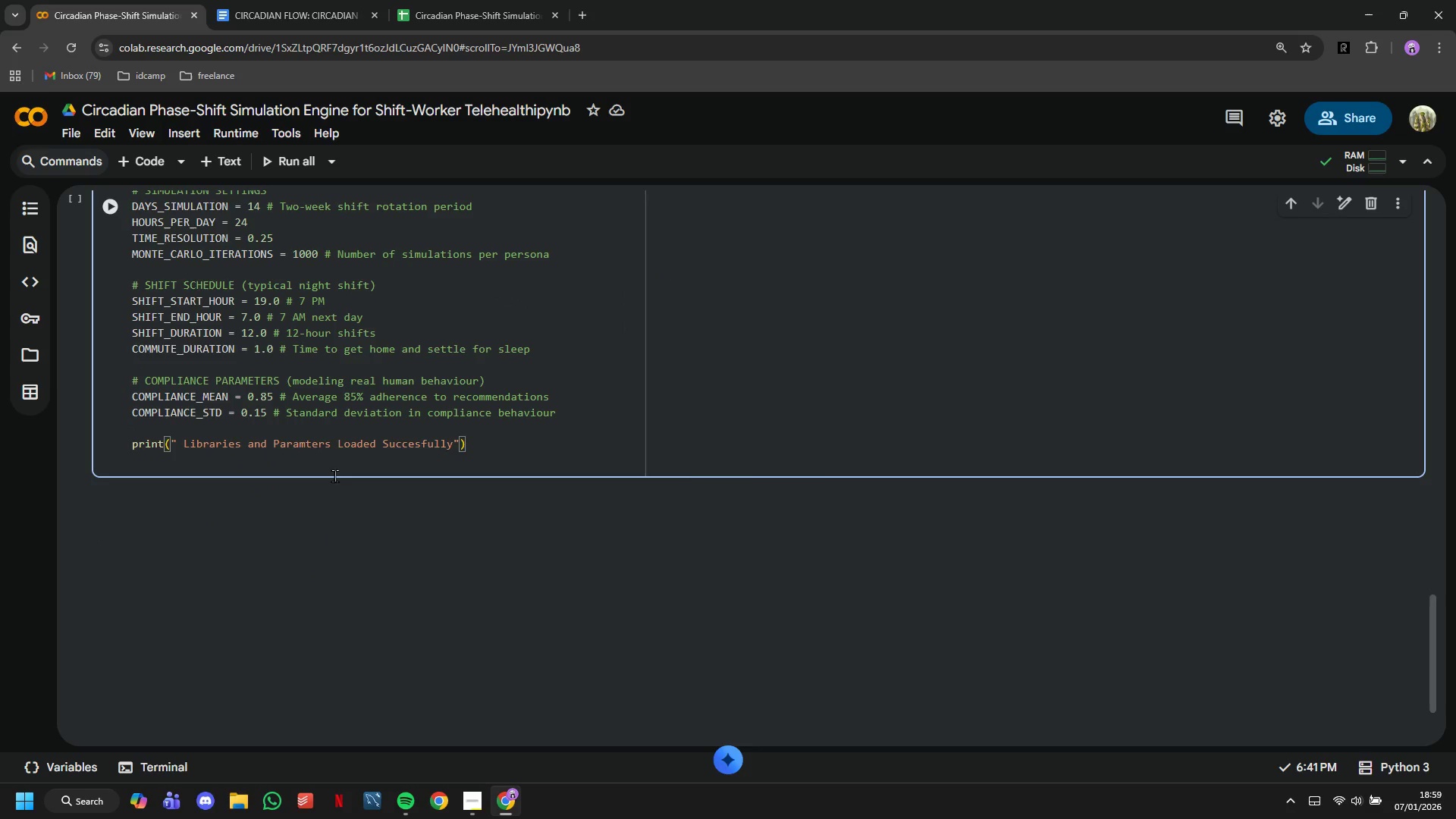 
key(ArrowRight)
 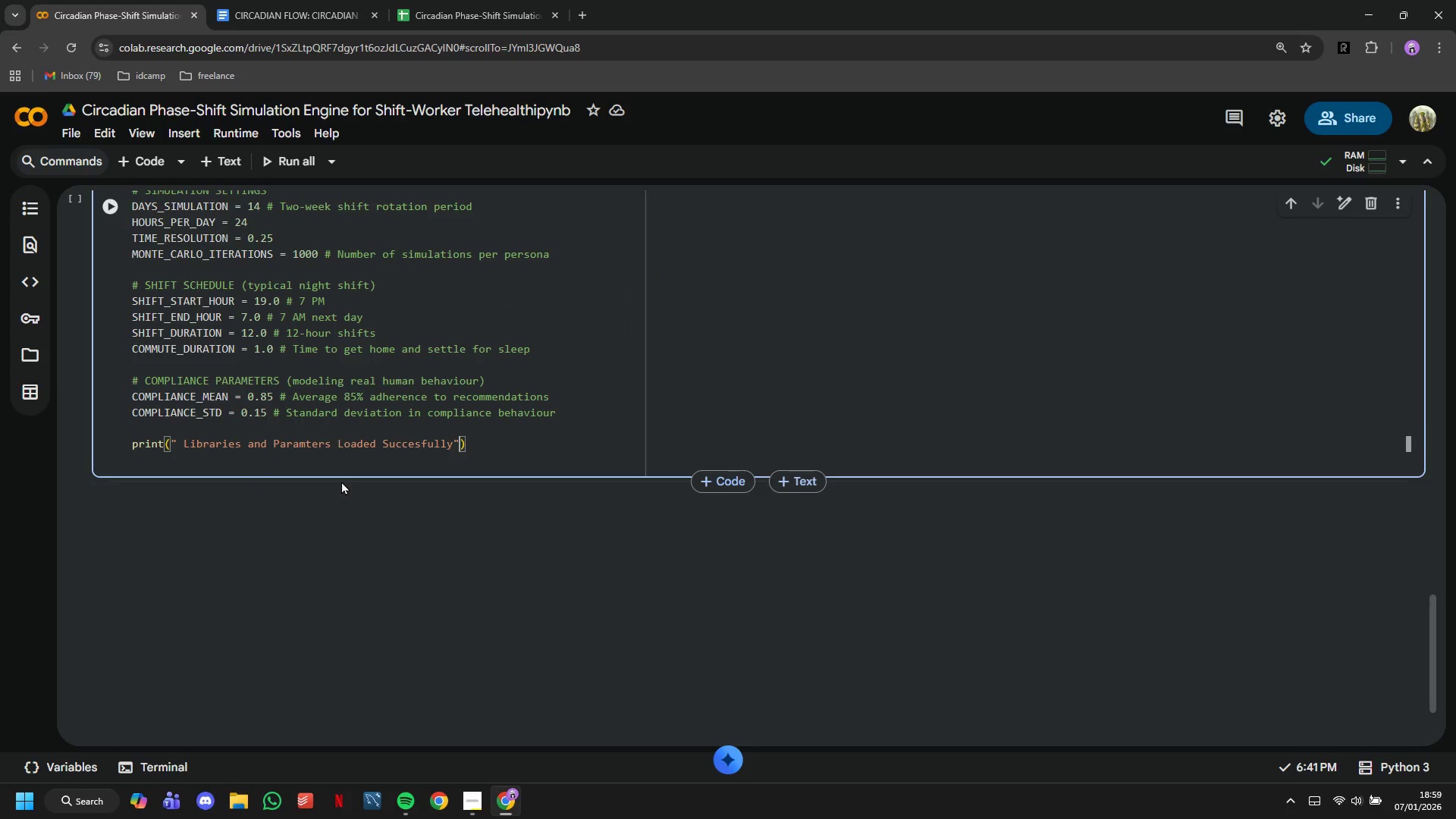 
key(ArrowRight)
 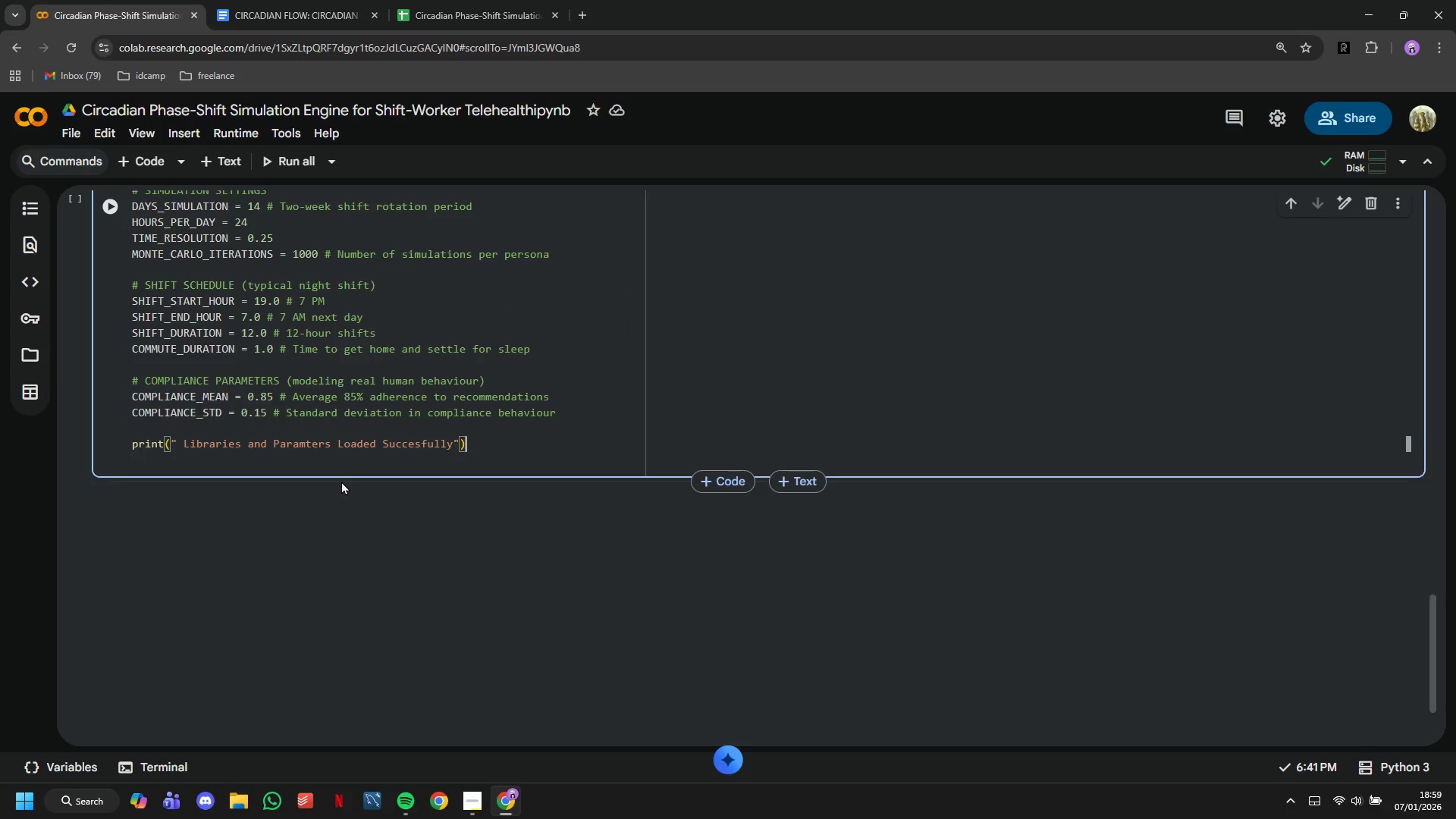 
key(ArrowRight)
 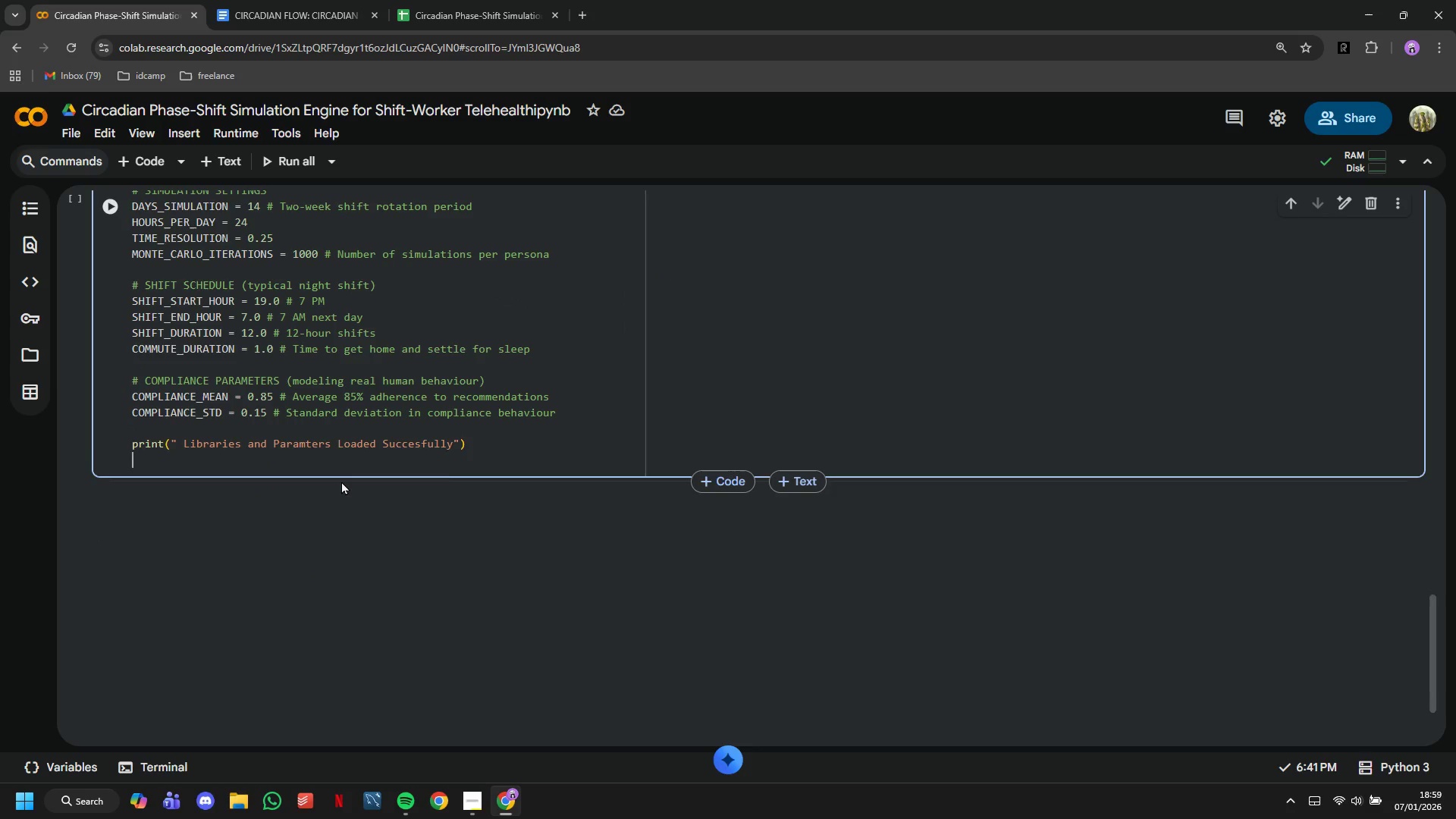 
key(Backspace)
 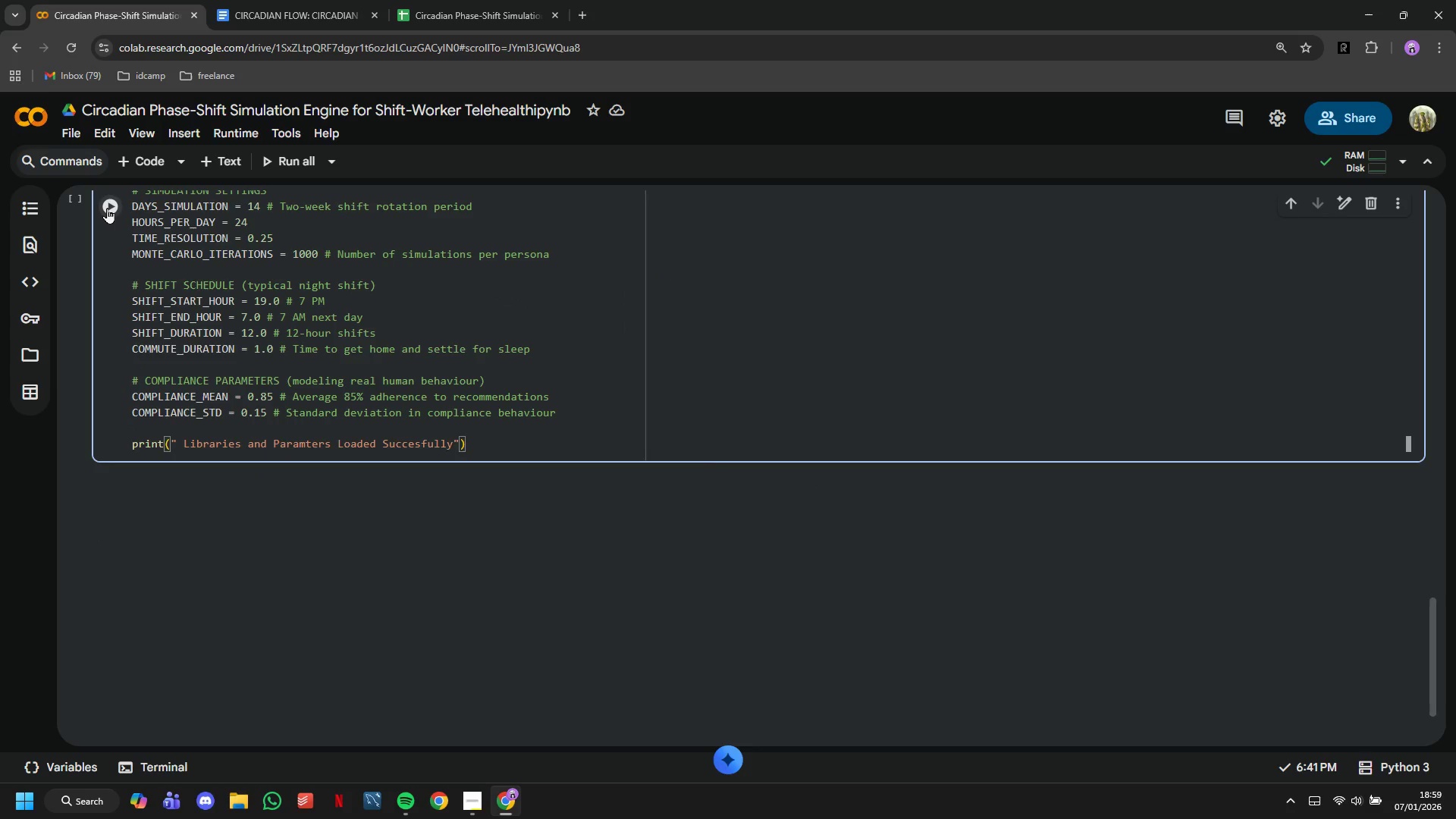 
left_click([107, 208])
 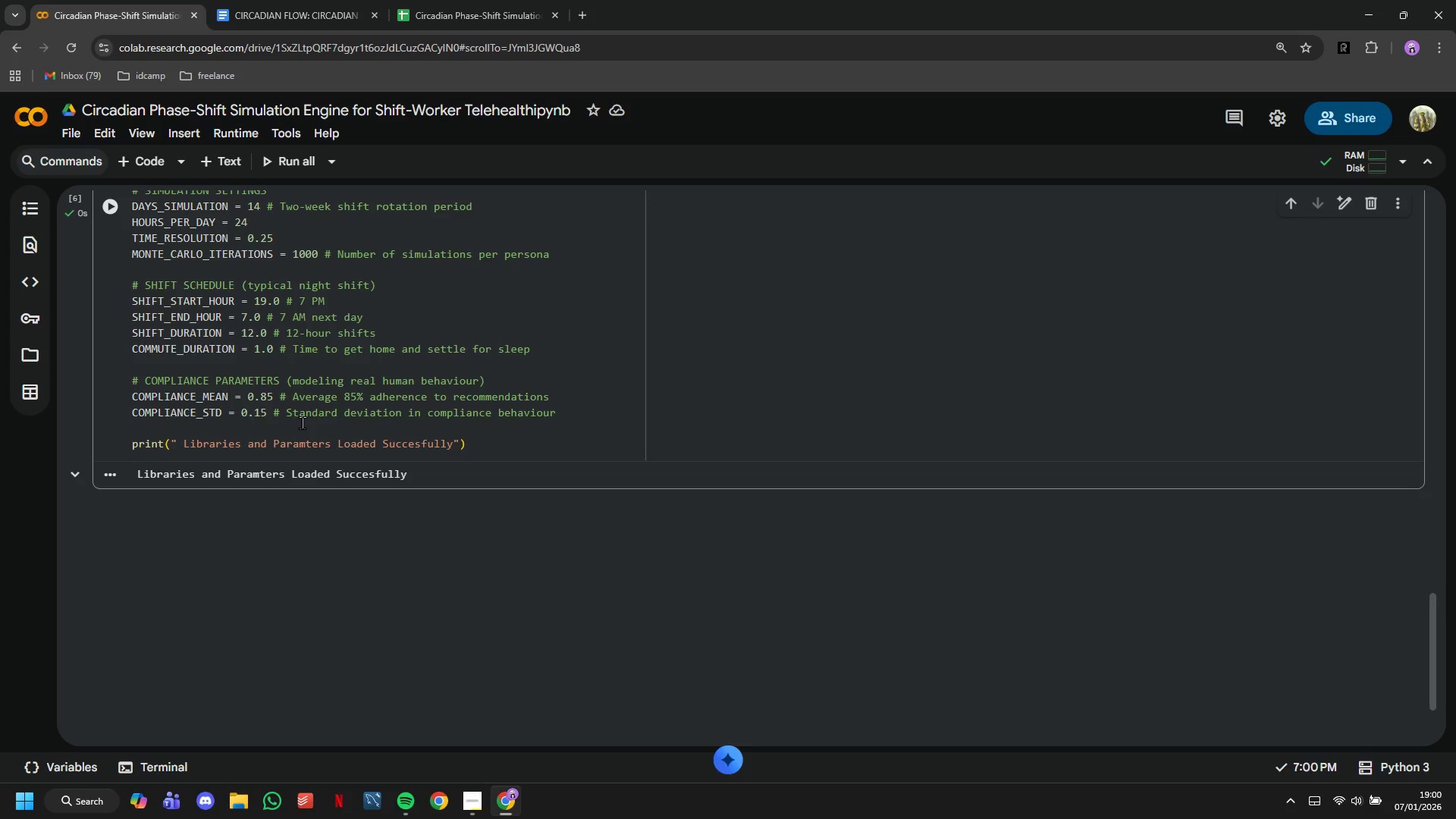 
wait(9.59)
 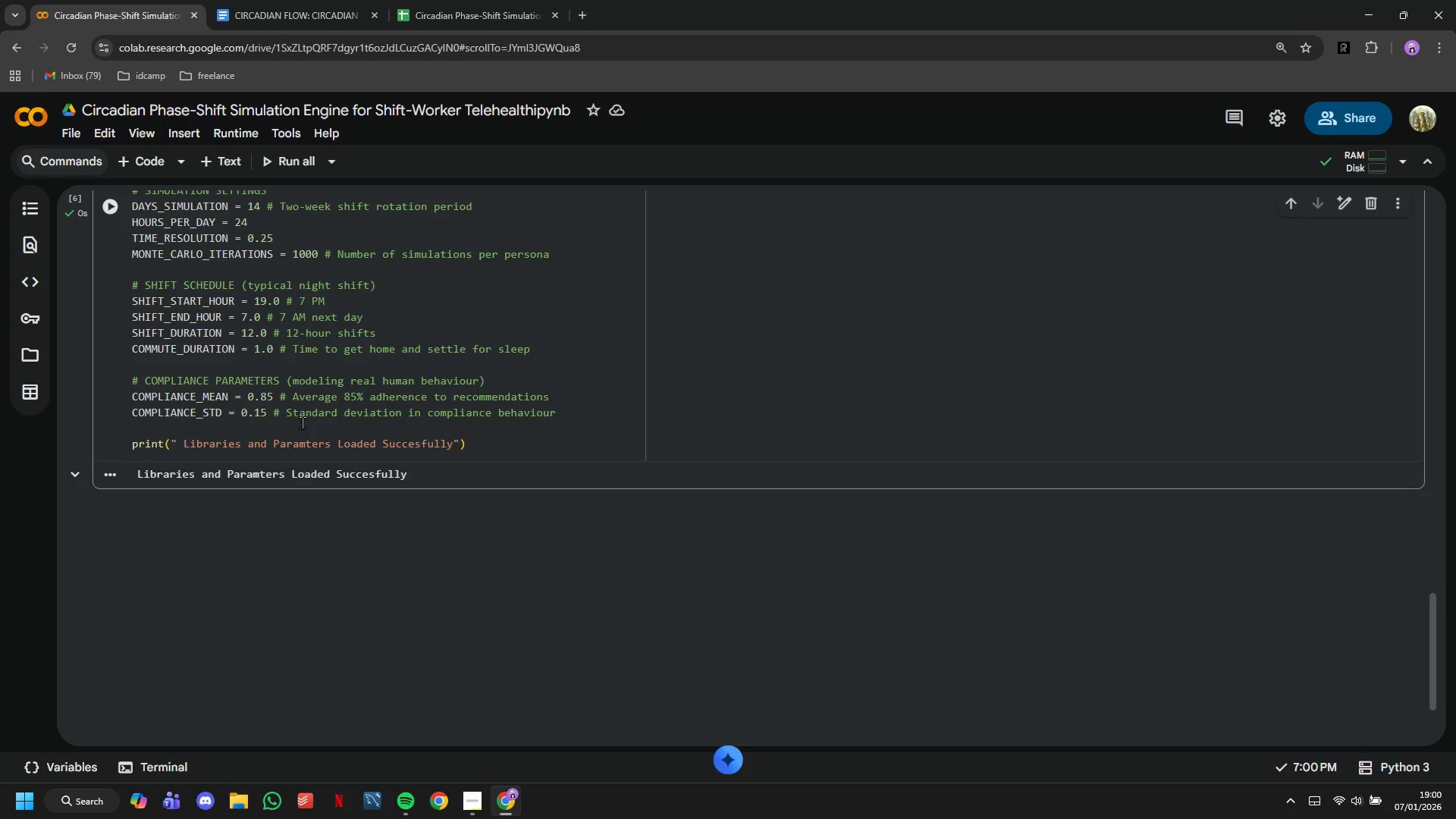 
left_click([551, 441])
 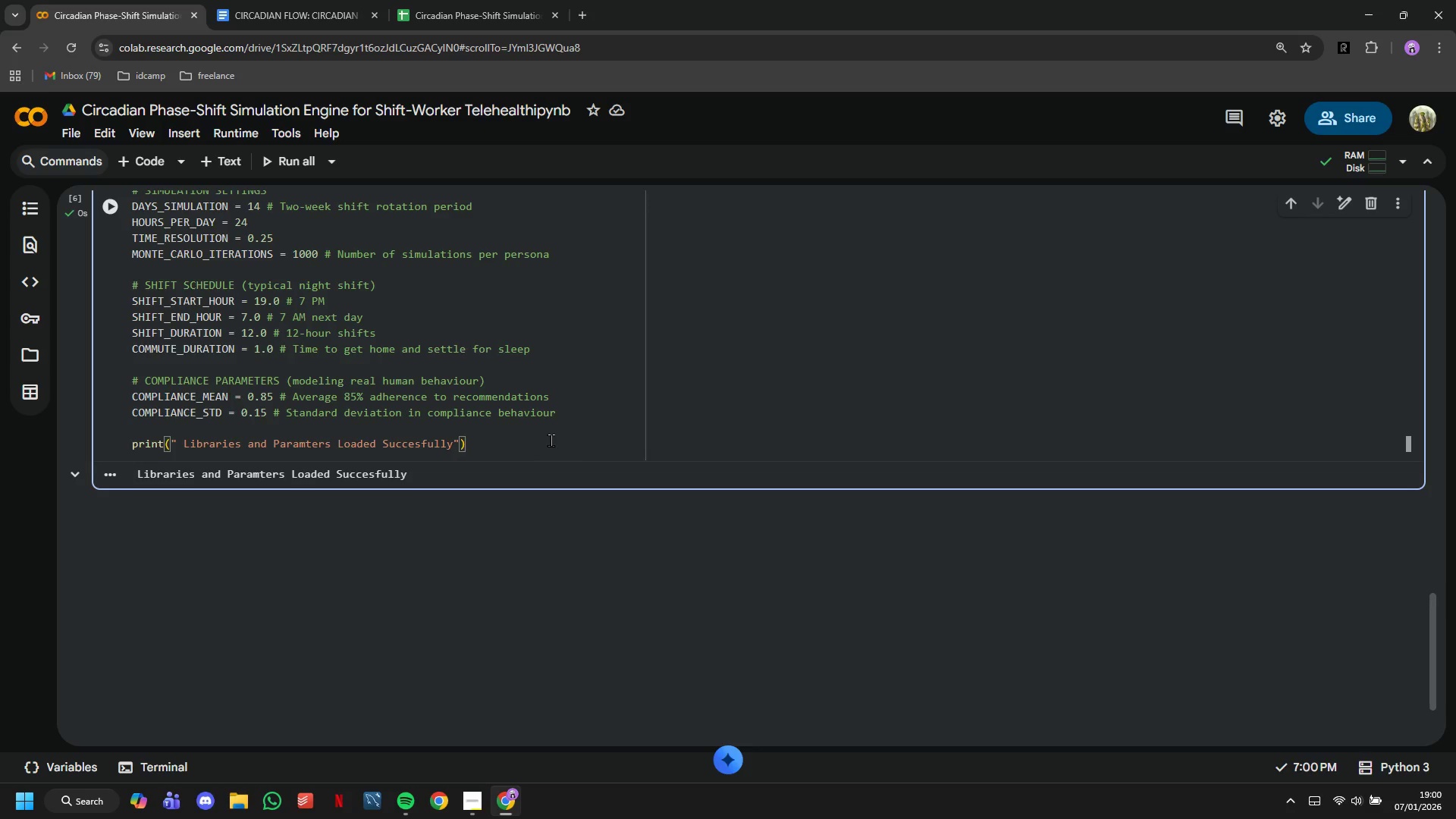 
key(Enter)
 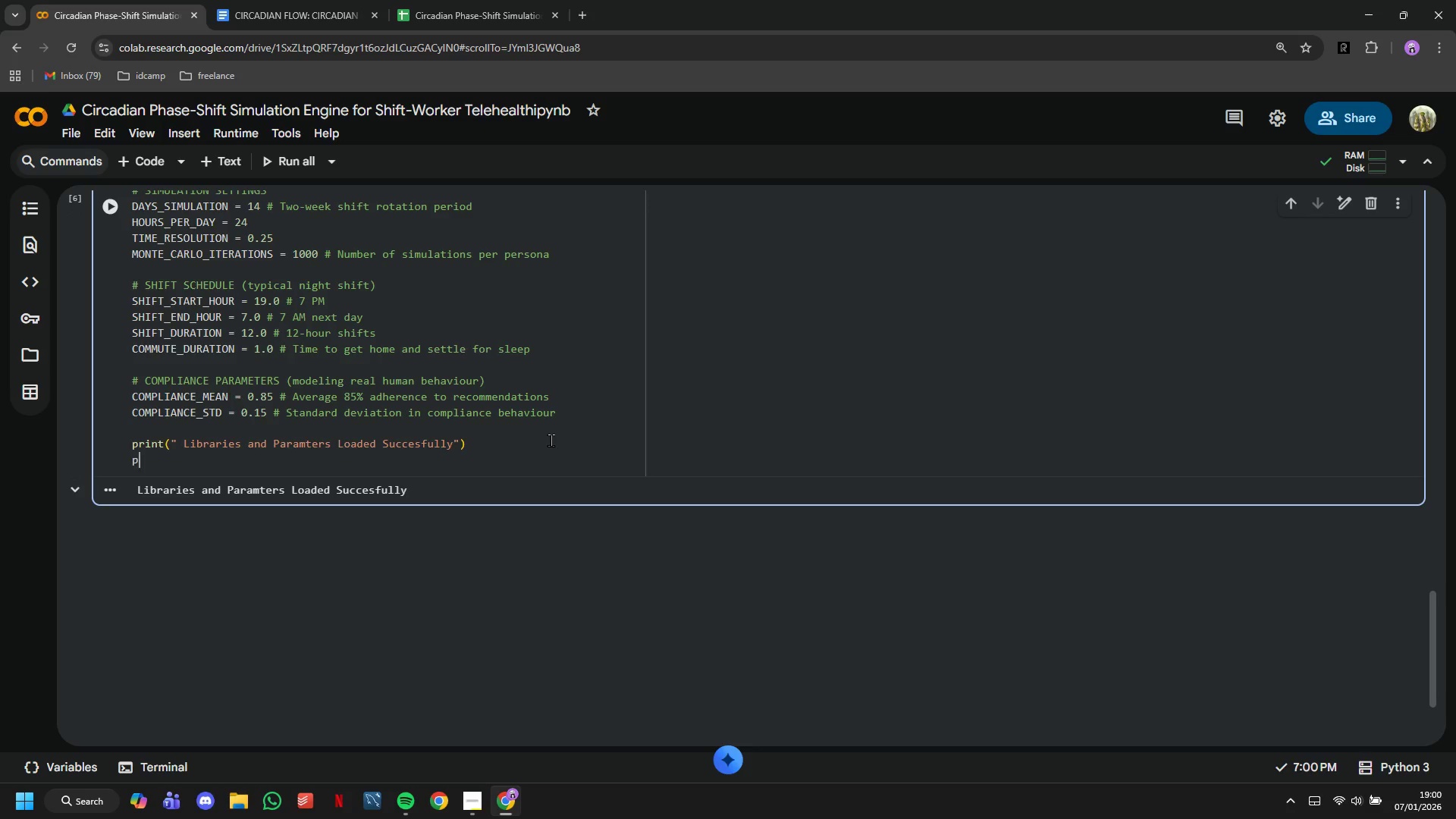 
type(print("Libraries Imported:)
 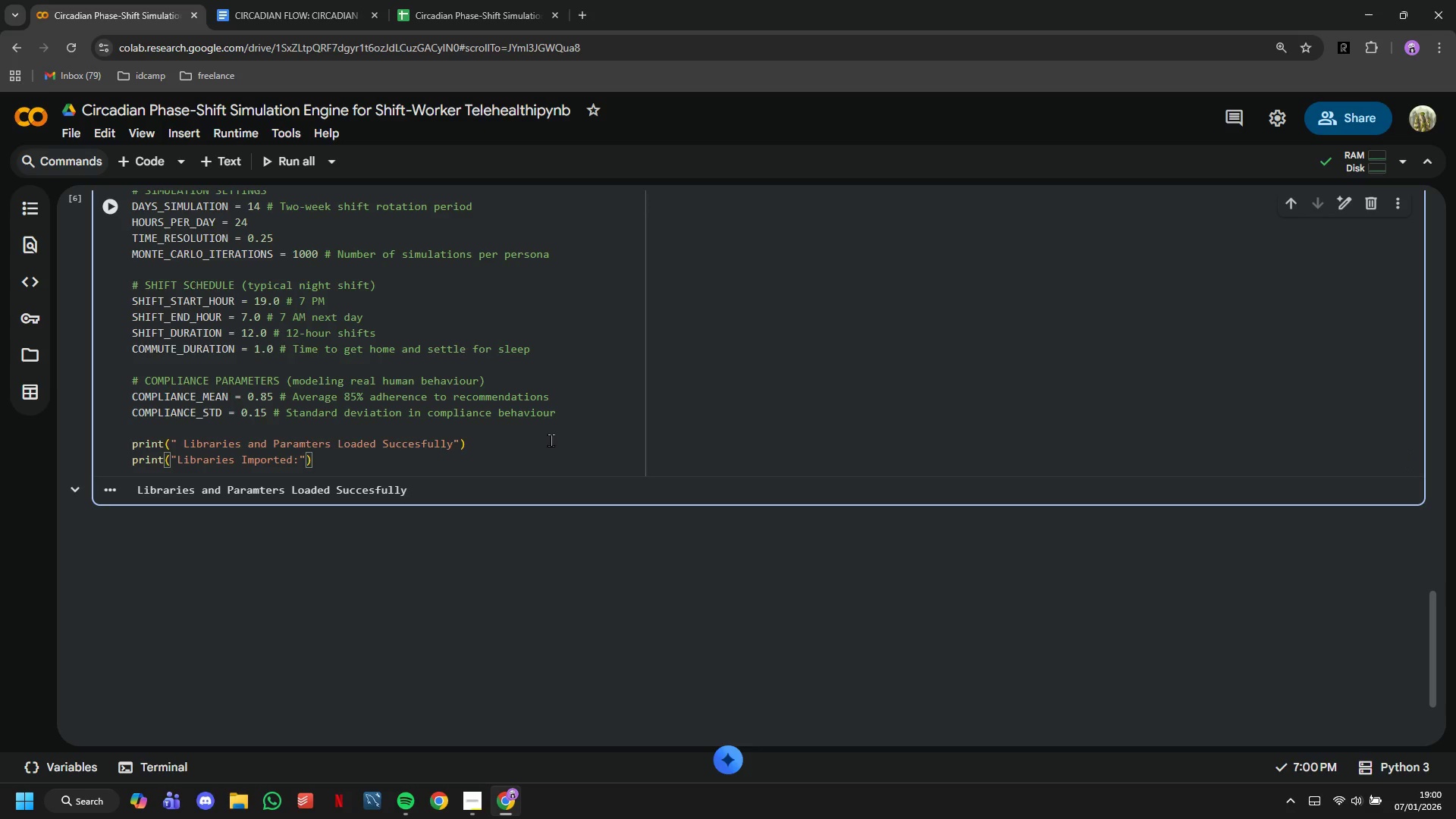 
key(ArrowRight)
 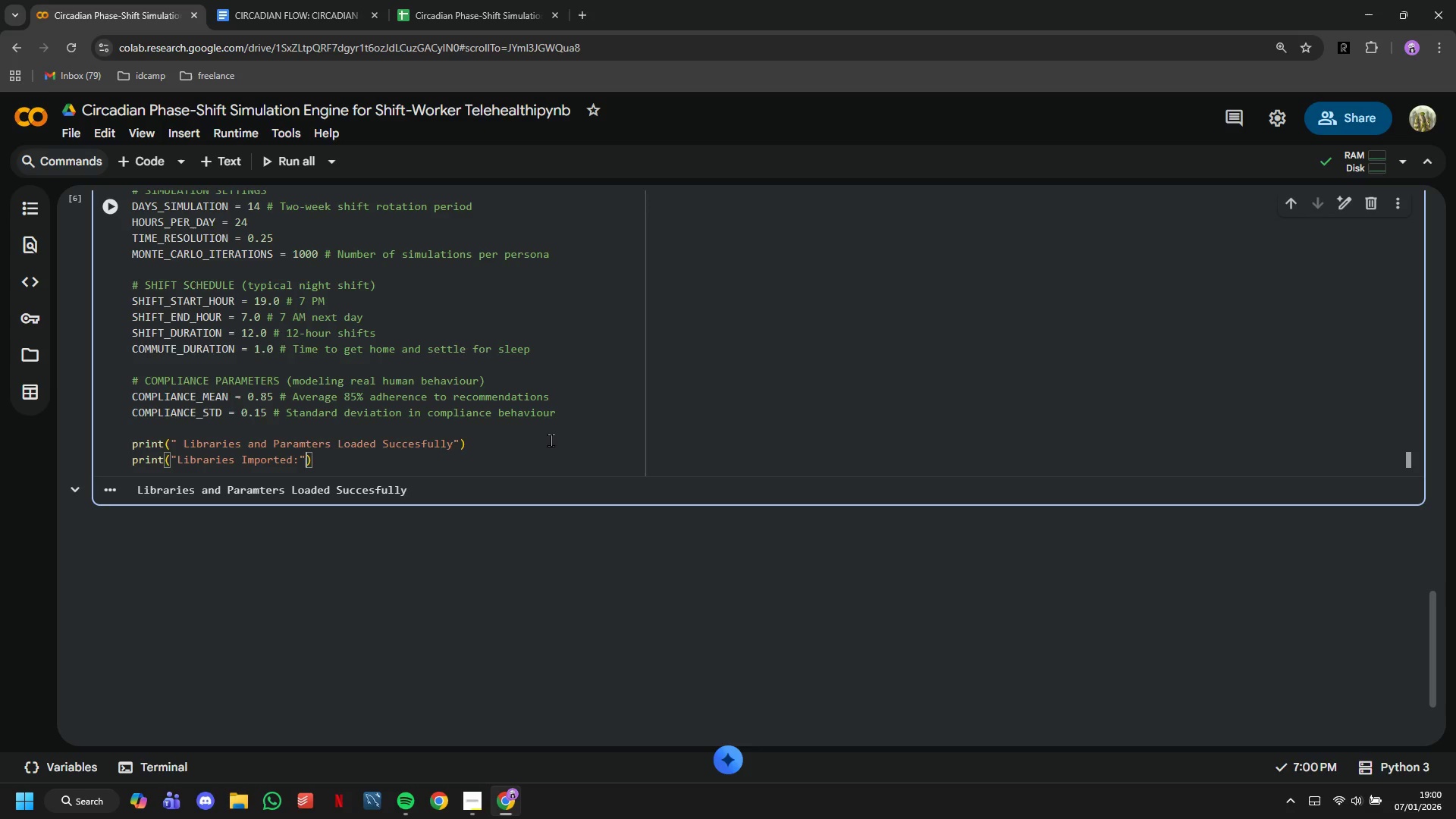 
key(ArrowRight)
 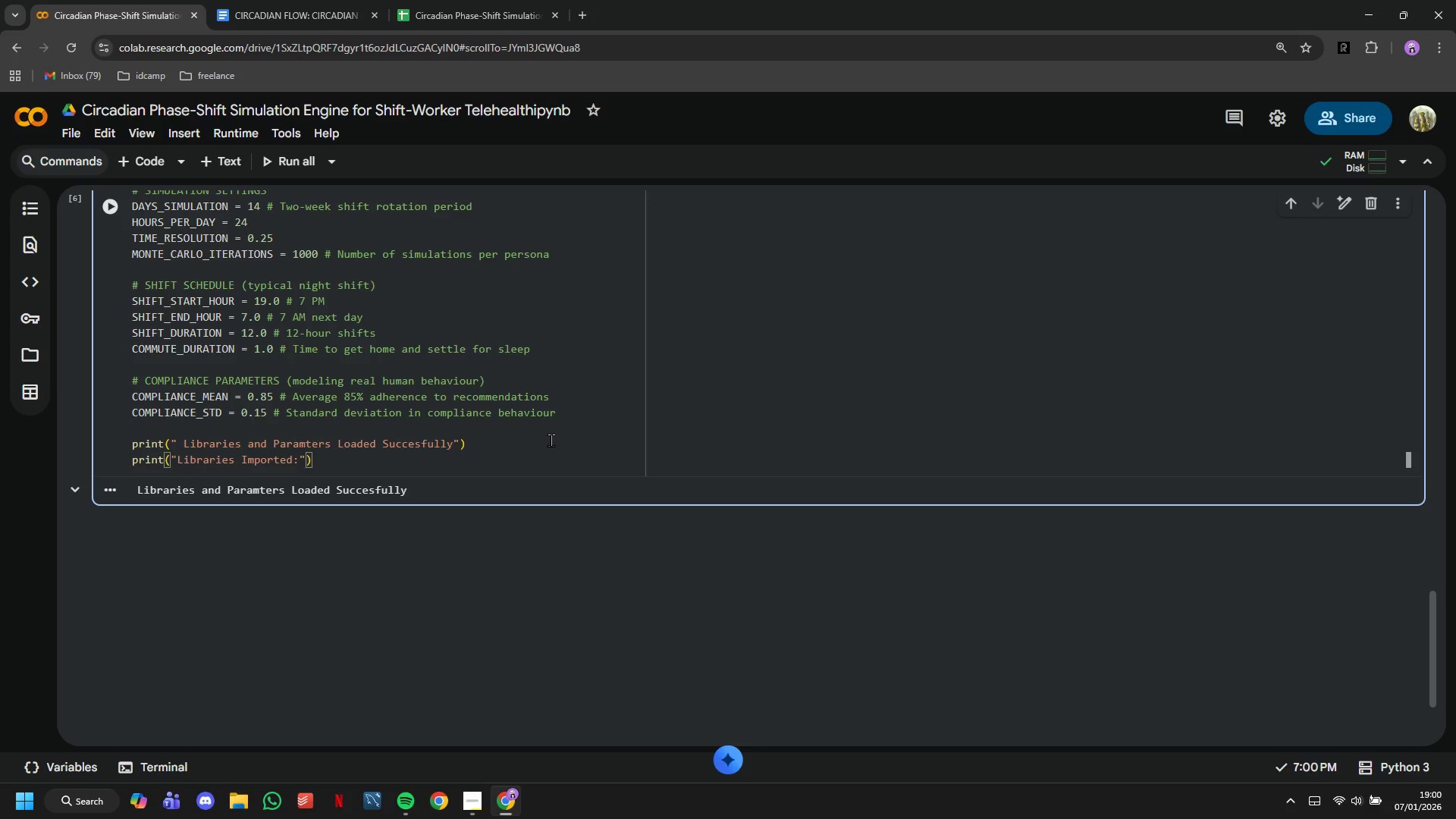 
key(Enter)
 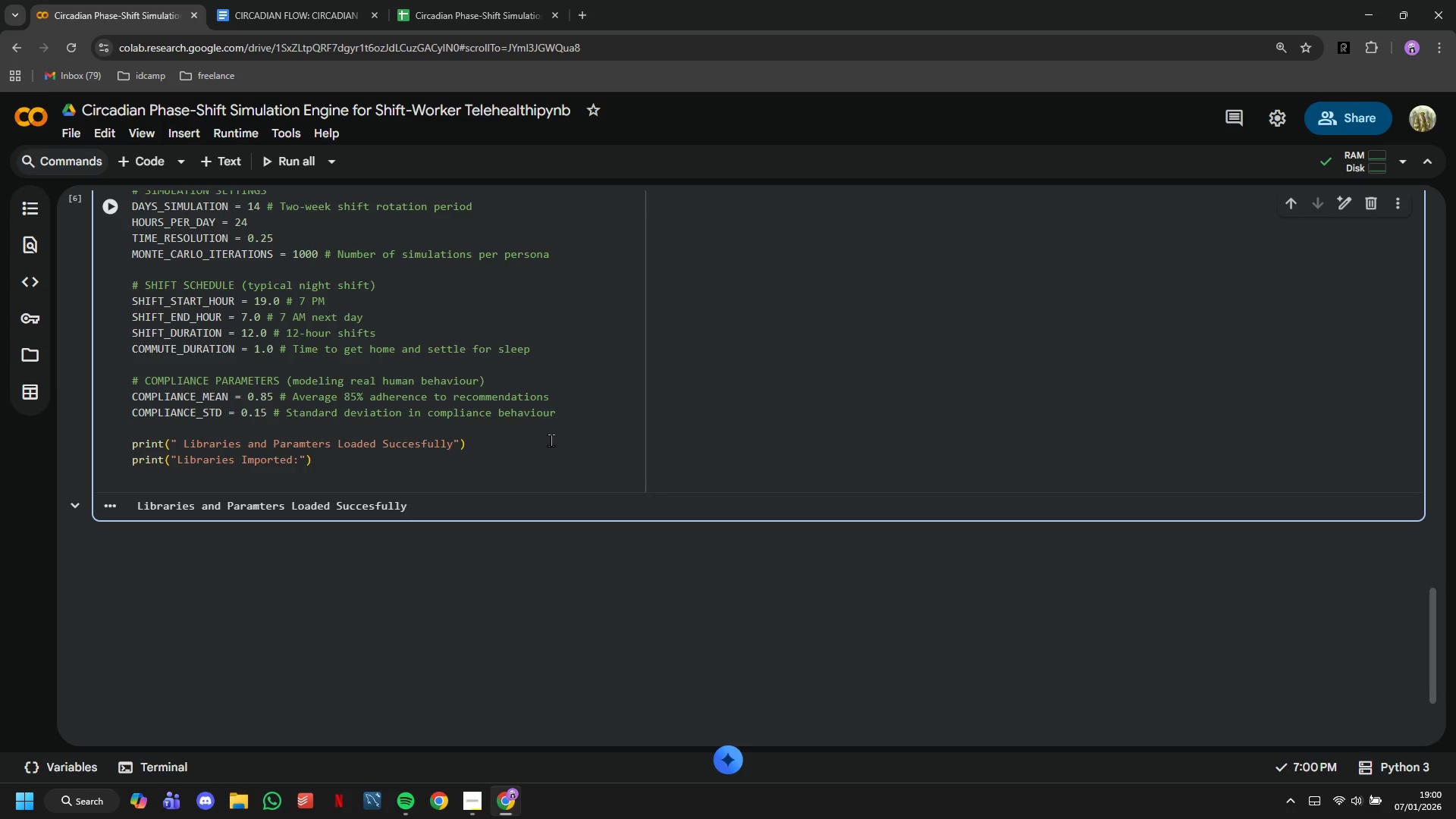 
type(print(" -)
 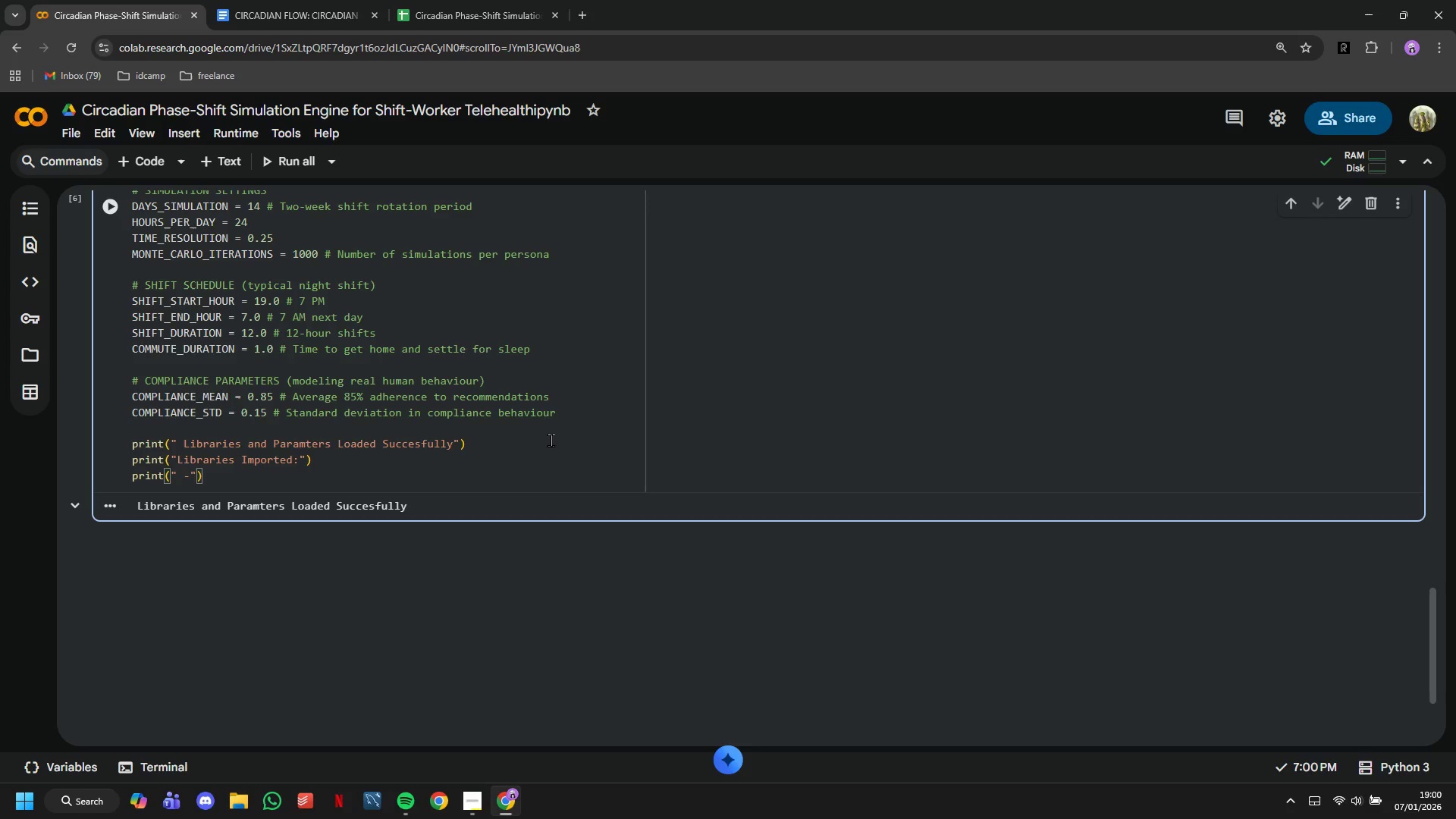 
key(ArrowUp)
 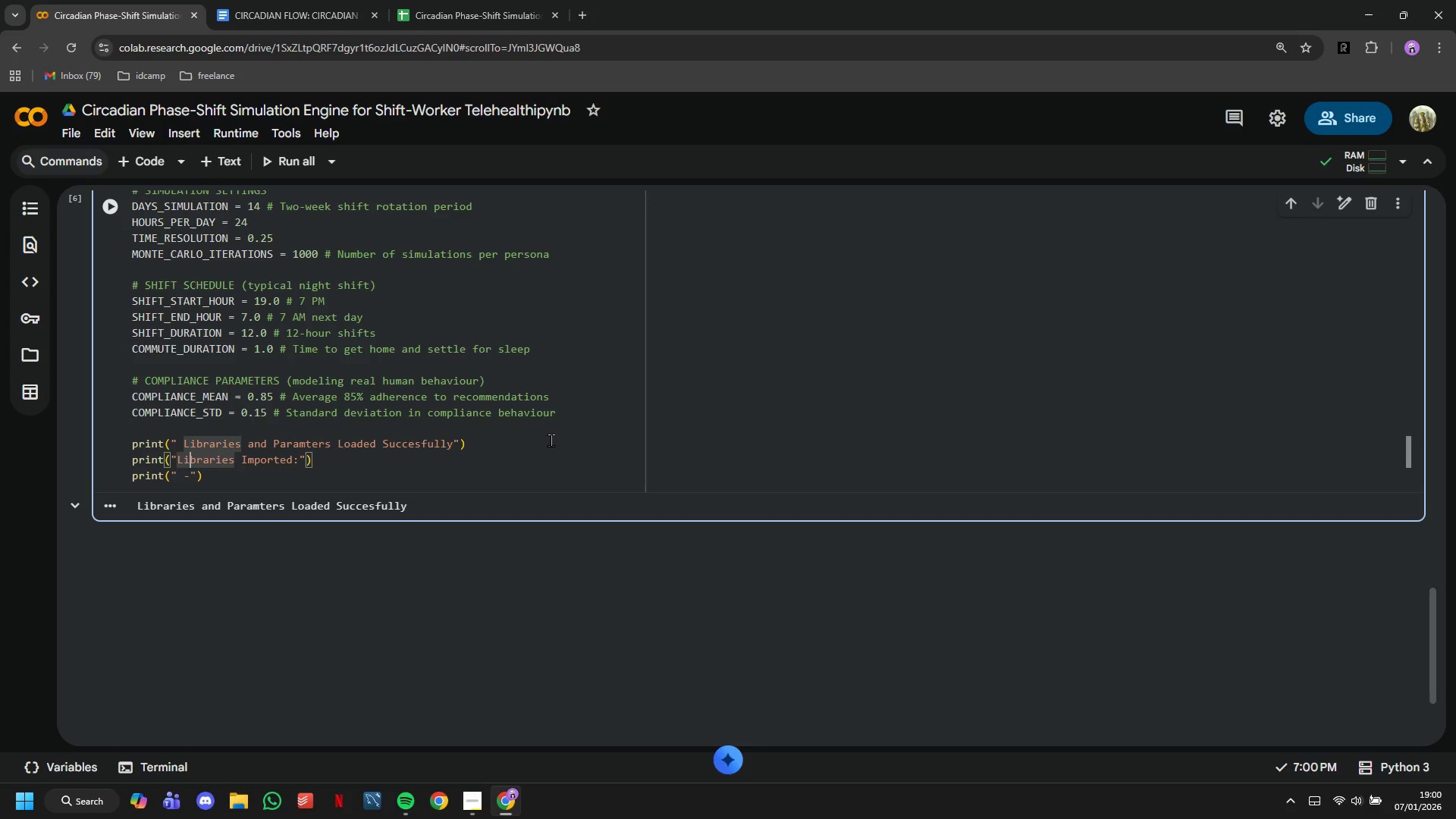 
key(ArrowLeft)
 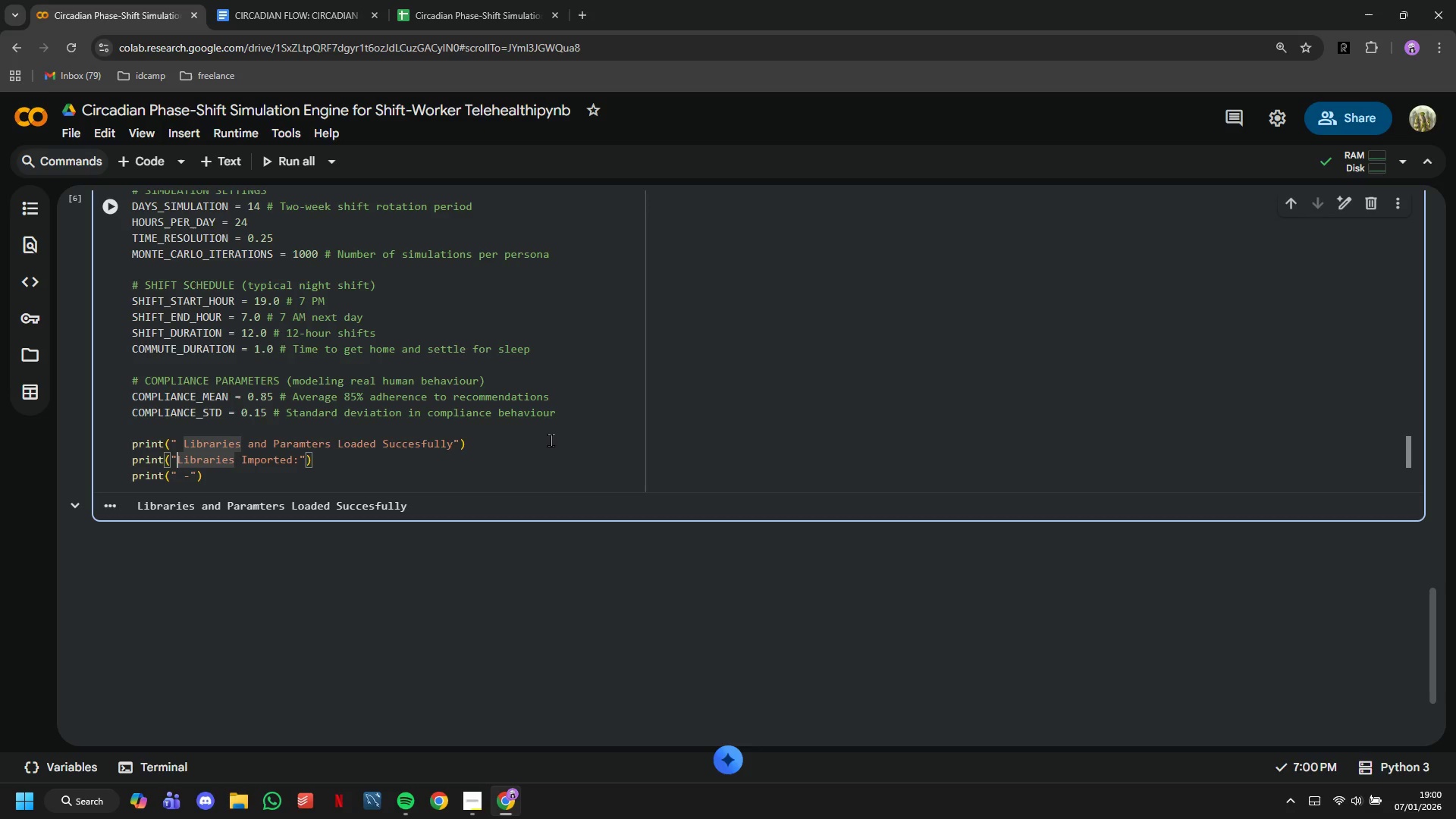 
key(ArrowLeft)
 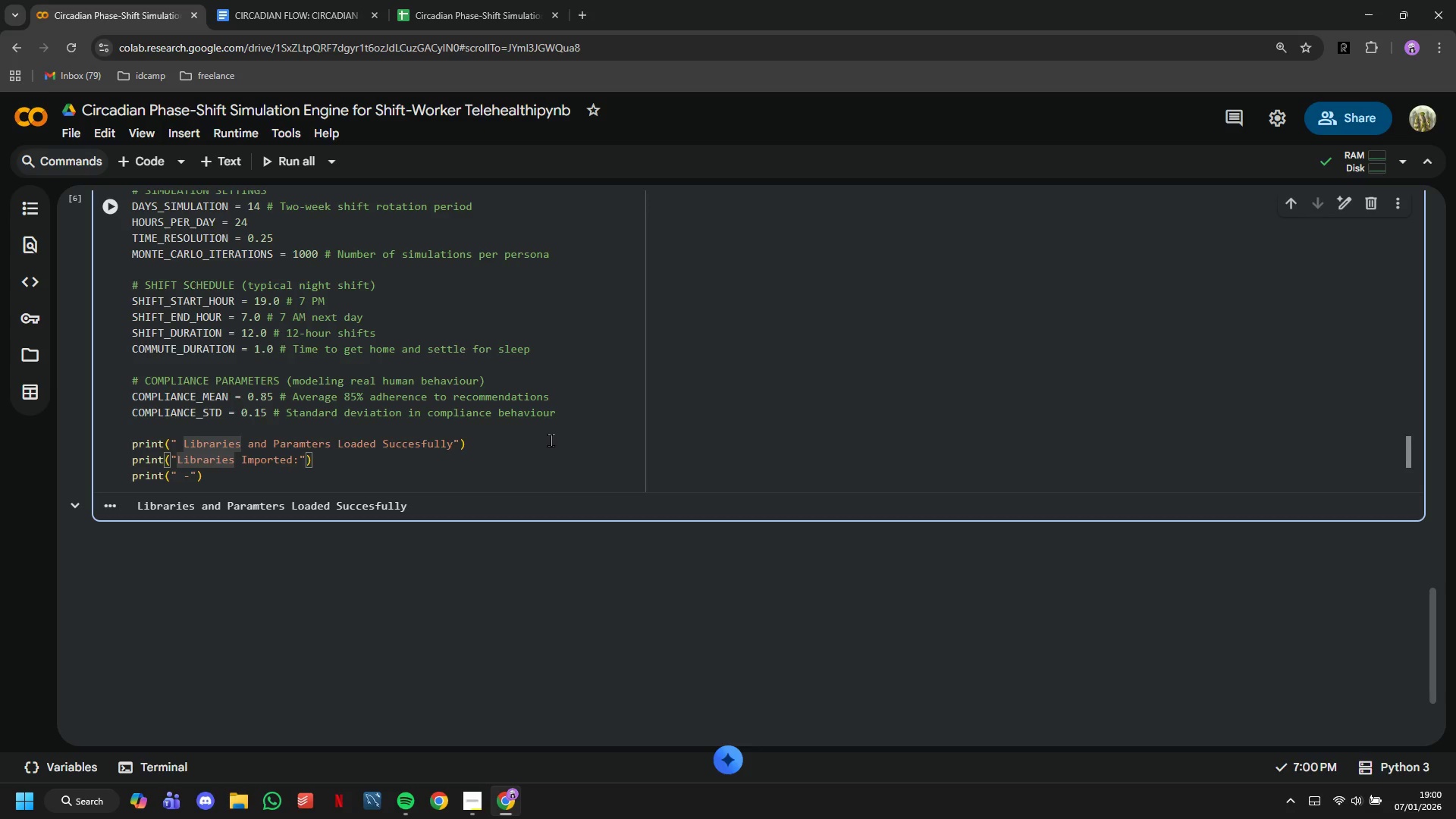 
key(Backslash)
 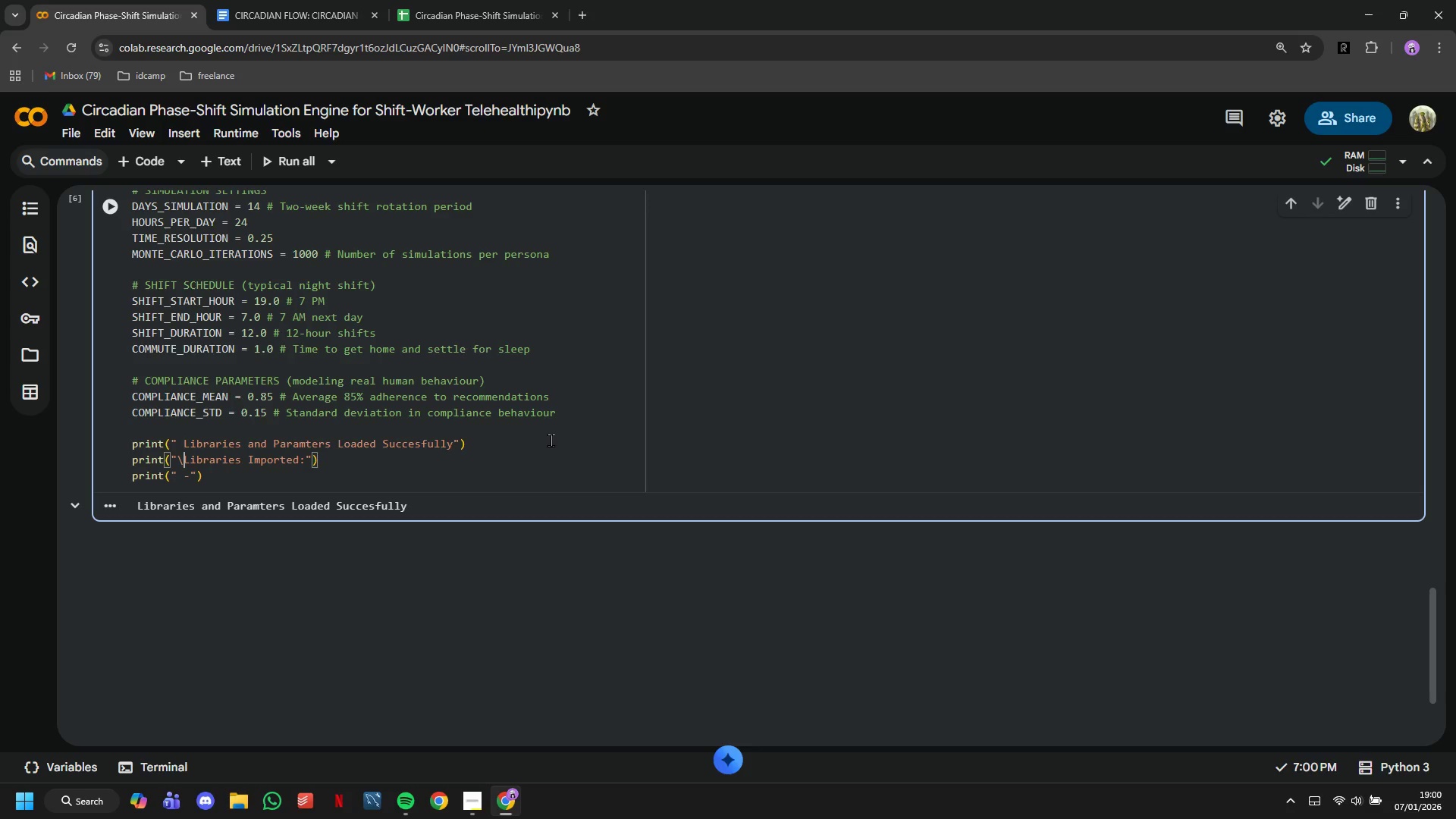 
key(N)
 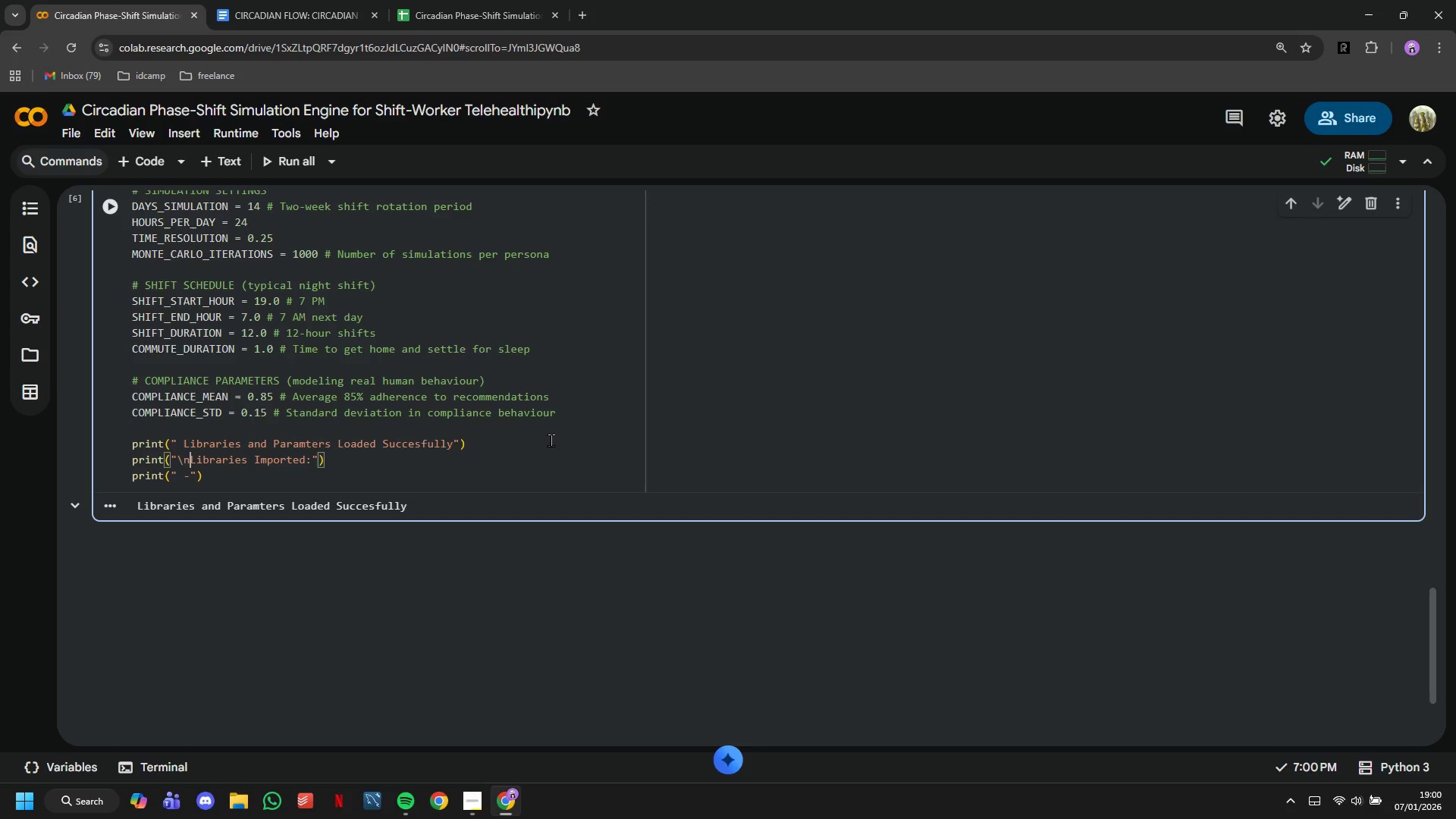 
key(ArrowDown)
 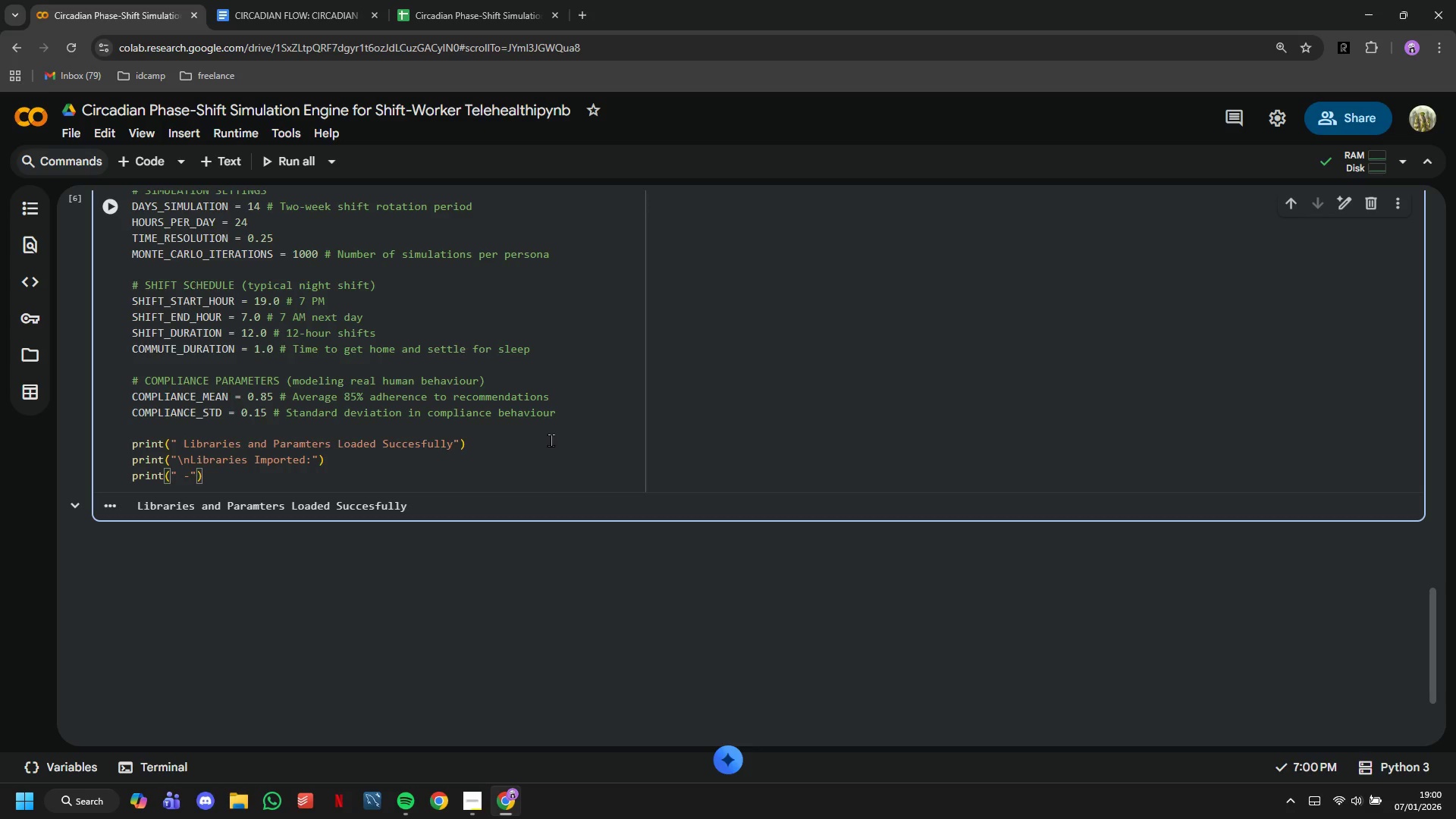 
type( Numpy and SciPY - Matchem)
key(Backspace)
key(Backspace)
key(Backspace)
key(Backspace)
type(hematical modeling and differentail)
key(Backspace)
key(Backspace)
key(Backspace)
type(ial equations)
 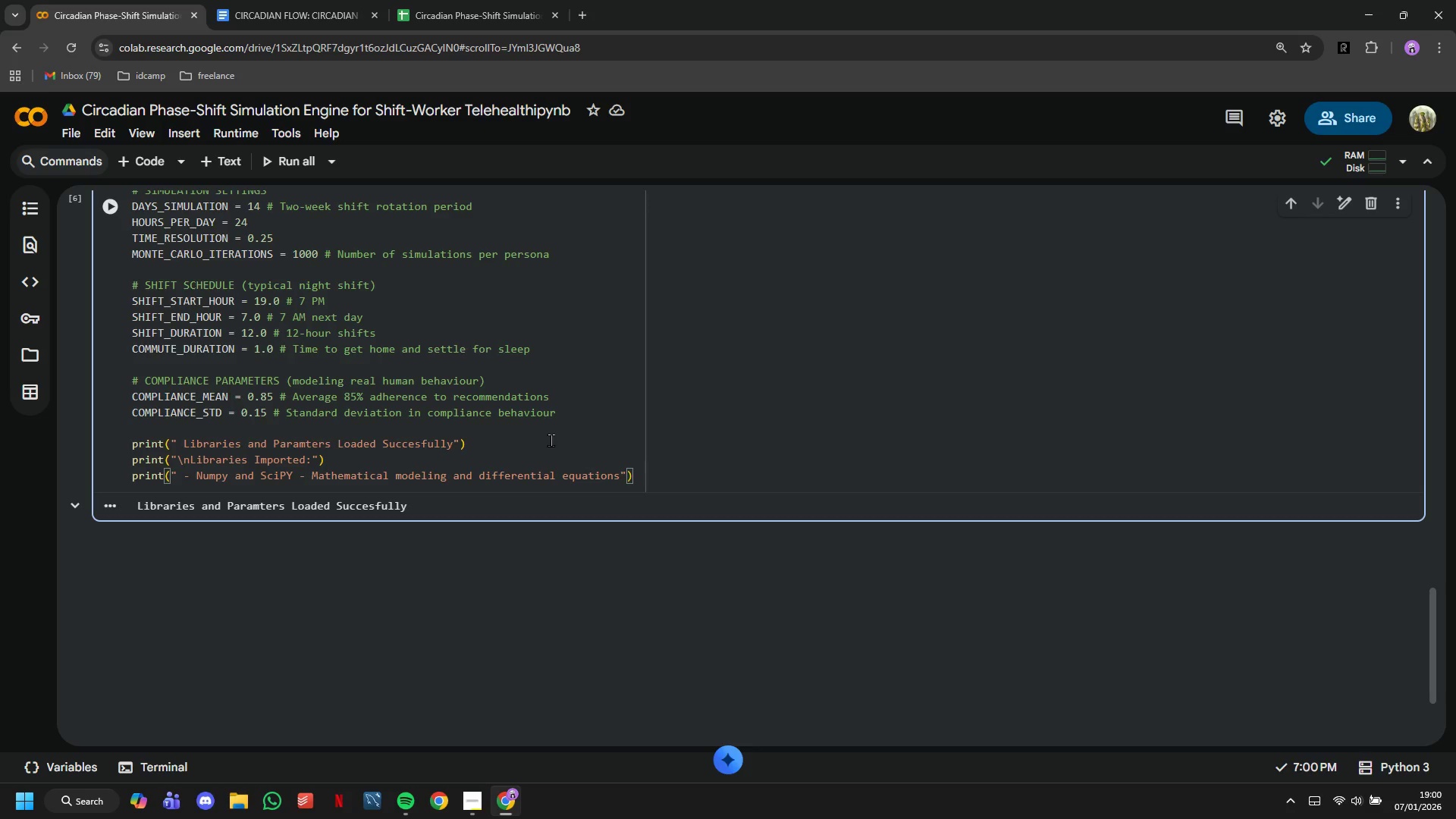 
key(ArrowRight)
 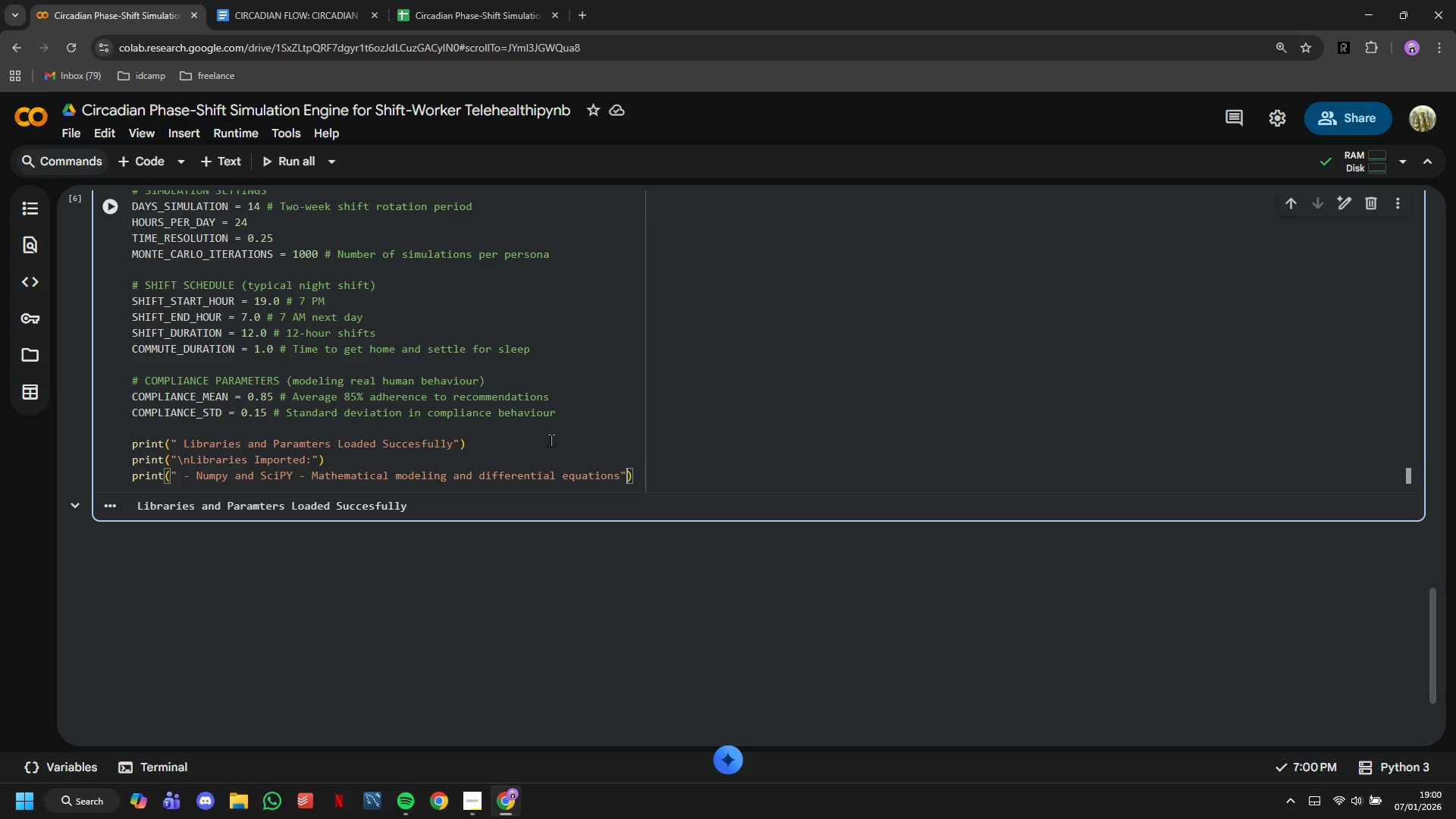 
key(ArrowRight)
 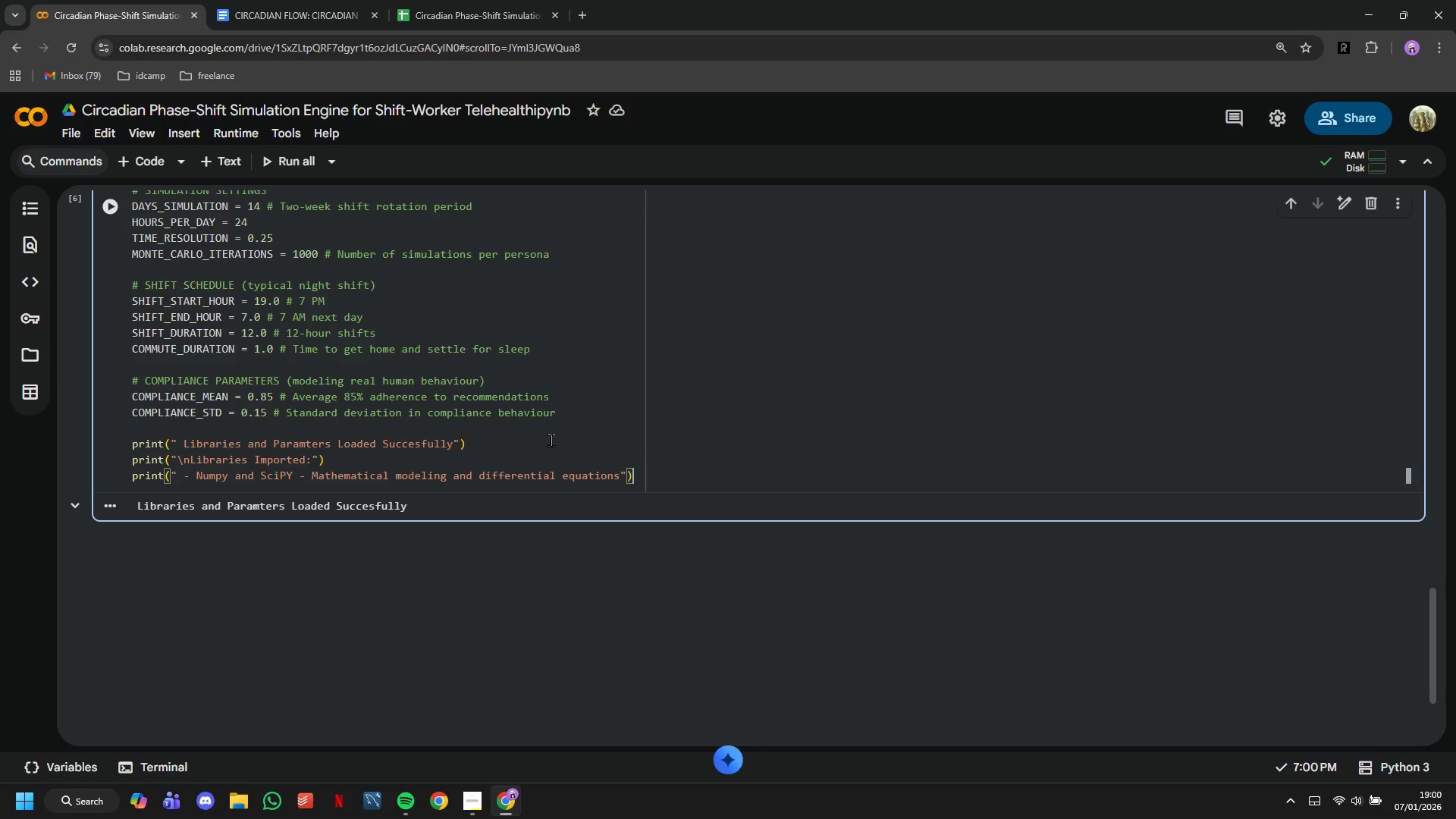 
key(Enter)
 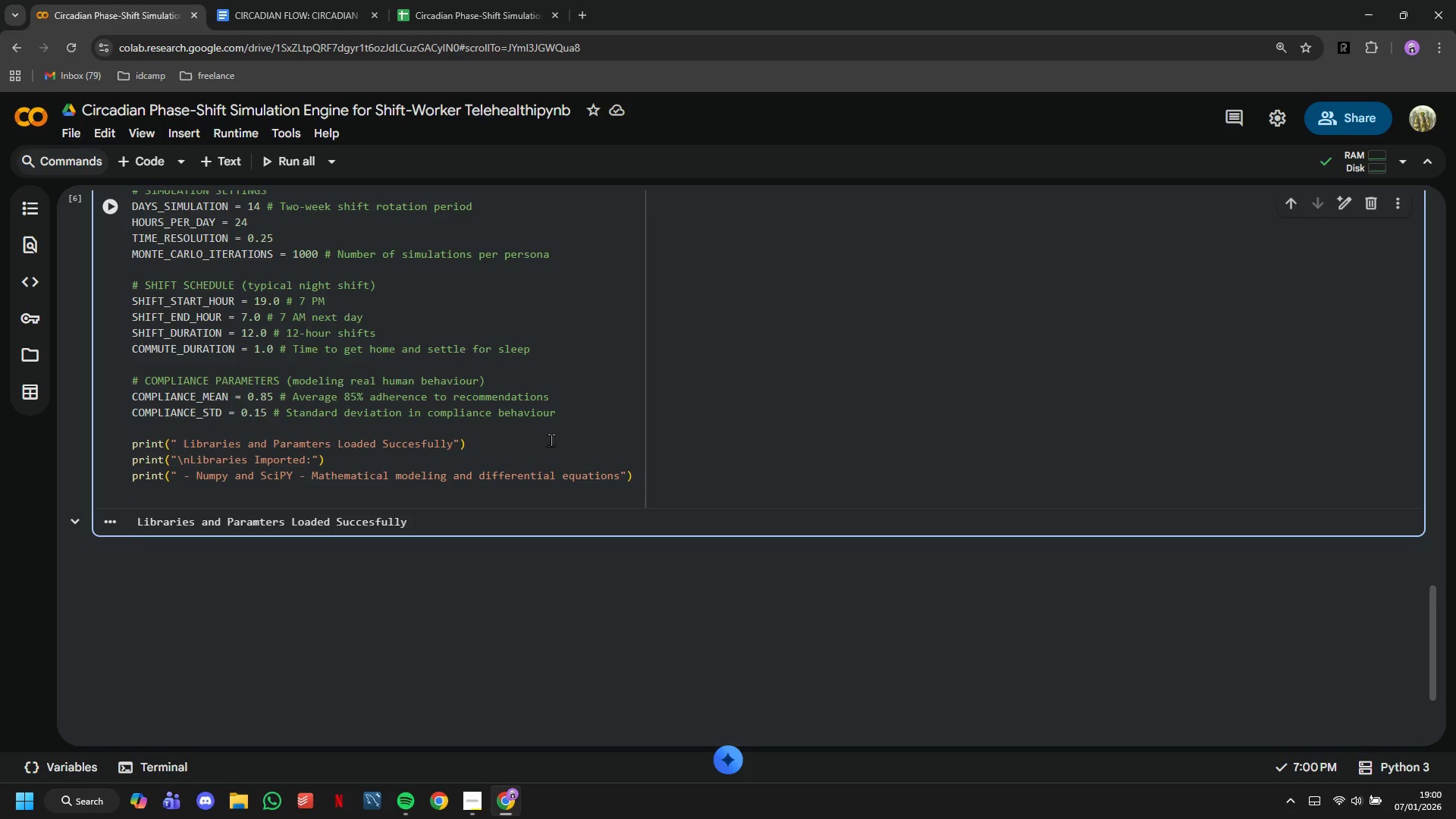 
type(print(" - Pandas - Data anipulation and analysis )
 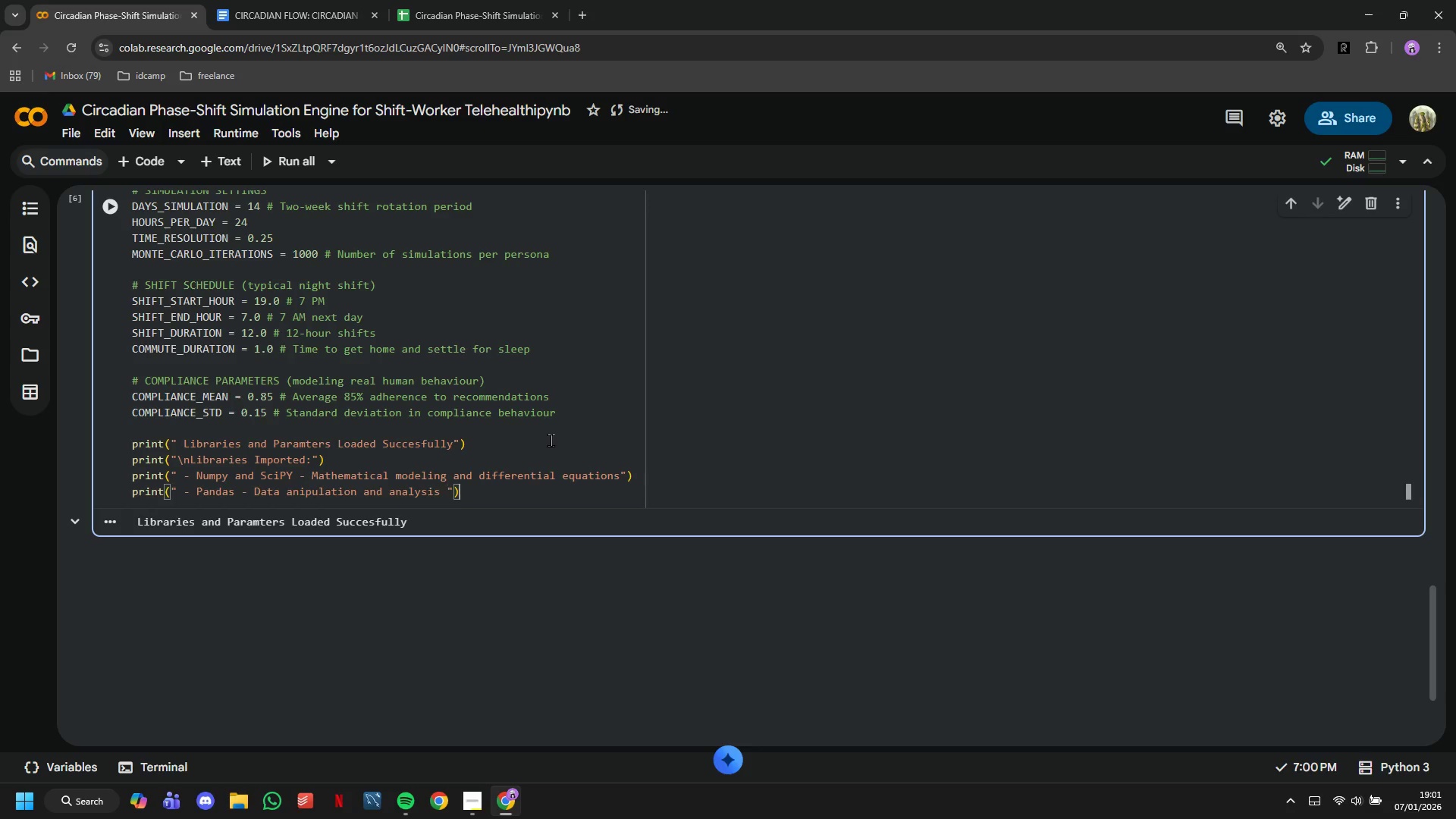 
 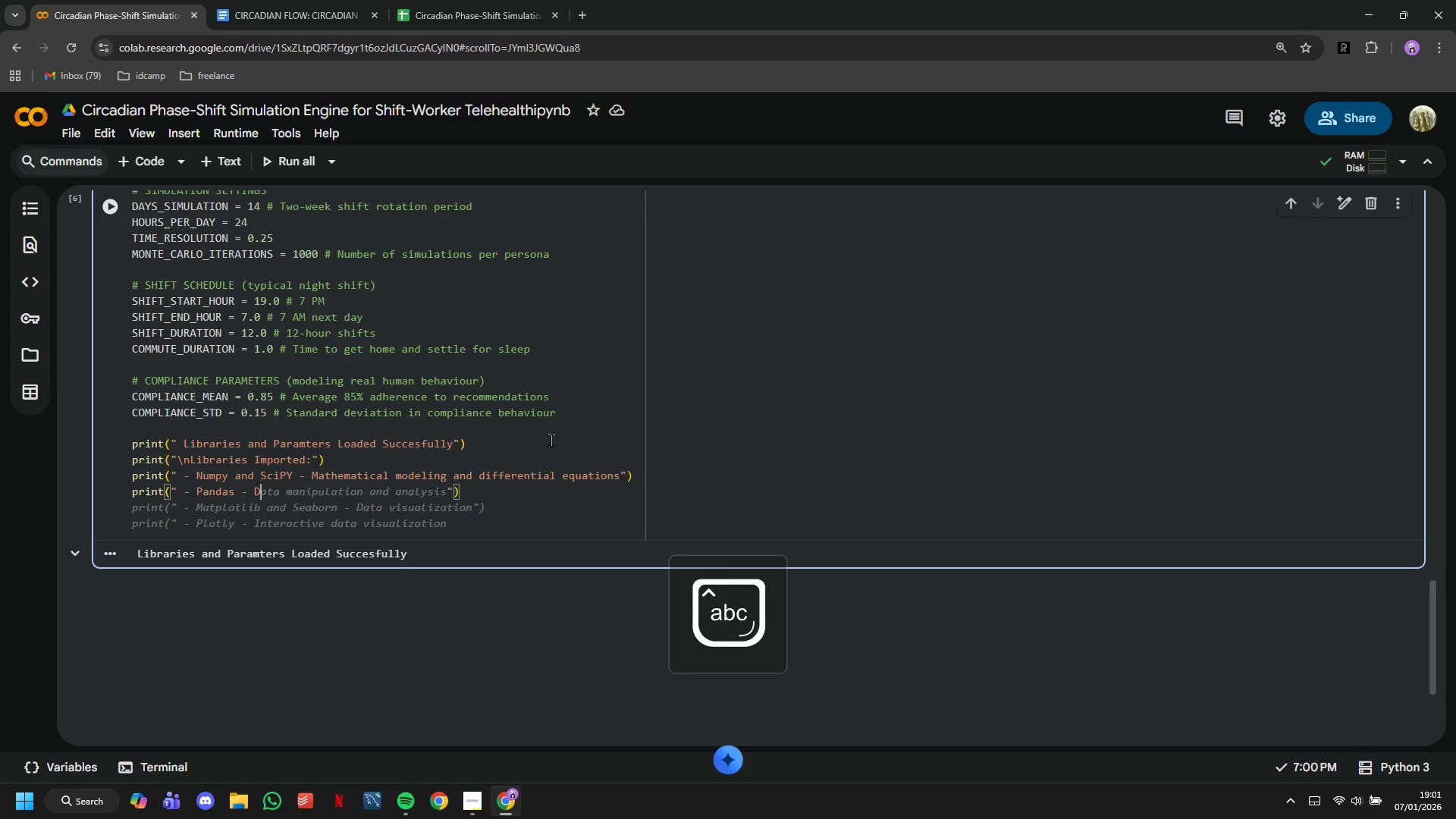 
key(ArrowRight)
 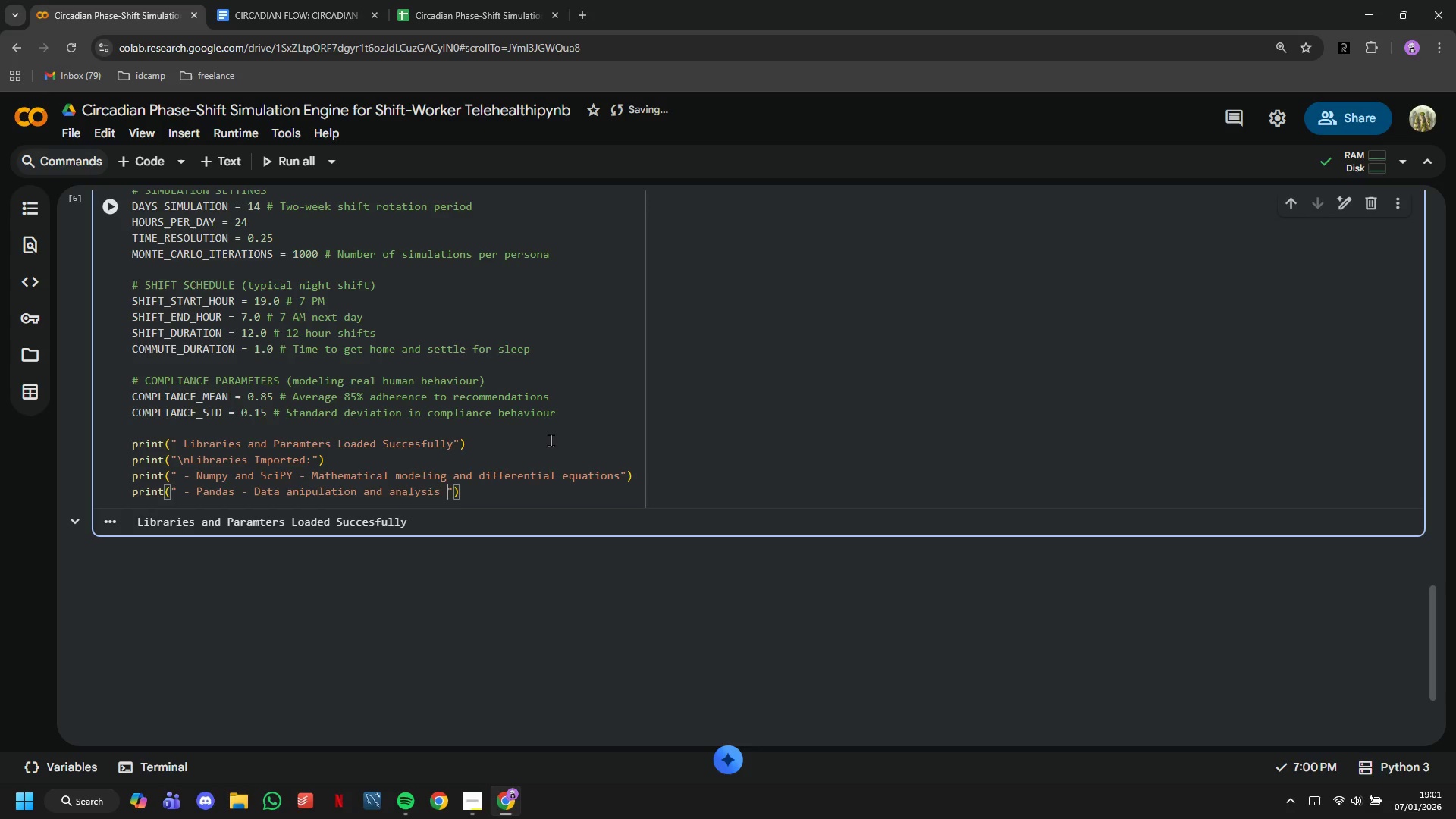 
key(ArrowRight)
 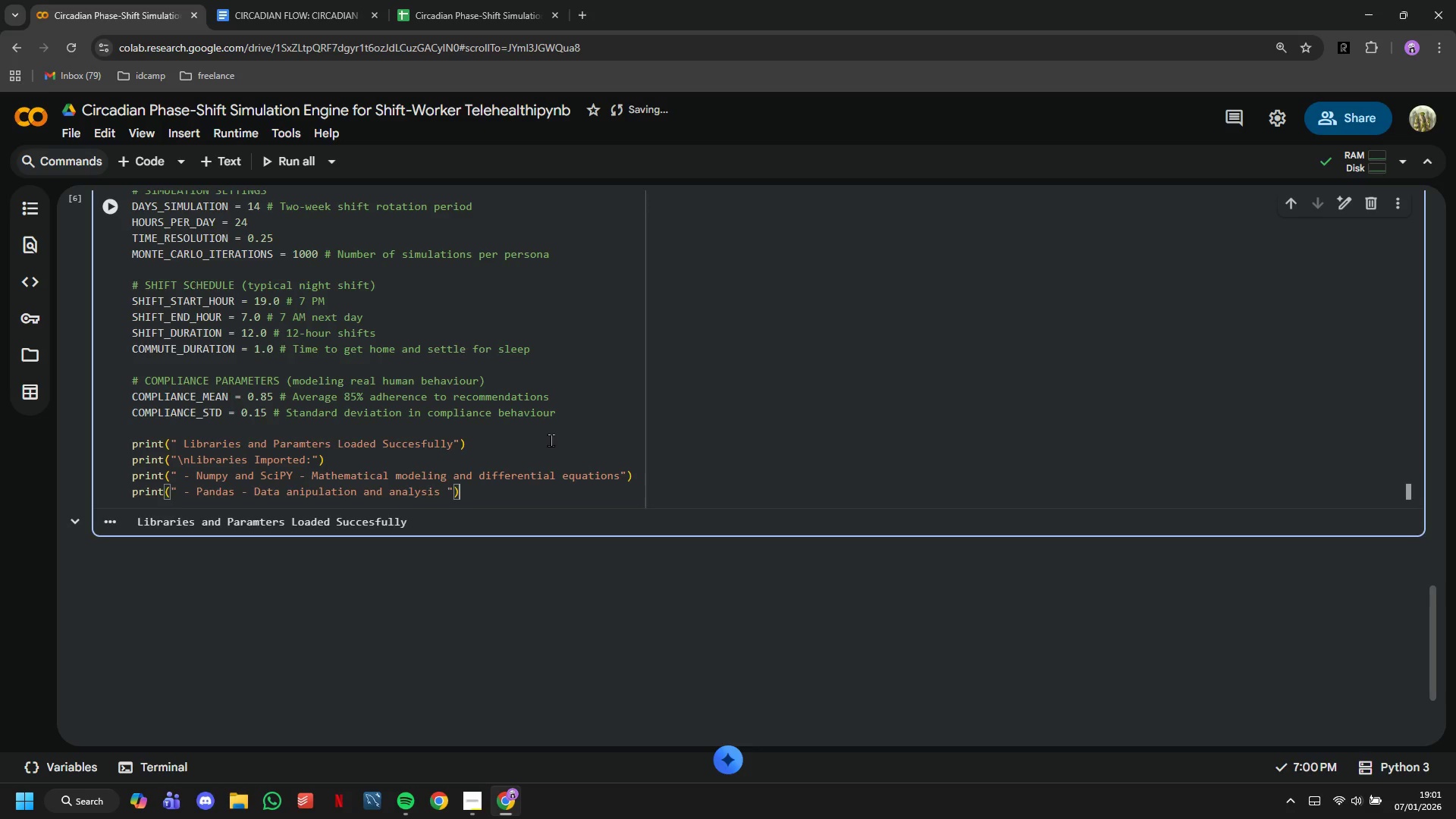 
hold_key(key=Enter, duration=0.31)
 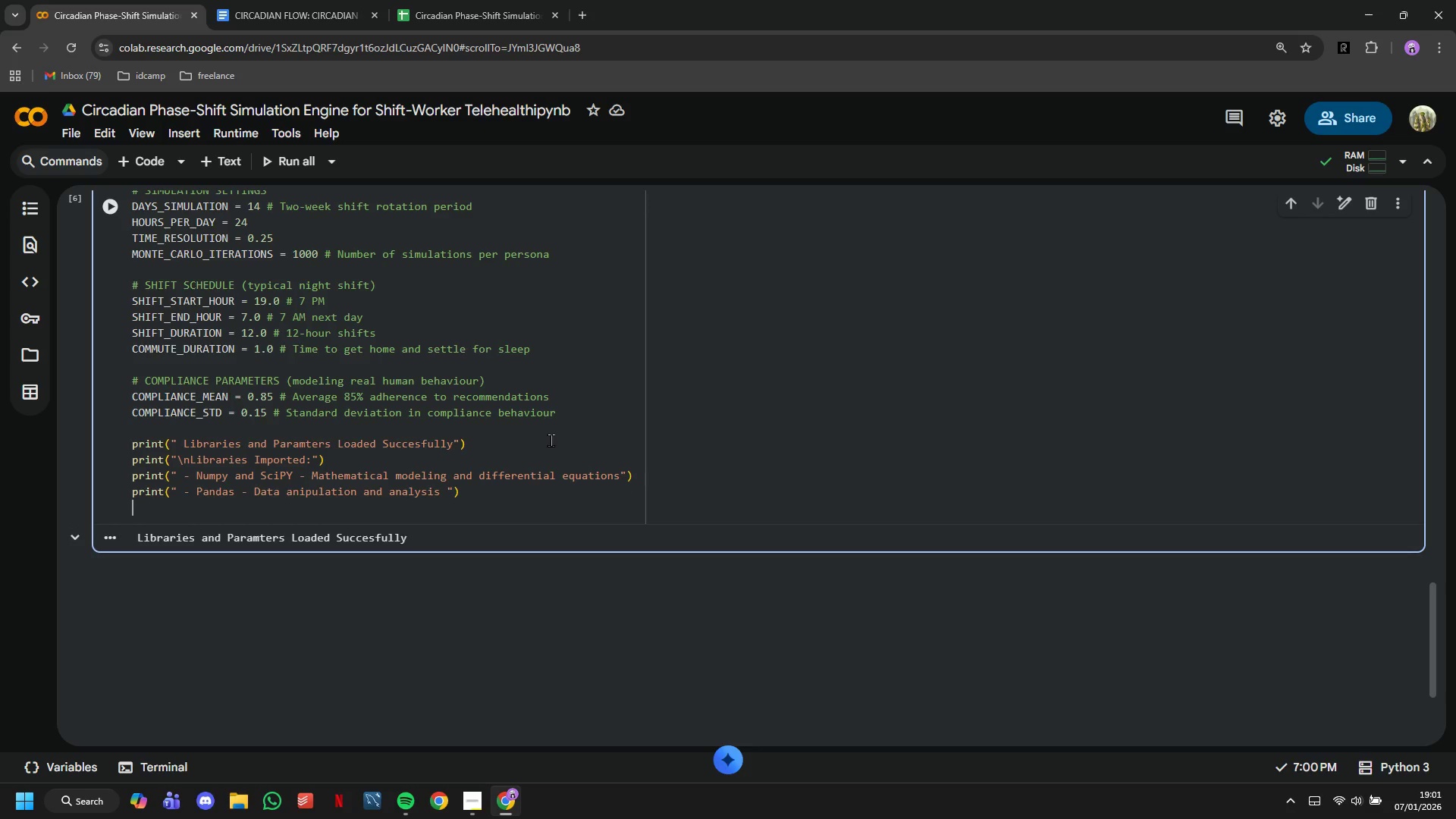 
type(print(" - )
 